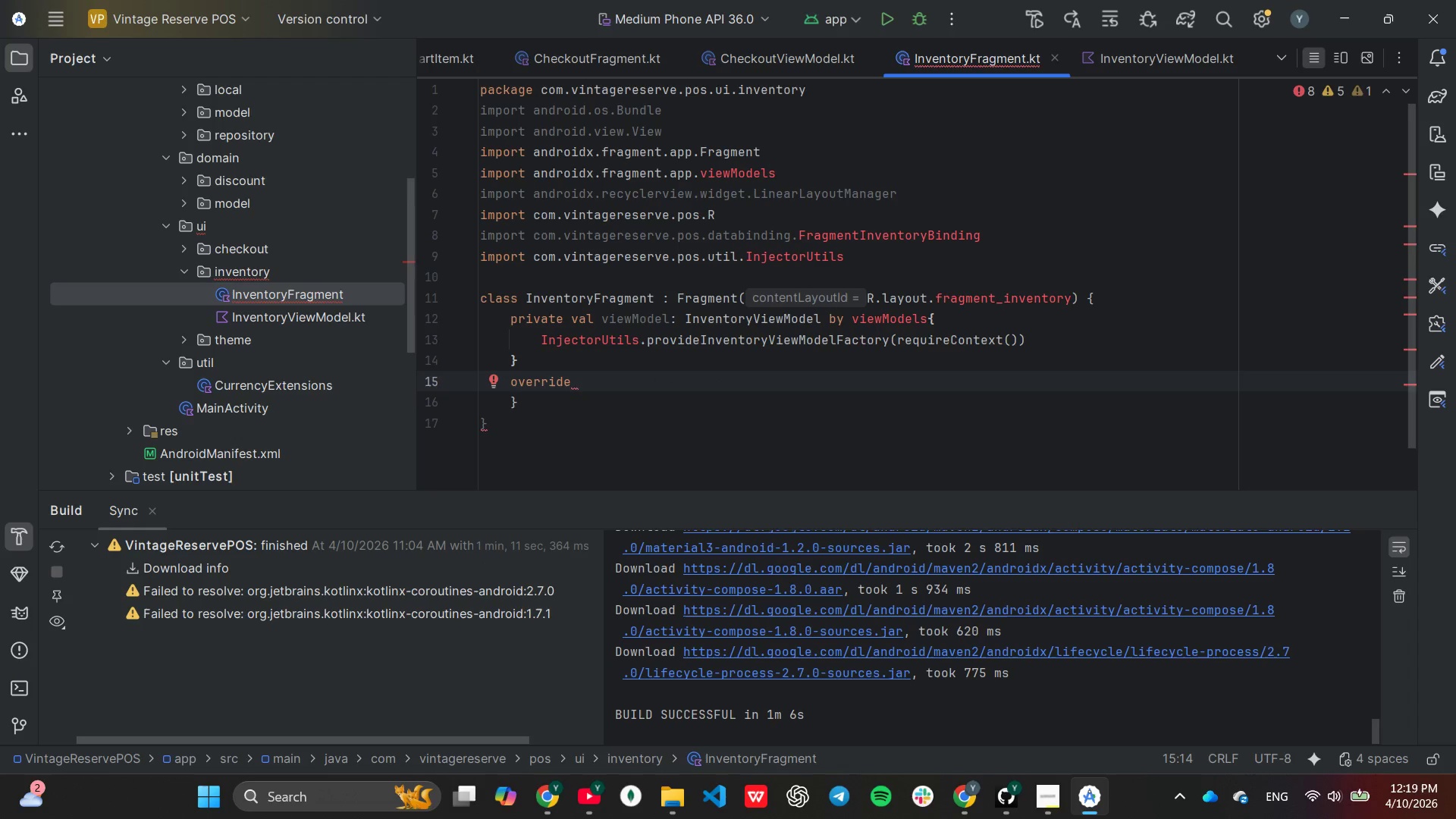 
type(fi)
key(Backspace)
type(un onViewCreated(view)
 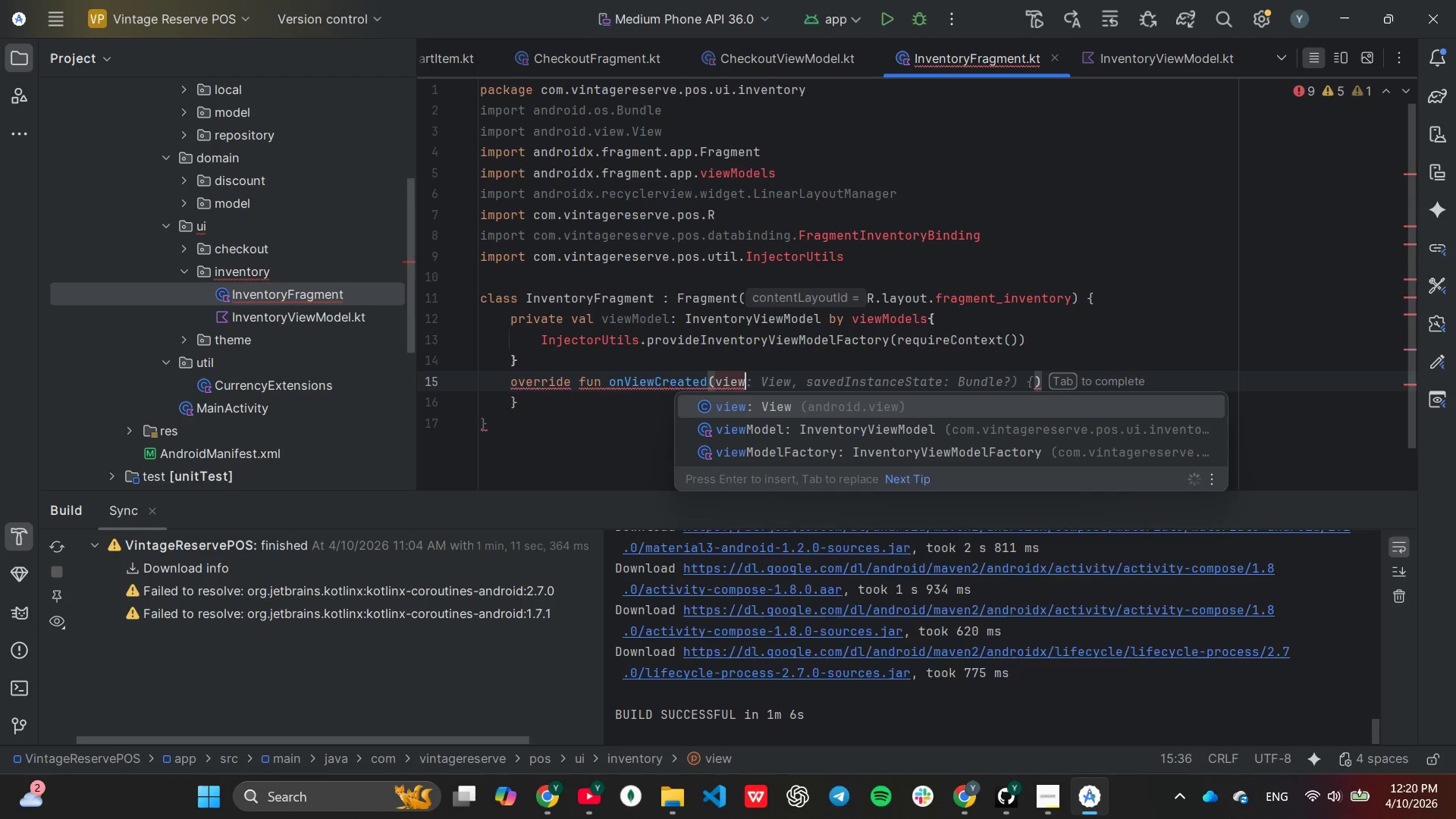 
wait(6.11)
 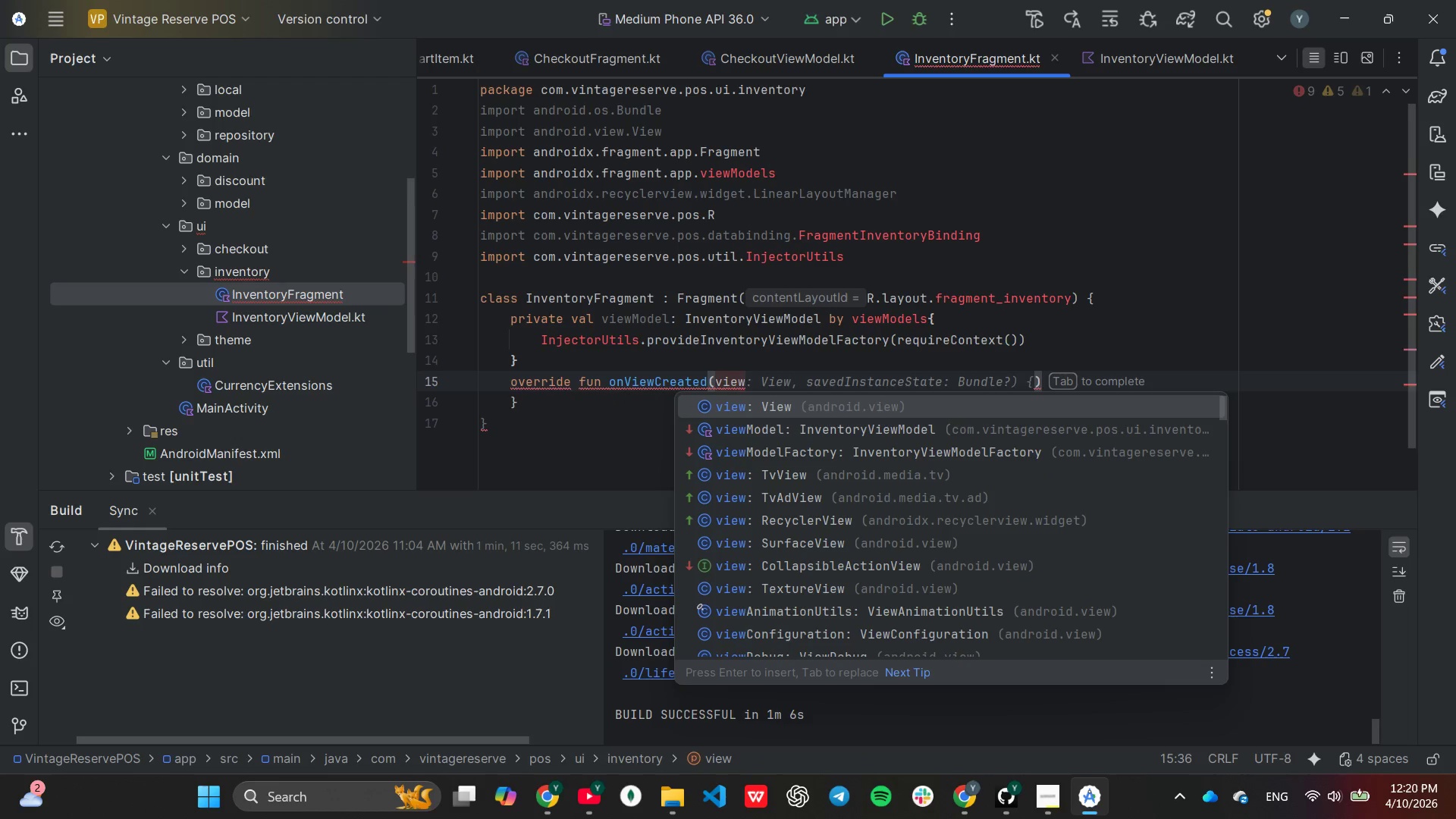 
key(Tab)
 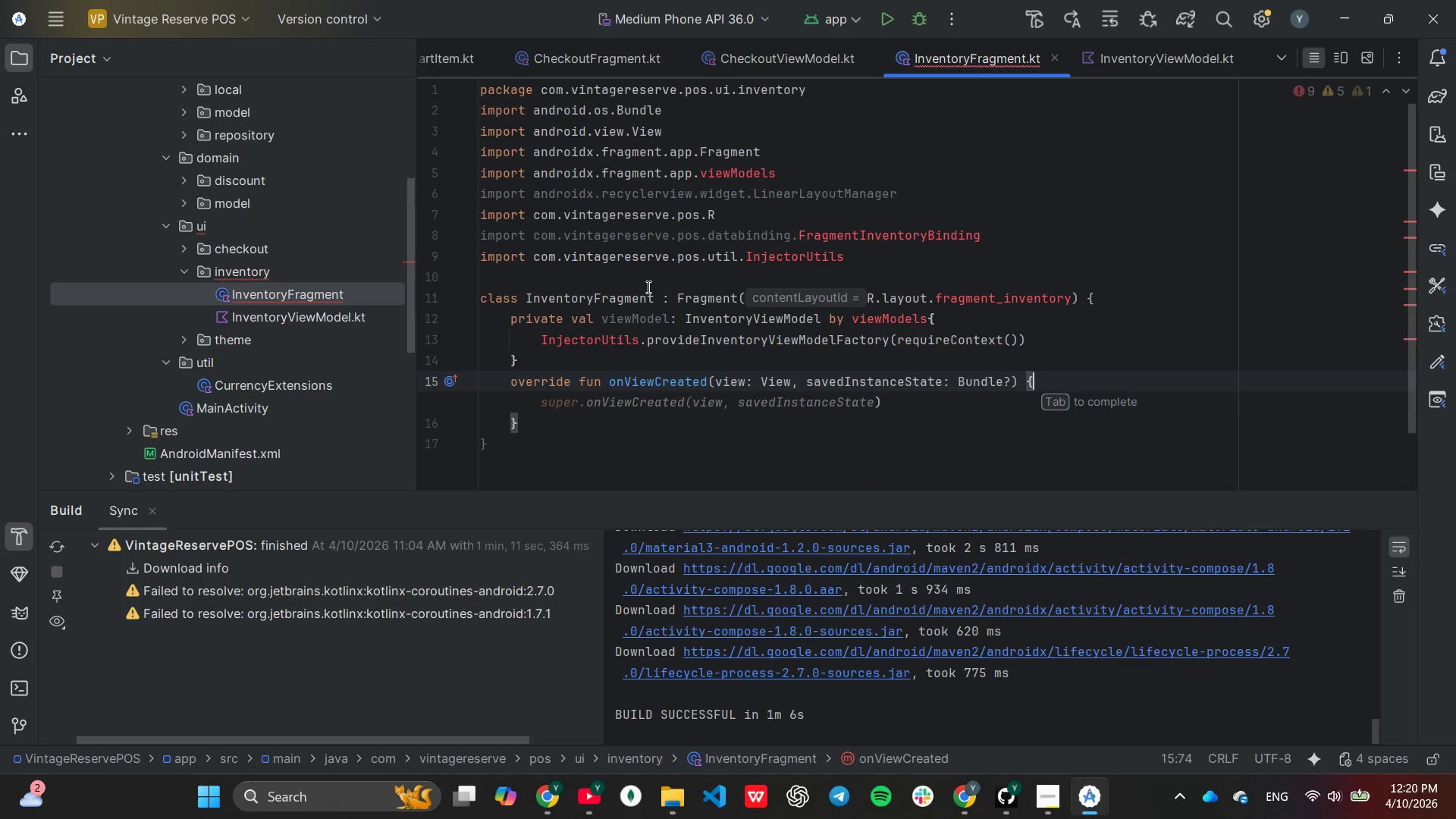 
key(Enter)
 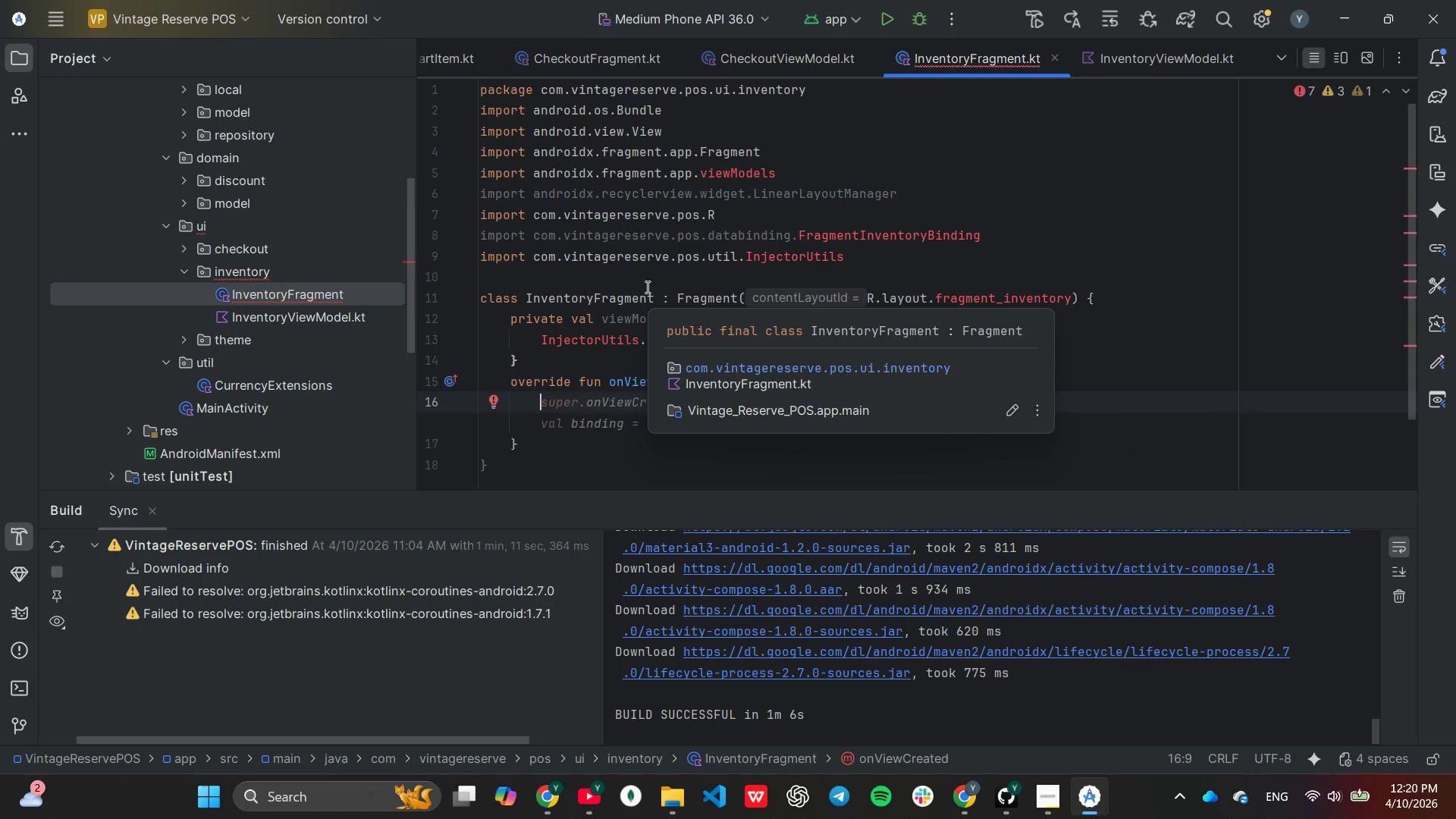 
key(ArrowRight)
 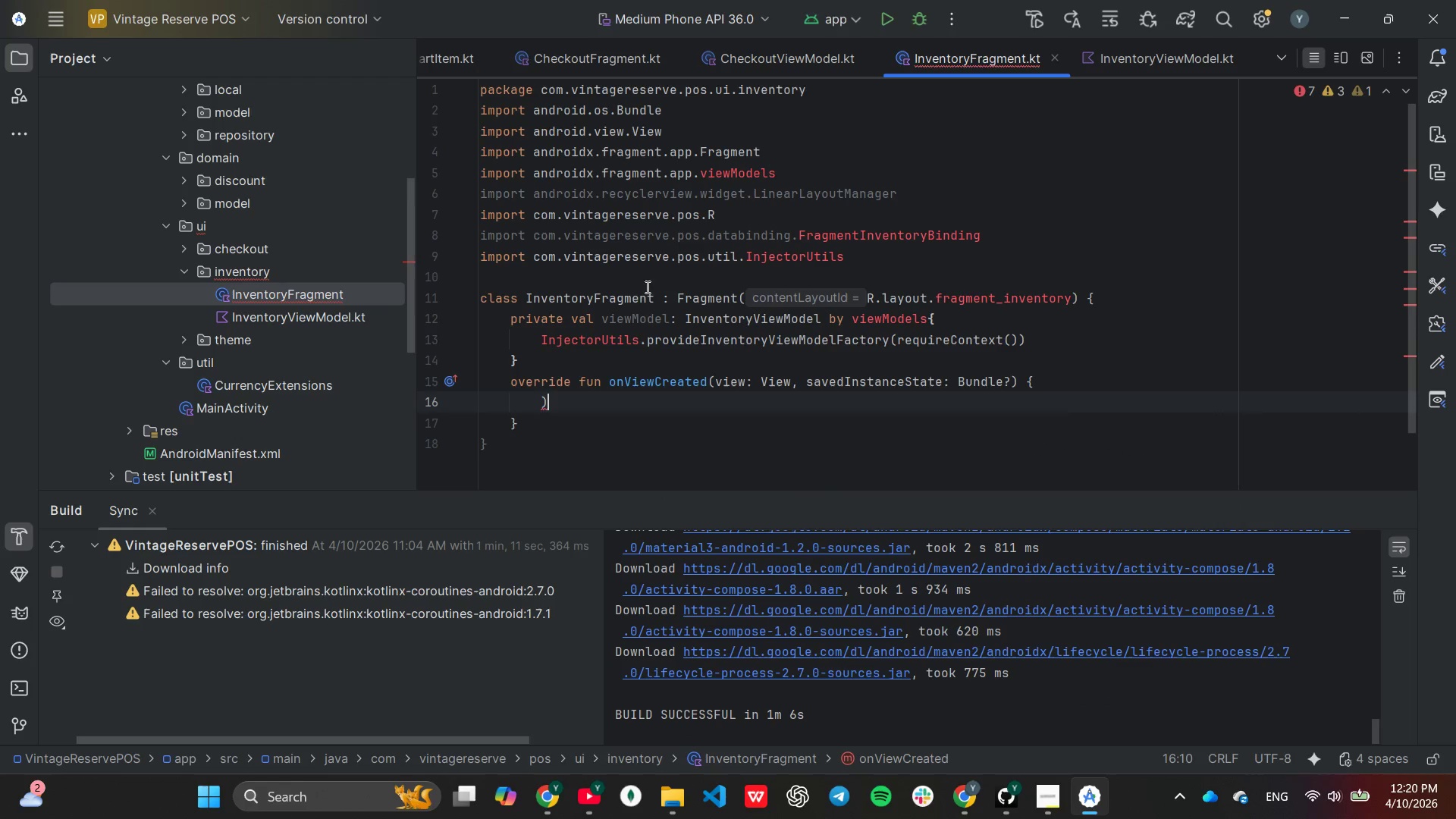 
key(Backspace)
 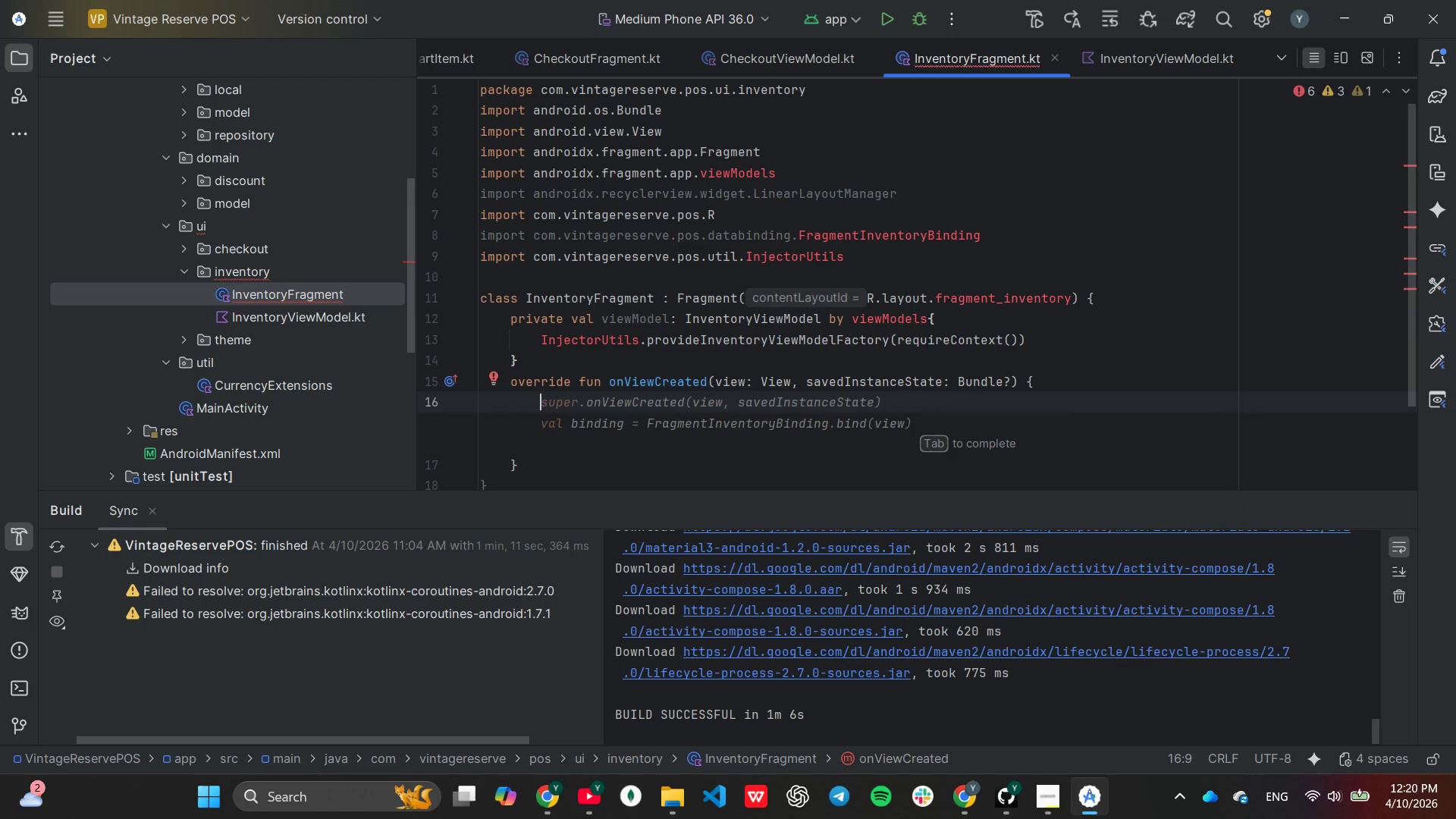 
key(Tab)
 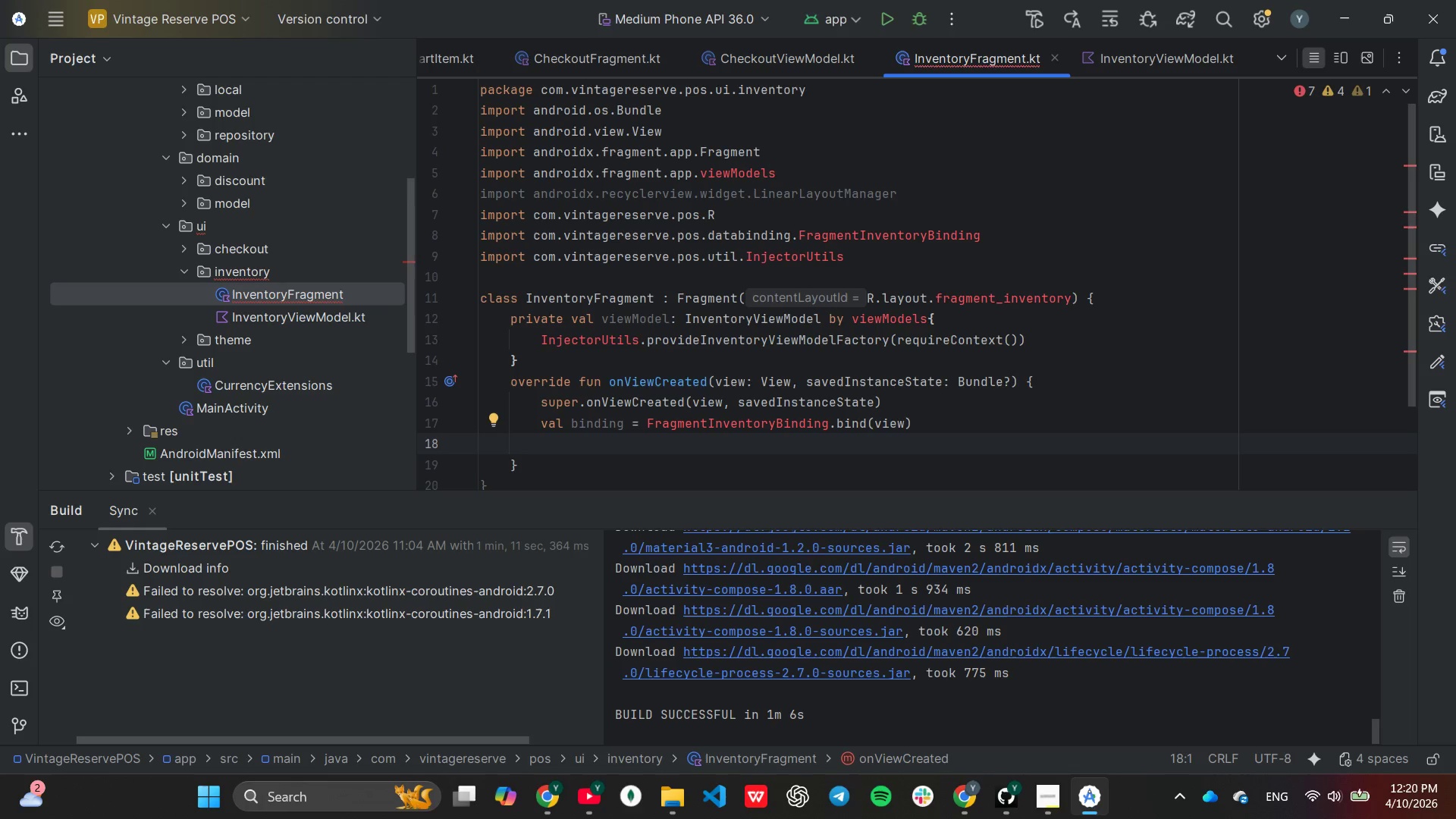 
wait(22.66)
 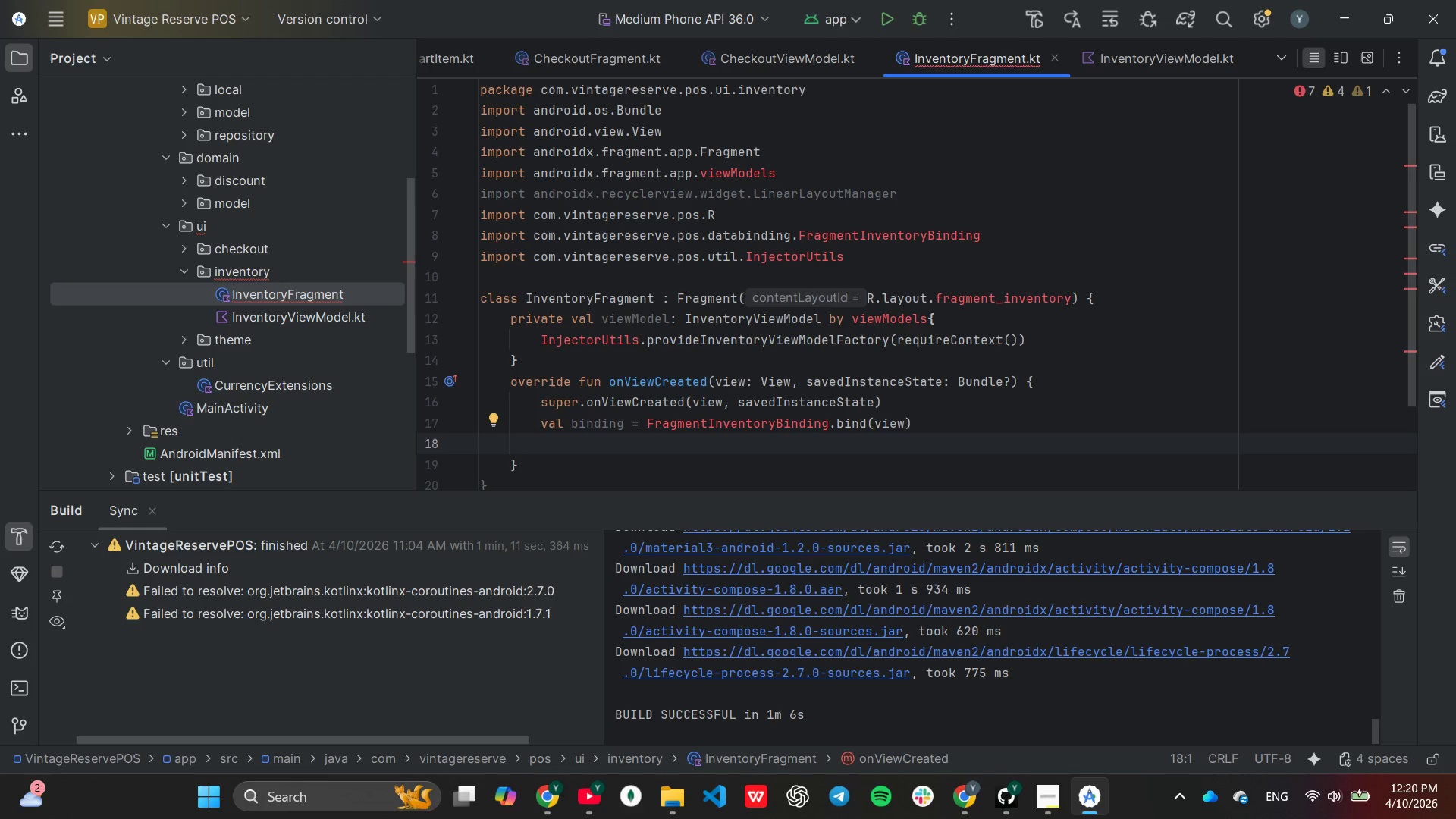 
key(Tab)
 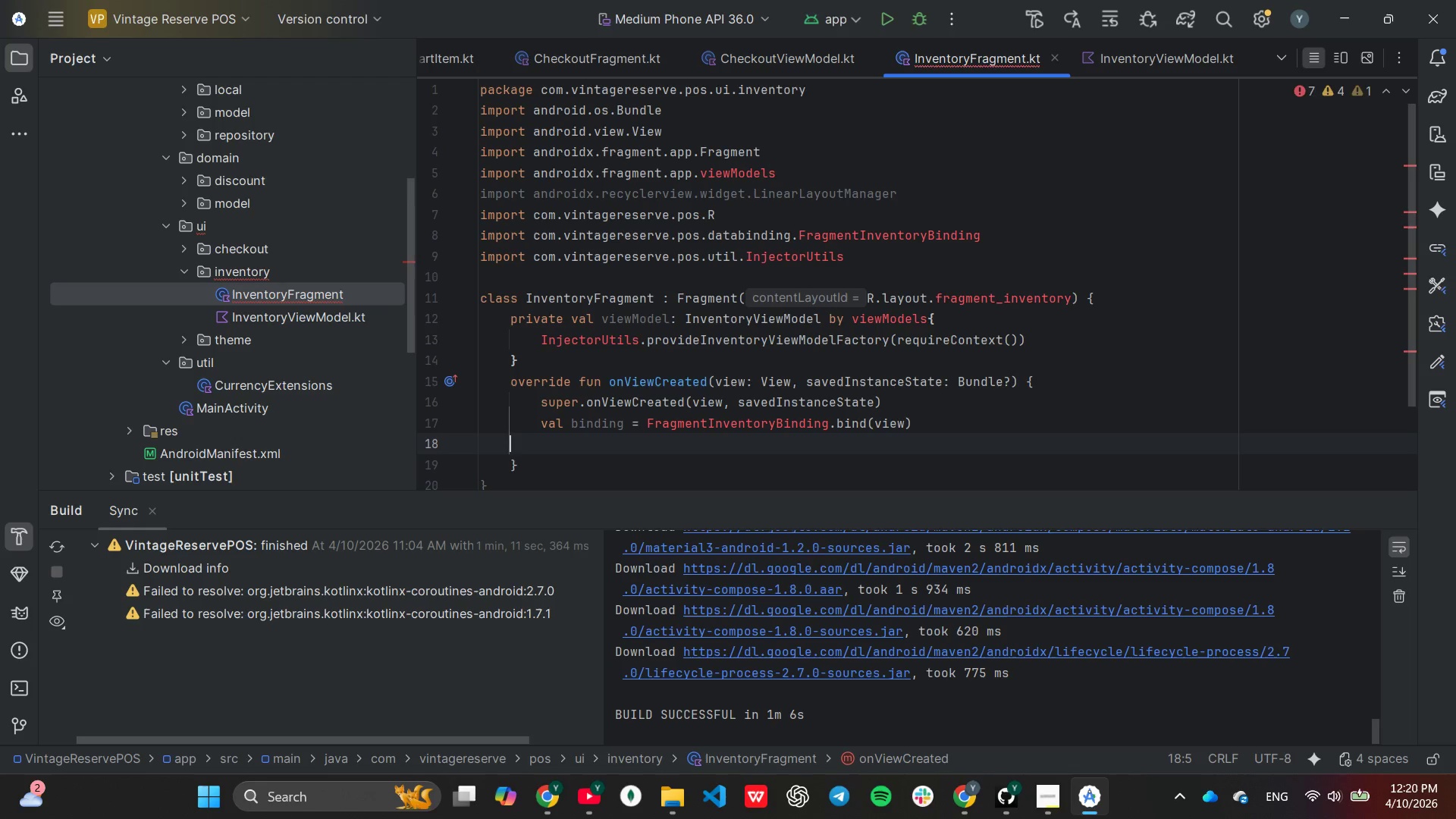 
key(Tab)
 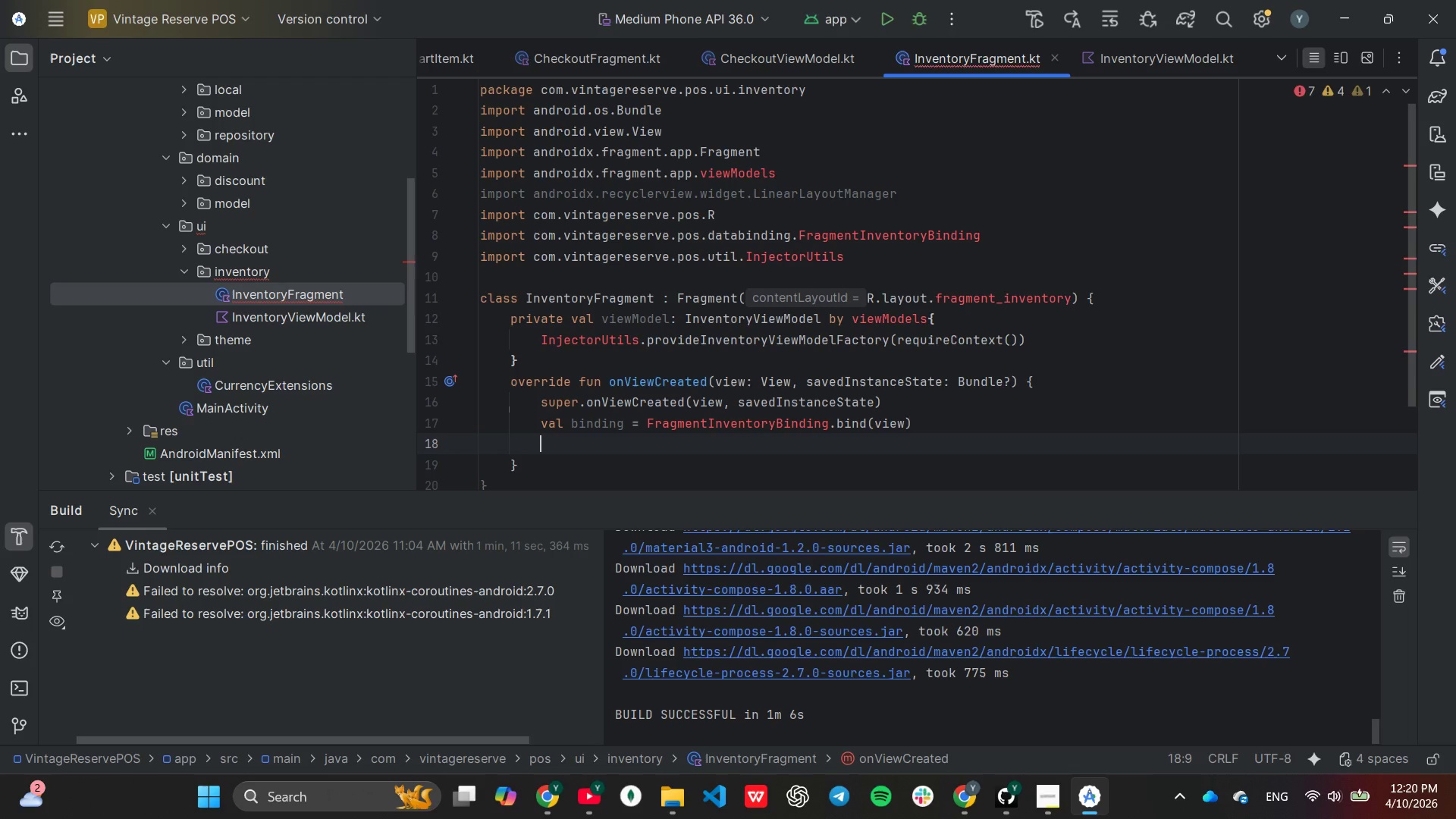 
key(Enter)
 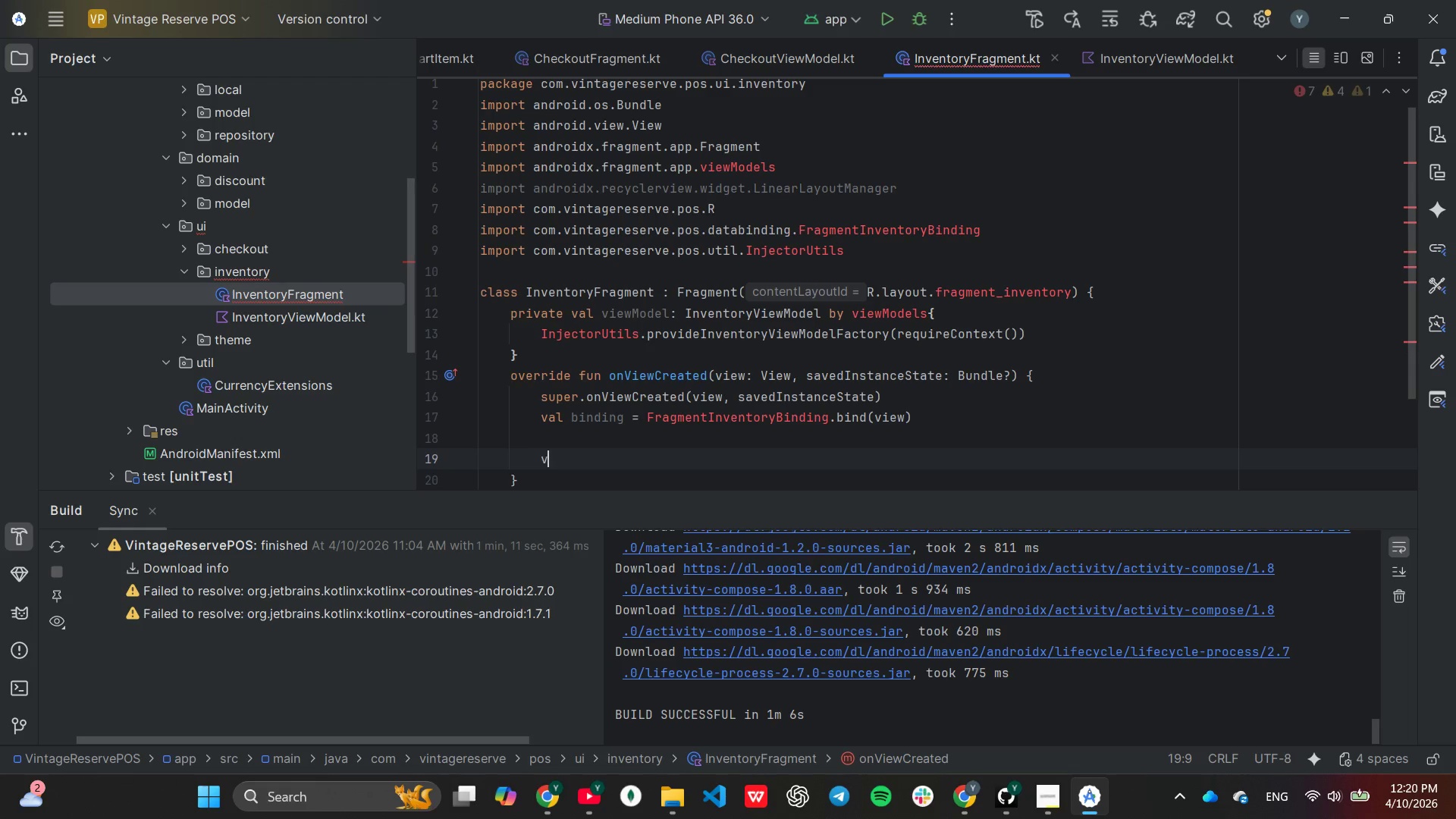 
type(val adapter = WineAdapter{wine -.)
key(Backspace)
type(> )
 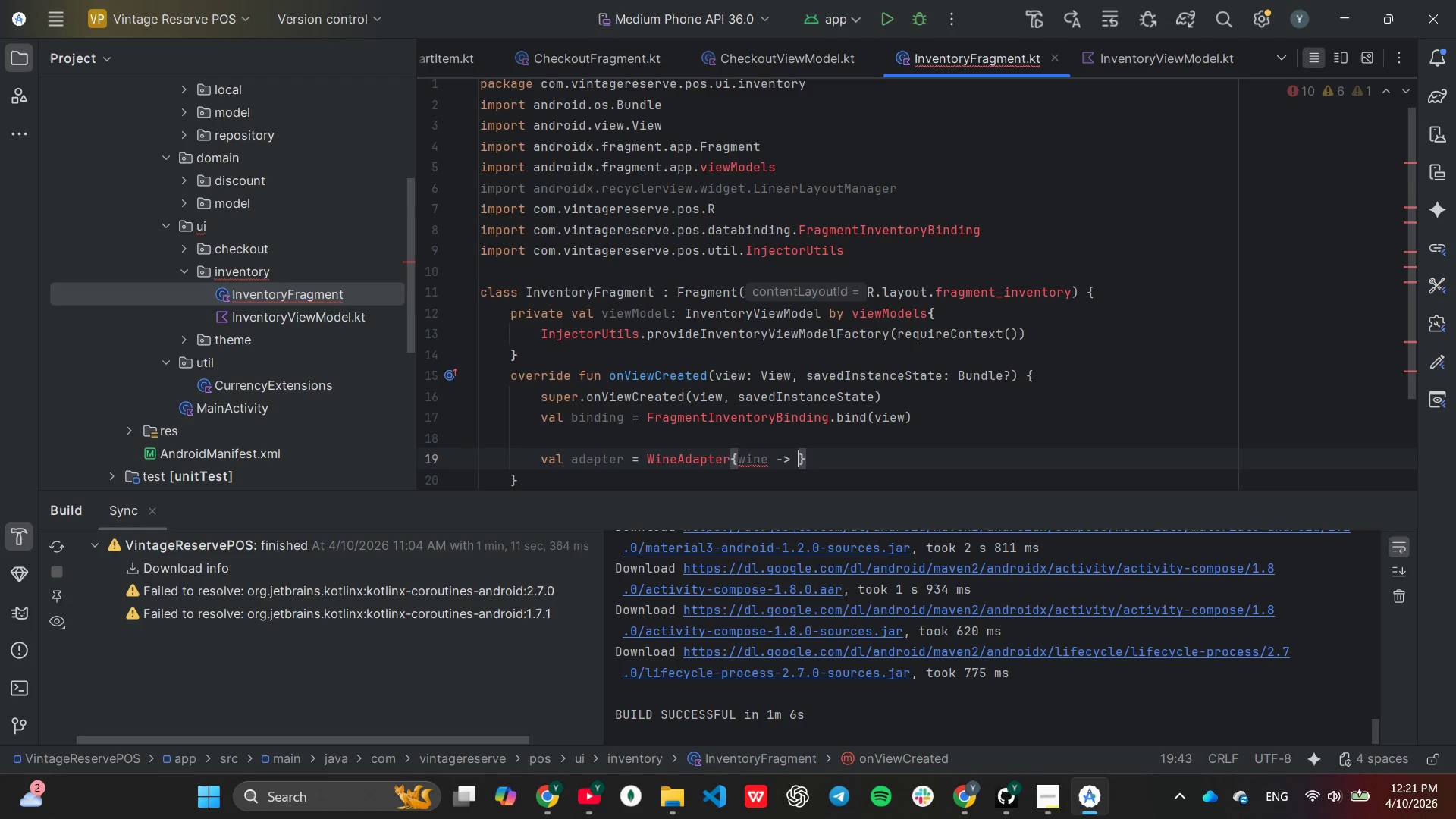 
key(Enter)
 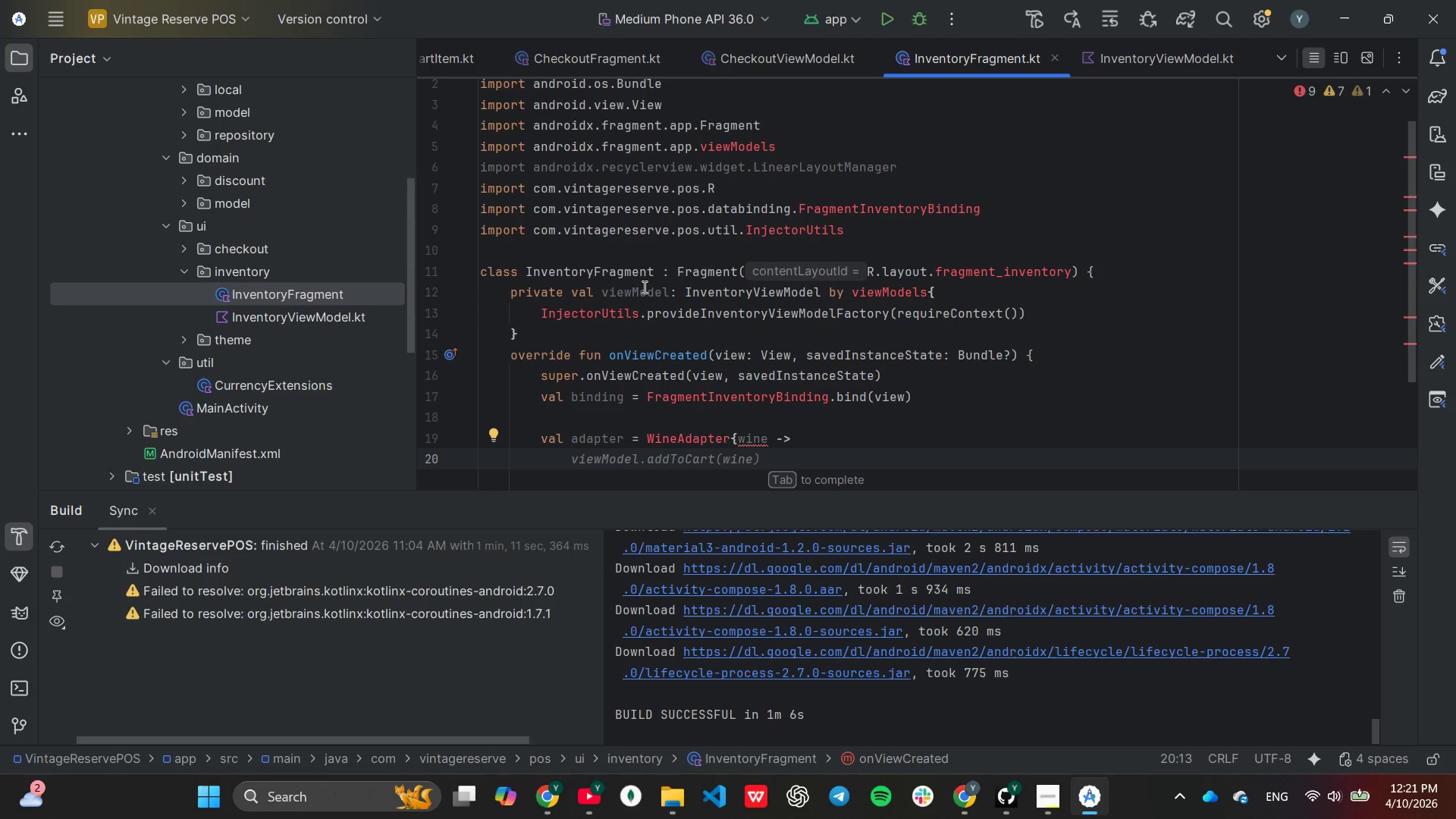 
wait(5.78)
 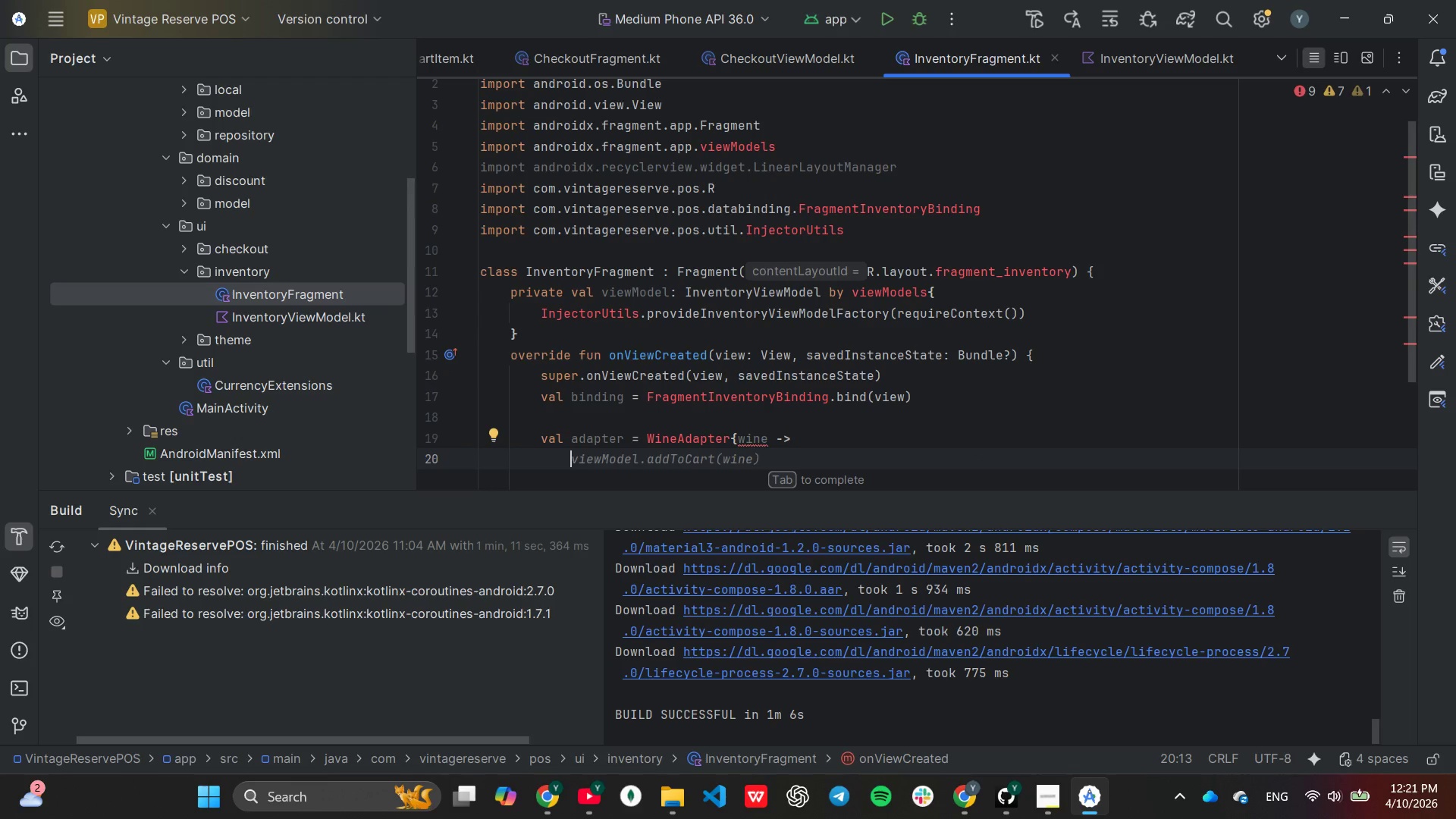 
key(Tab)
 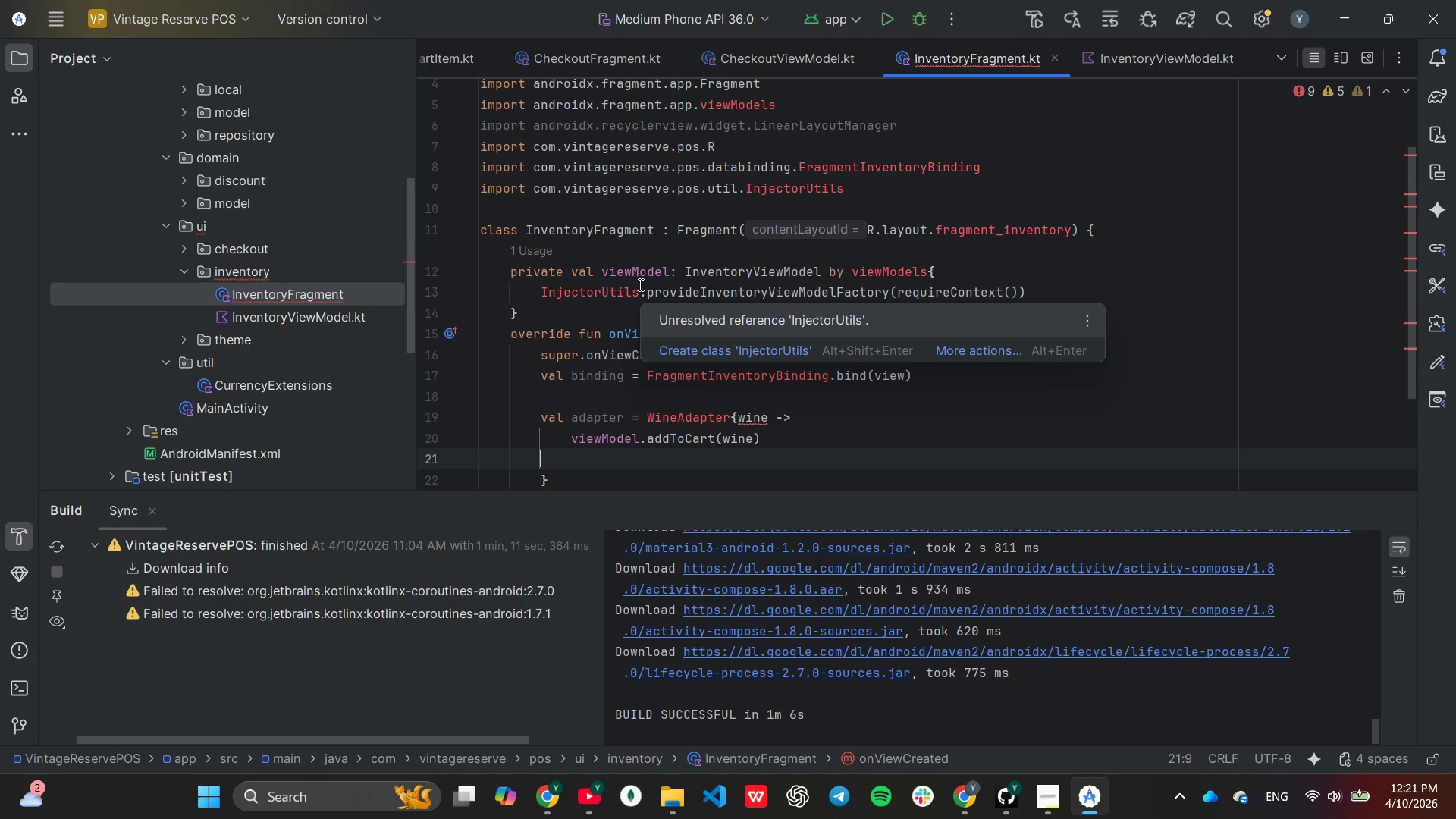 
wait(11.02)
 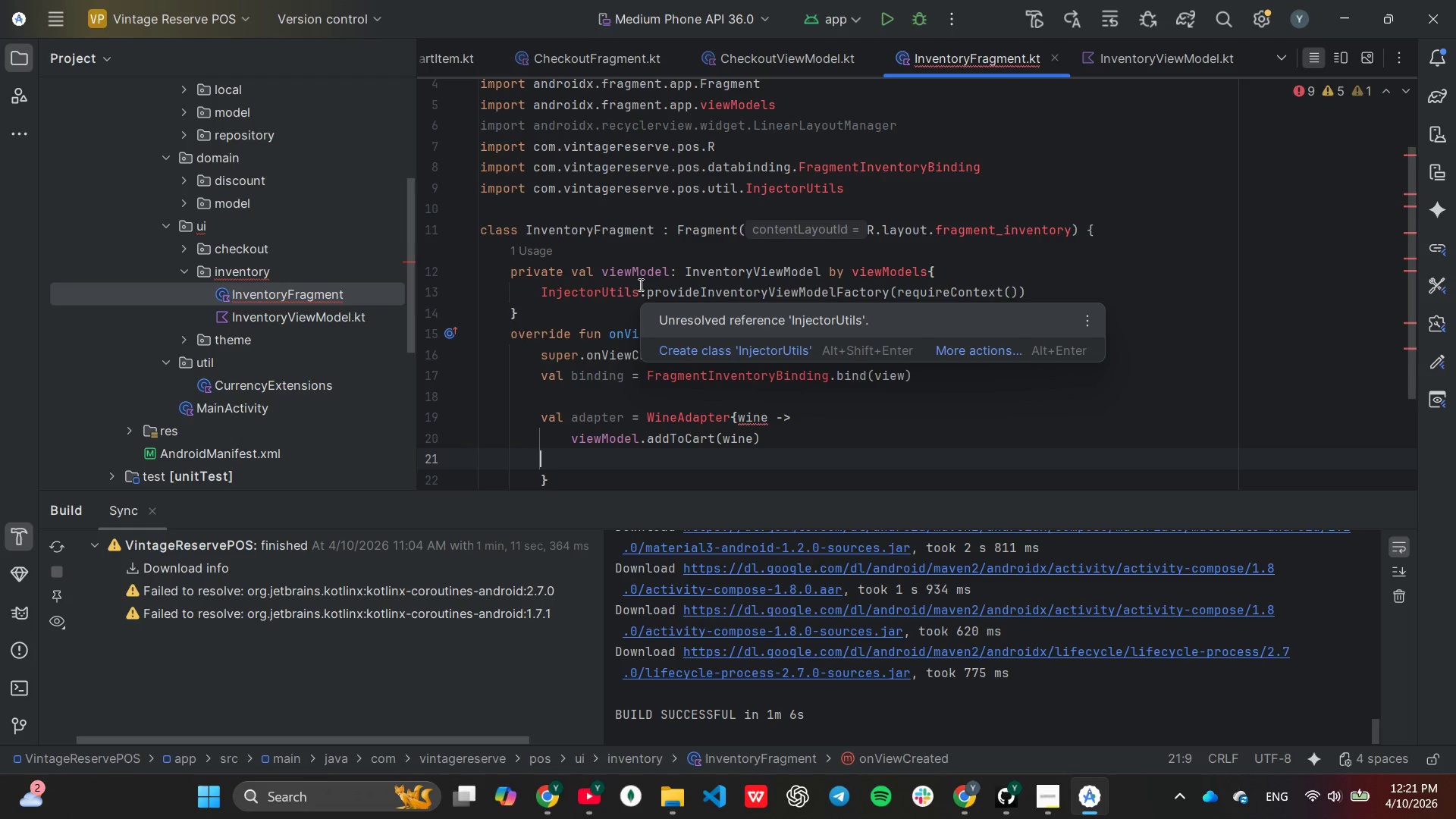 
key(Backspace)
 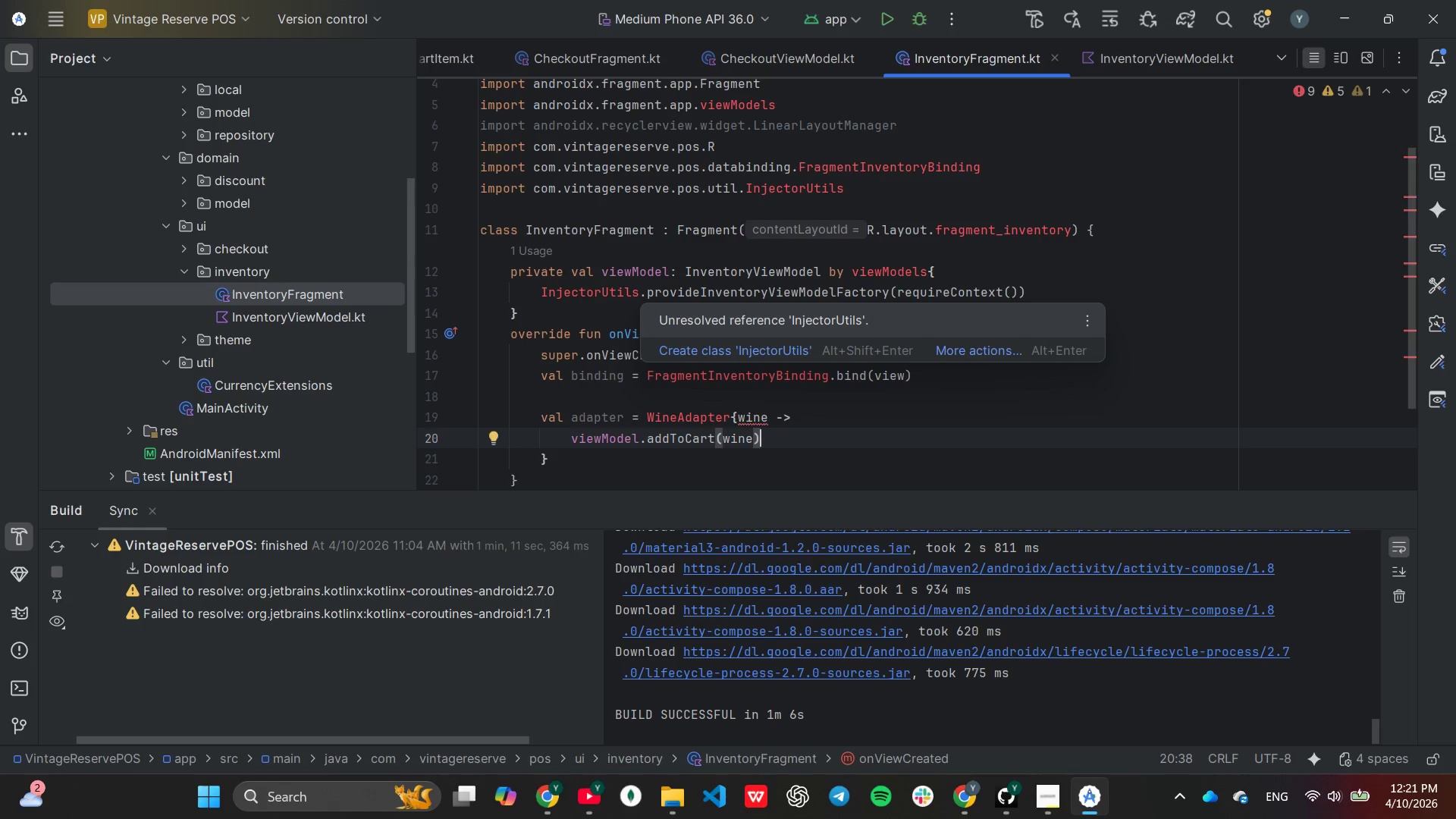 
key(ArrowDown)
 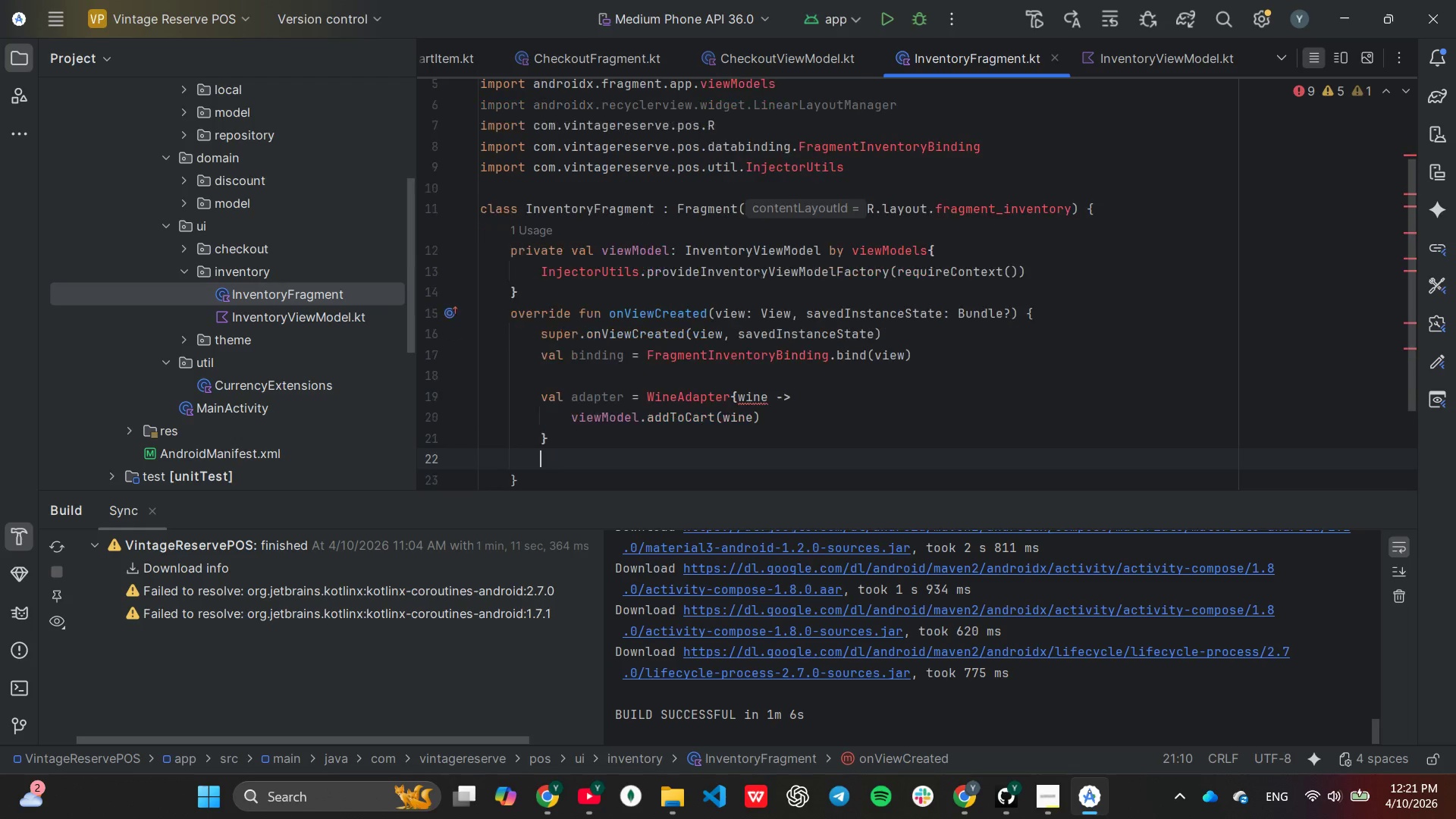 
key(Enter)
 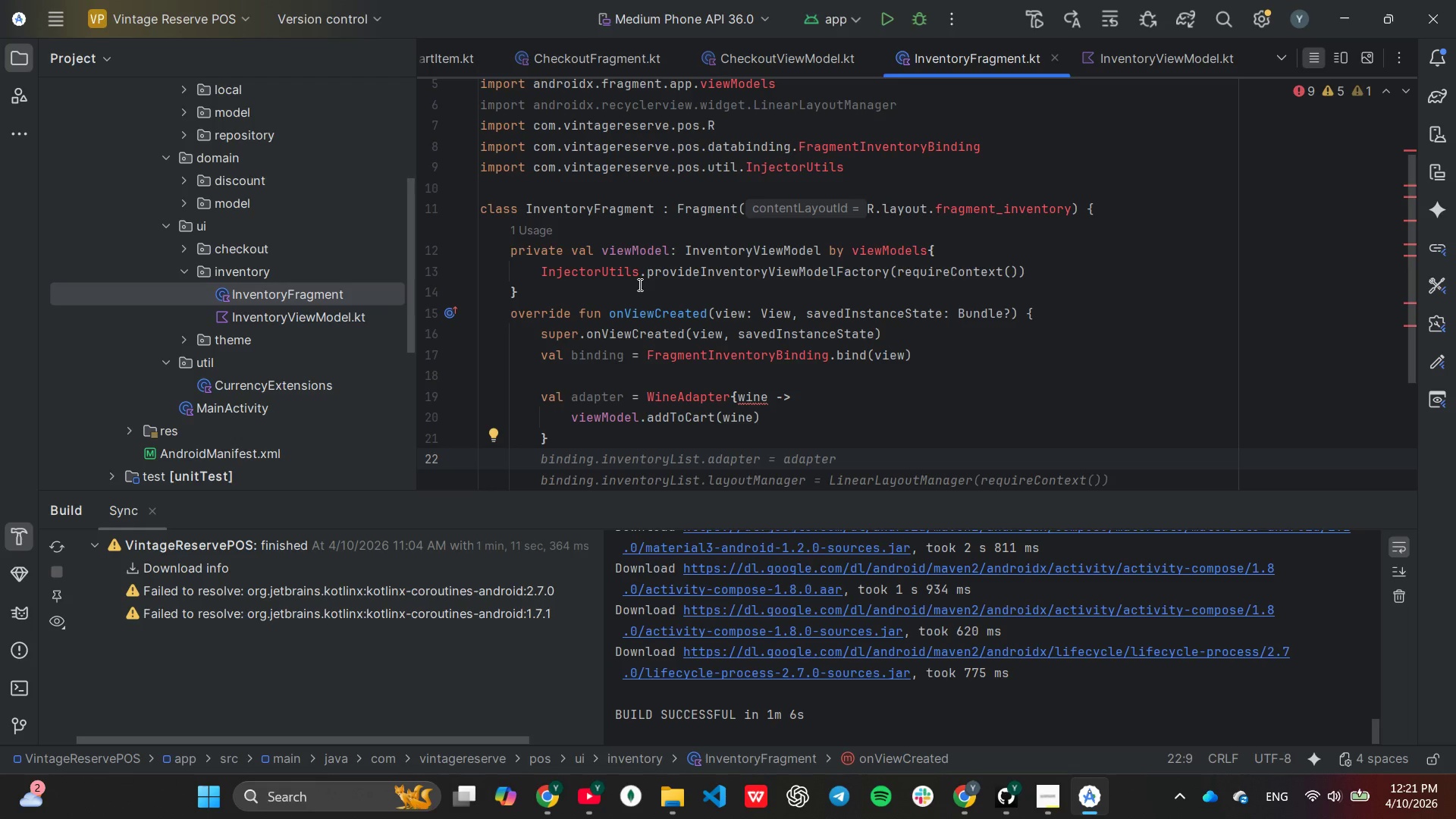 
key(Tab)
 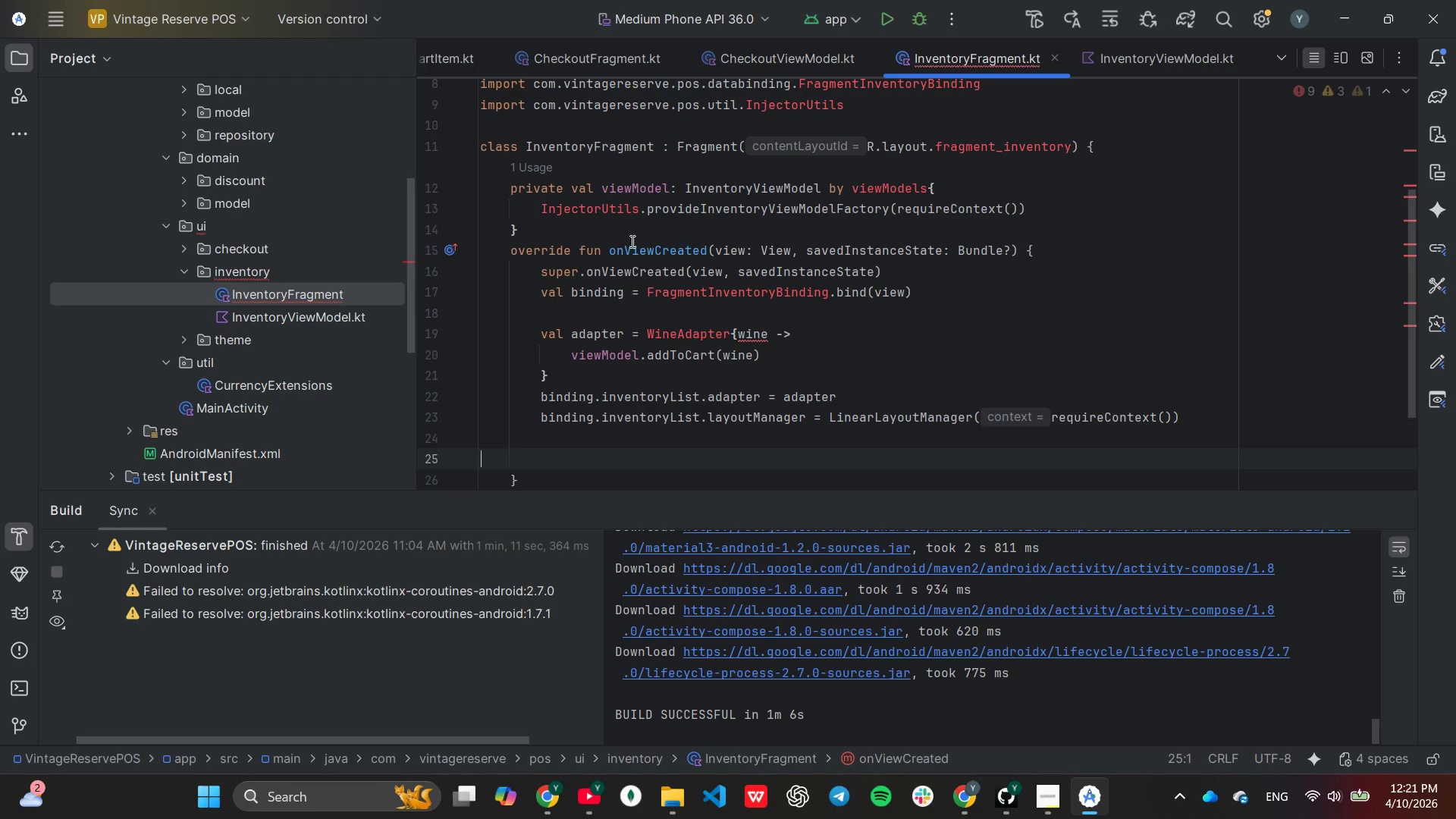 
scroll: coordinate [632, 232], scroll_direction: down, amount: 2.0
 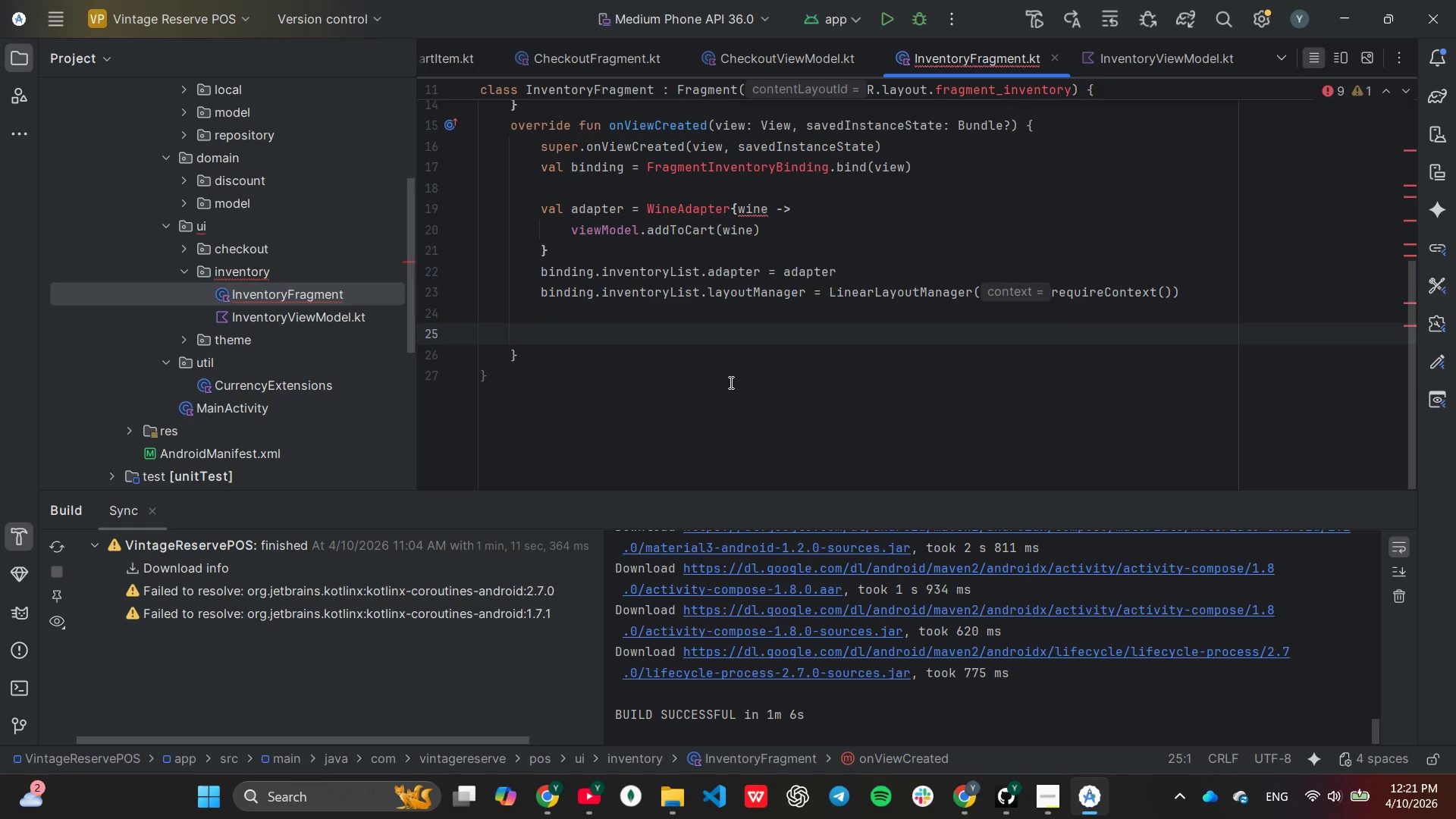 
wait(12.35)
 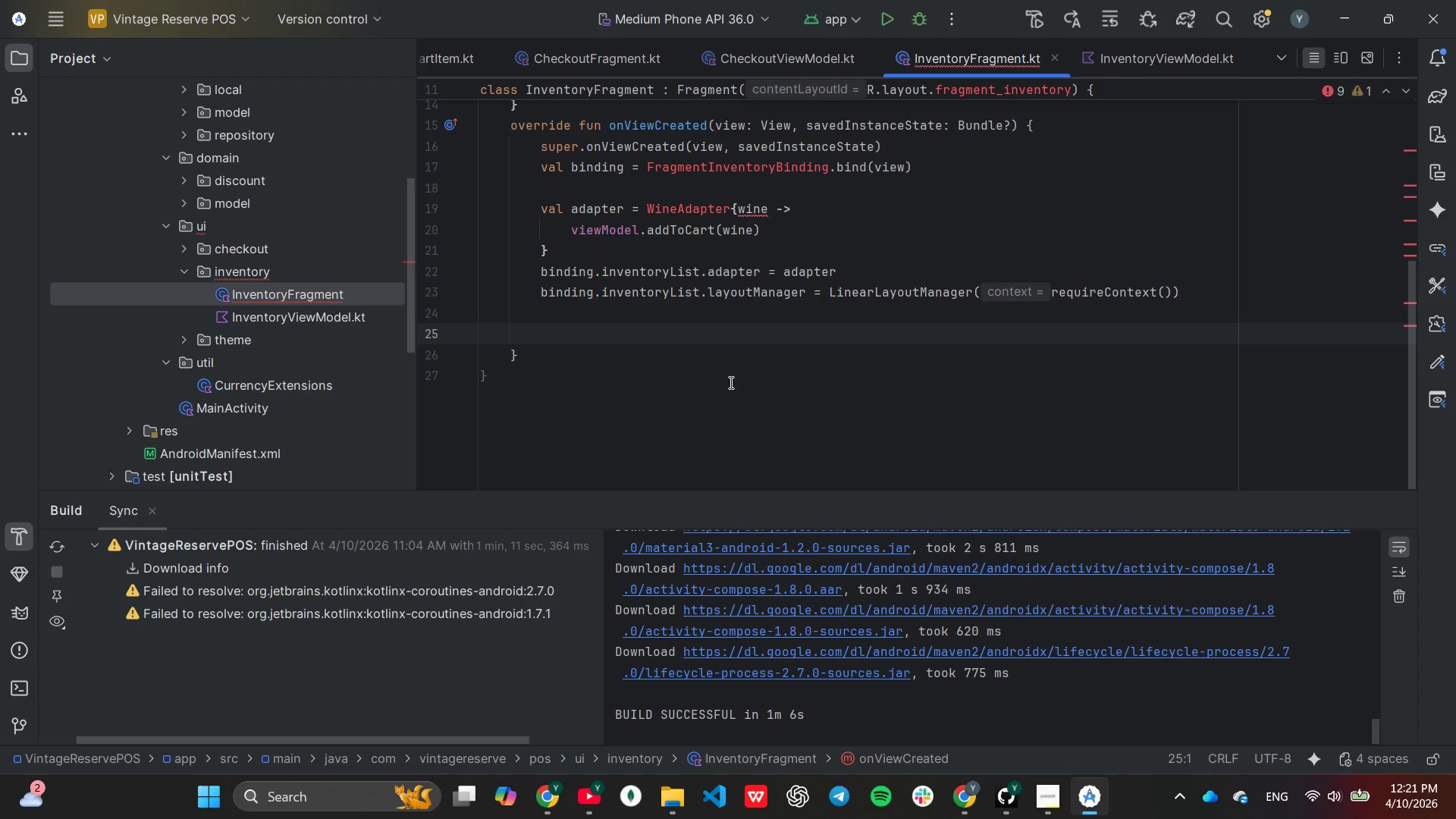 
left_click_drag(start_coordinate=[598, 275], to_coordinate=[1177, 326])
 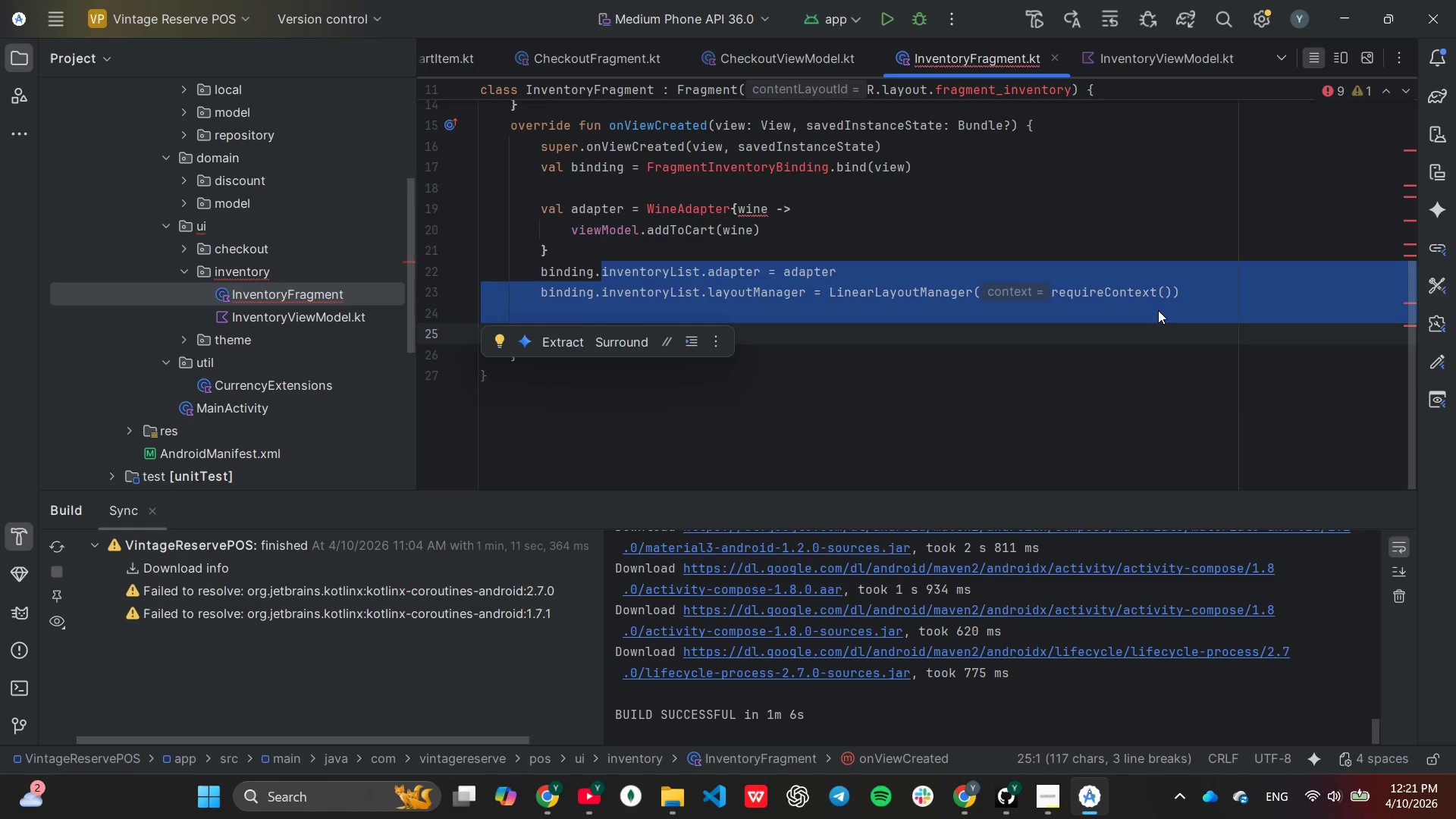 
key(Backspace)
type(recyclerO)
key(Backspace)
type(Inventory.apply{)
 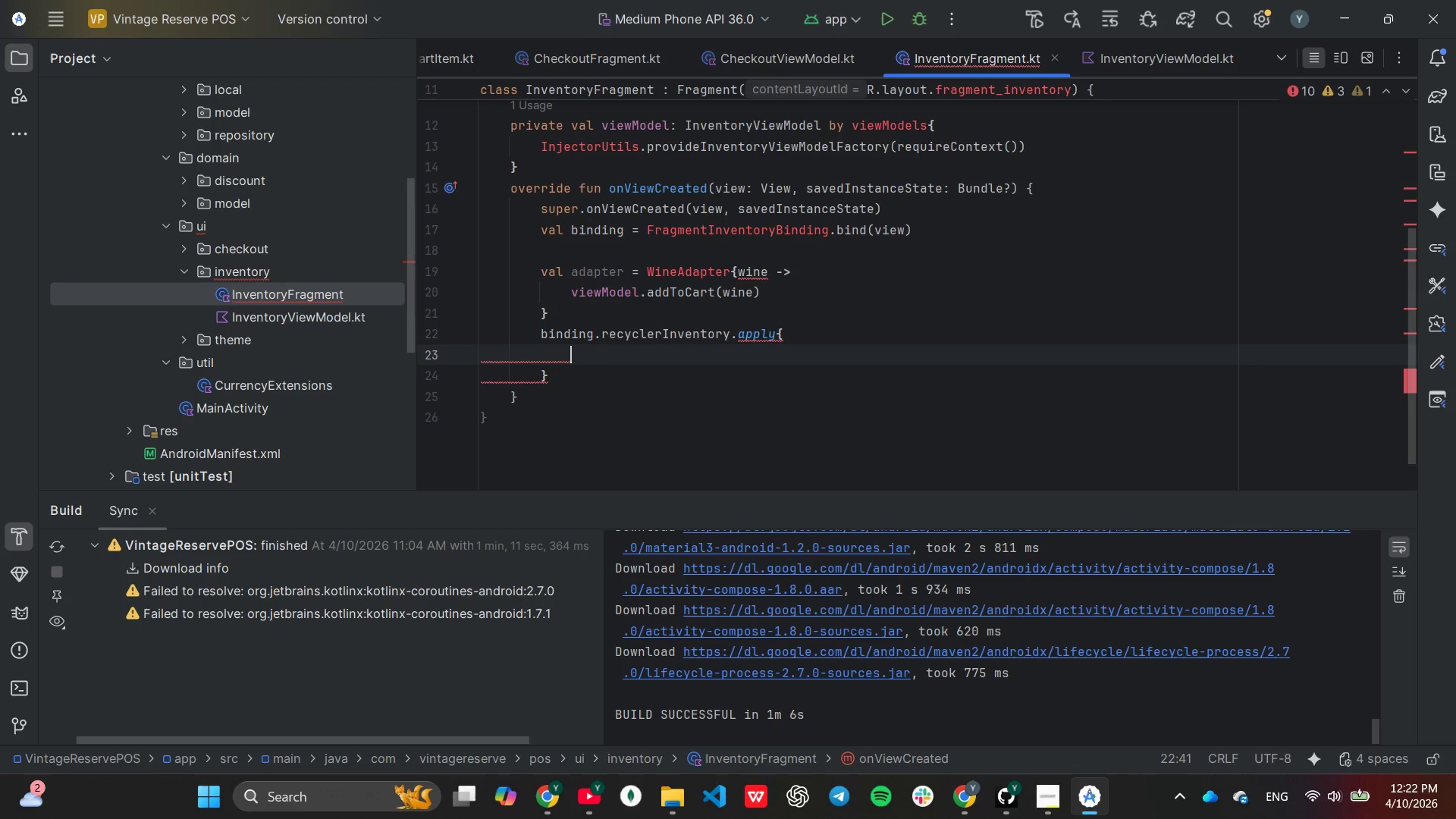 
 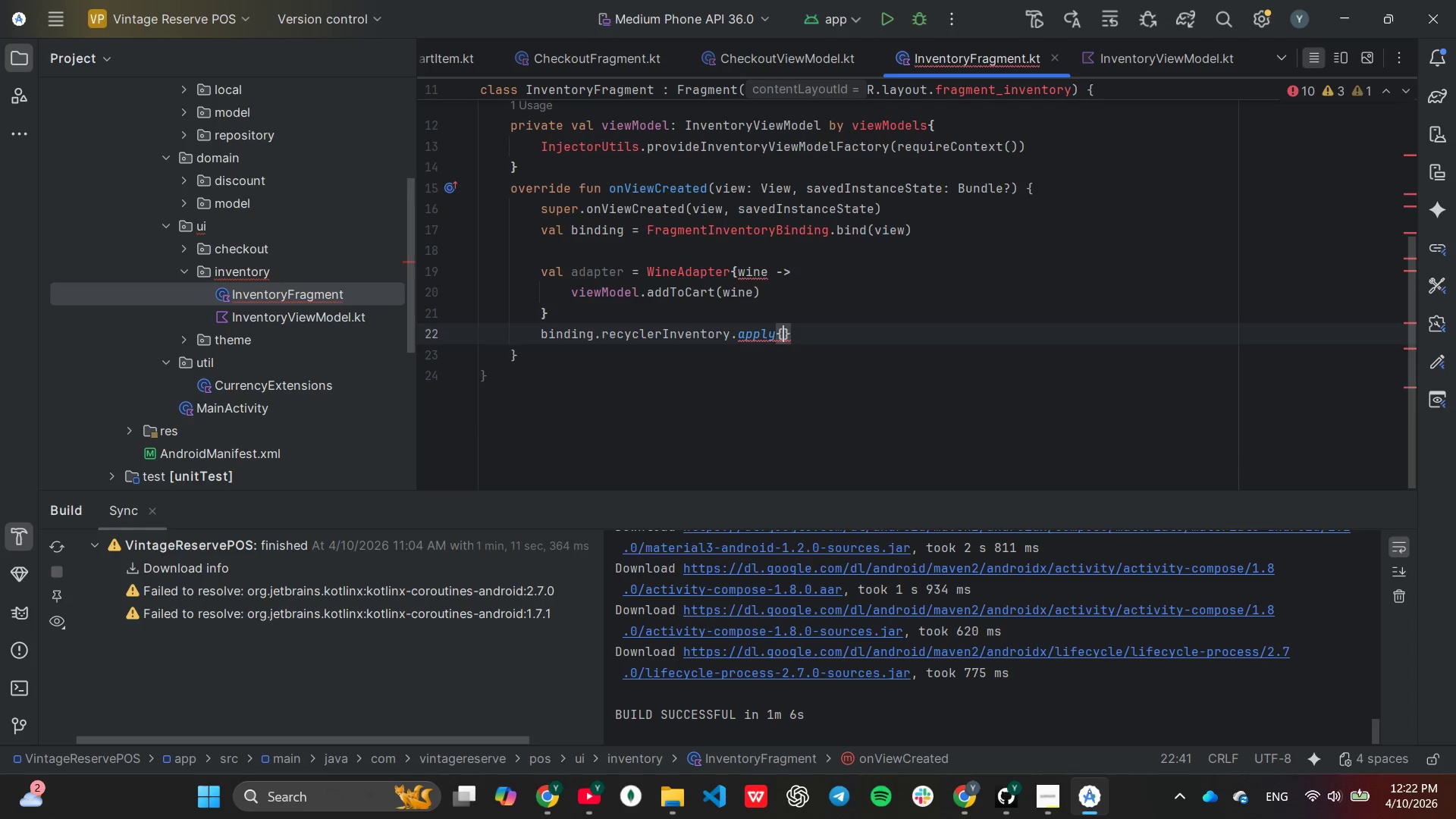 
key(Enter)
 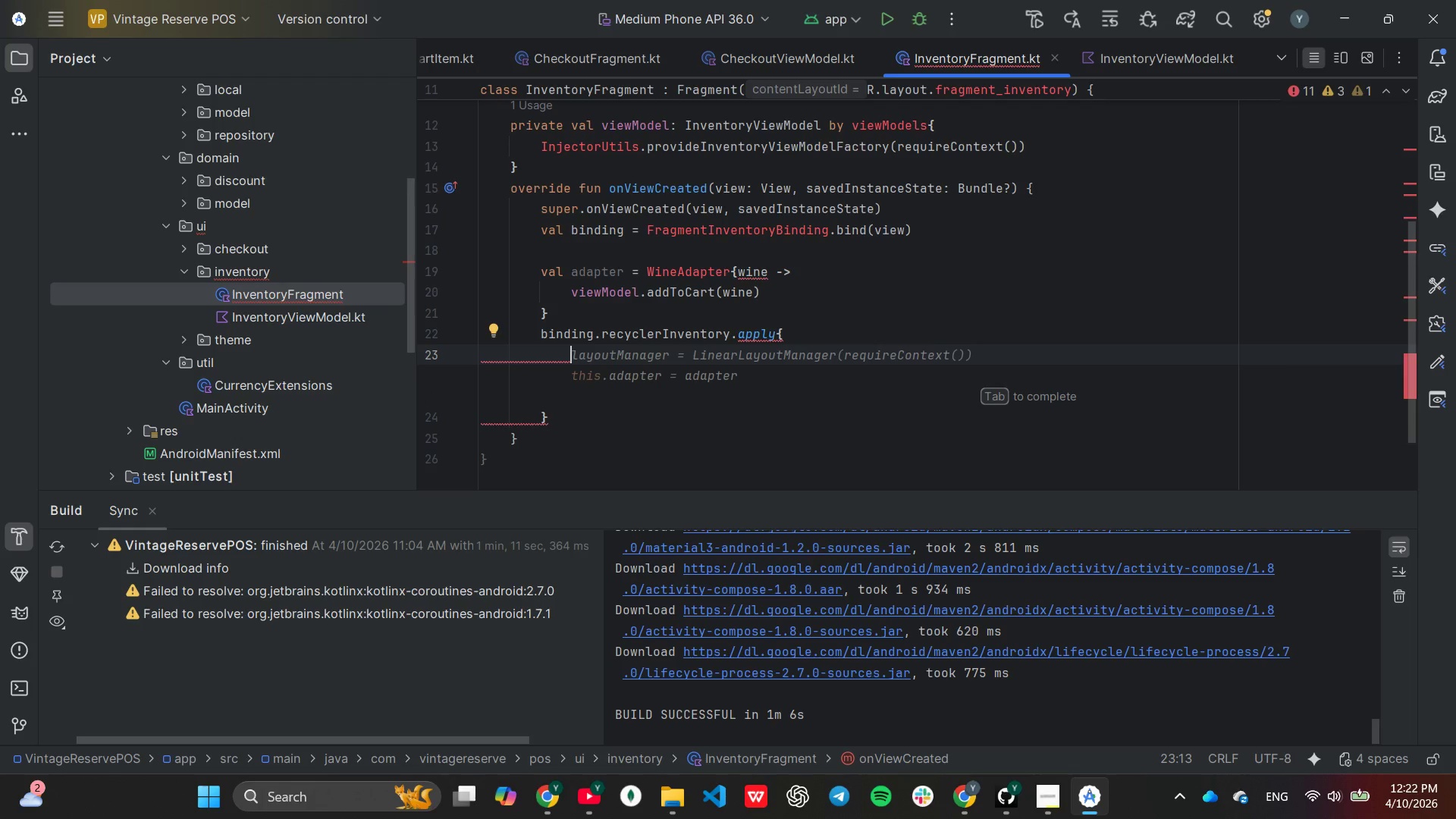 
key(Tab)
 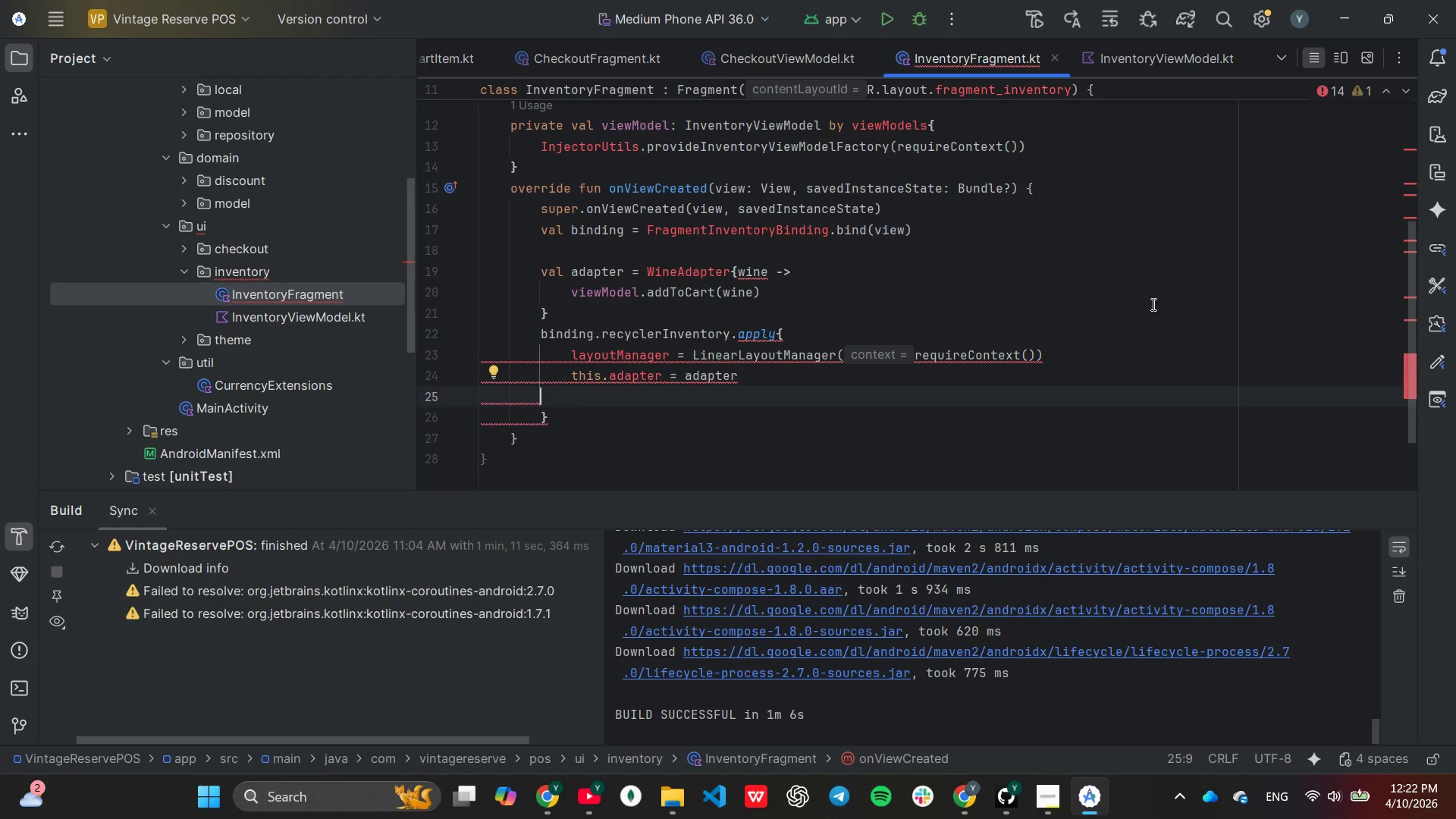 
wait(14.44)
 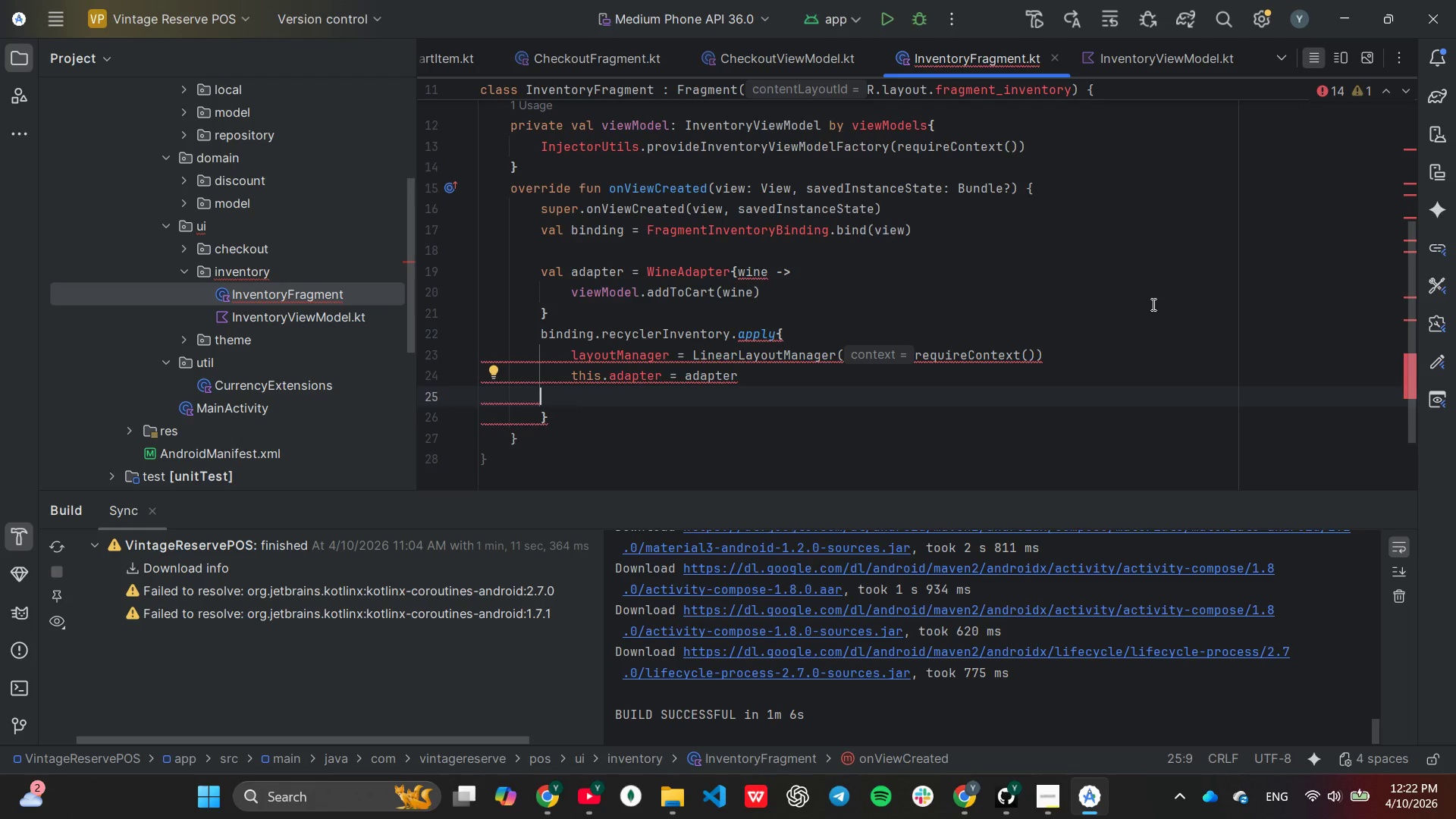 
left_click_drag(start_coordinate=[974, 358], to_coordinate=[977, 356])
 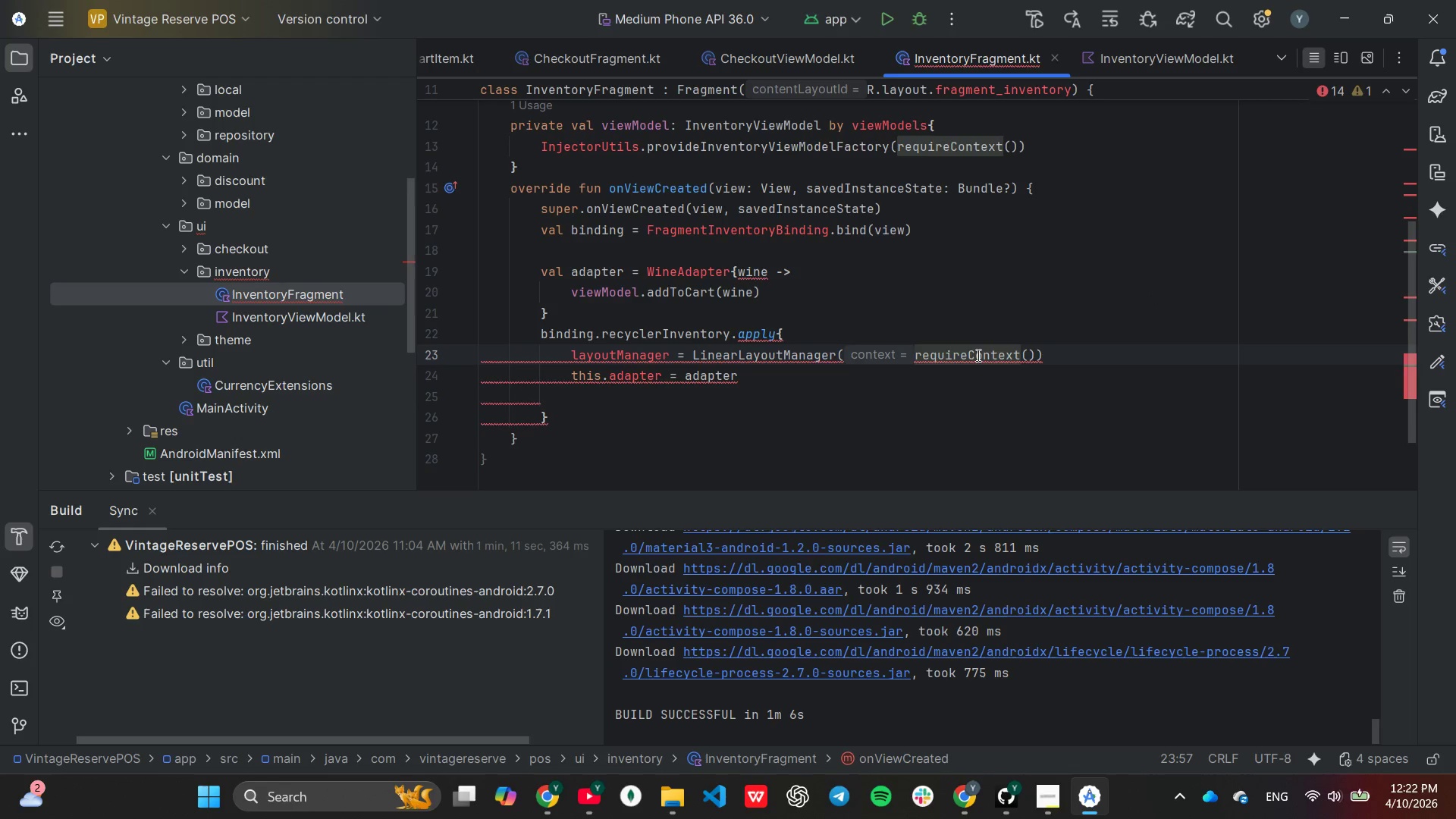 
hold_key(key=Backspace, duration=0.61)
 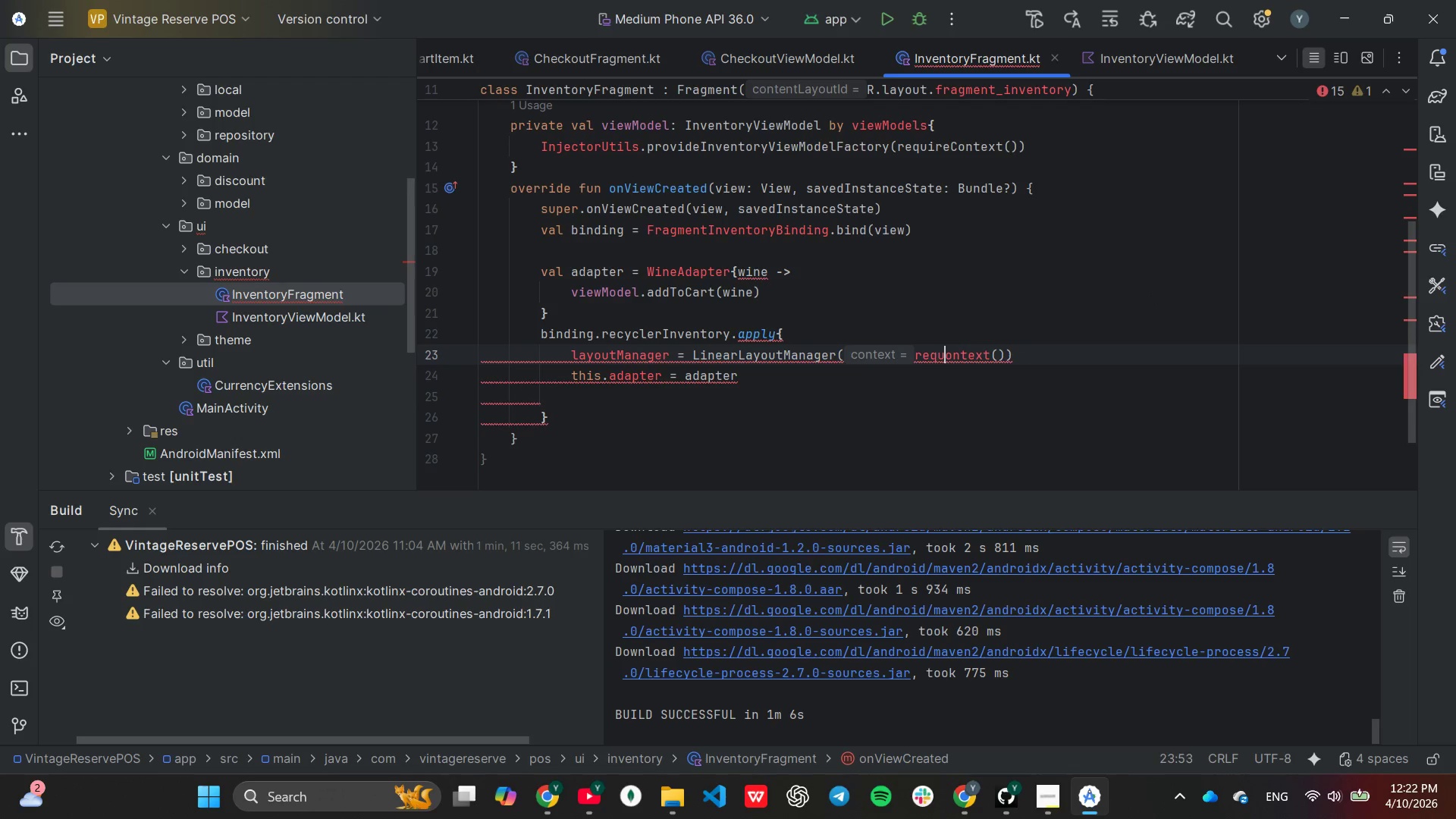 
key(Backspace)
 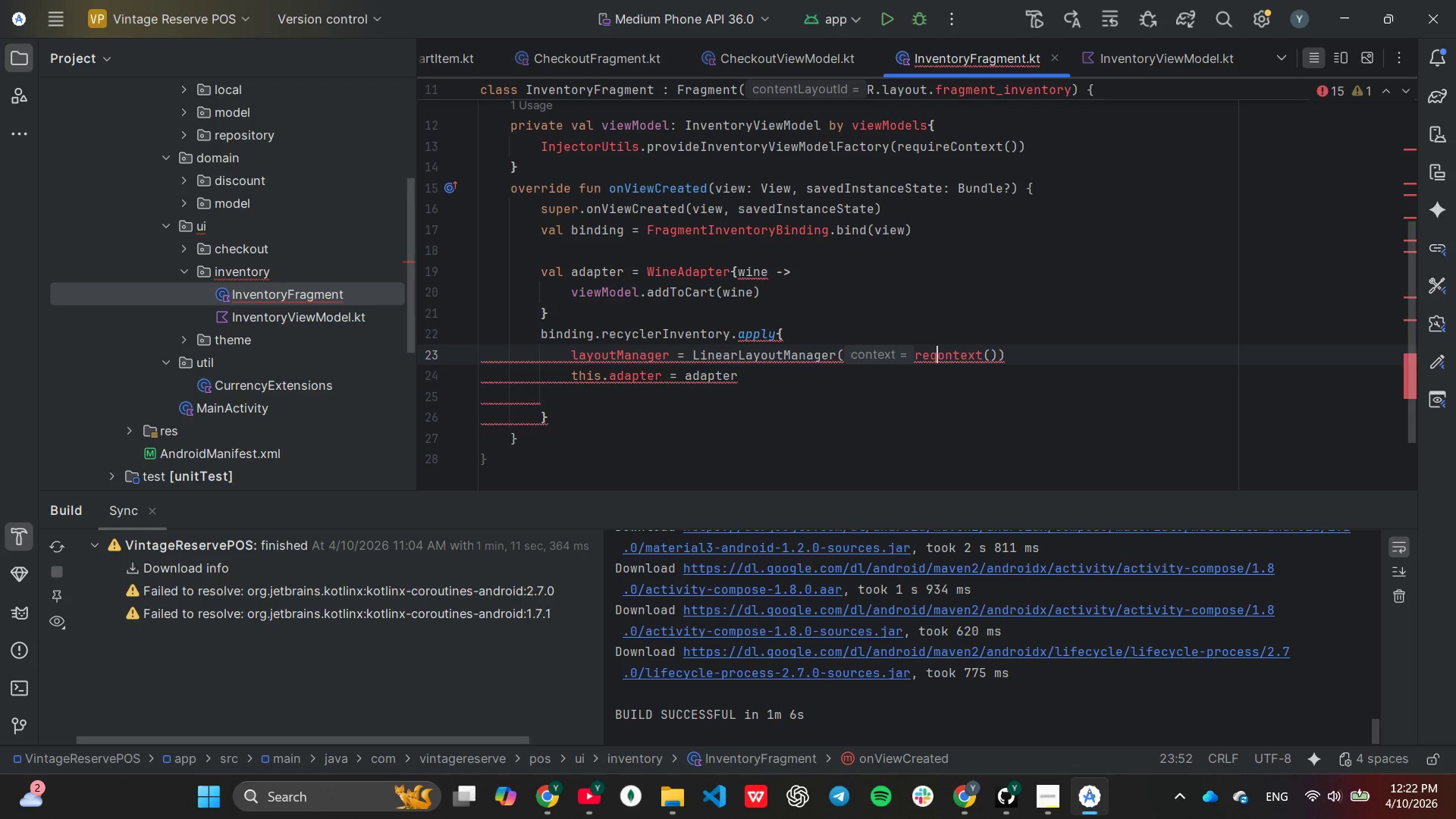 
key(Backspace)
 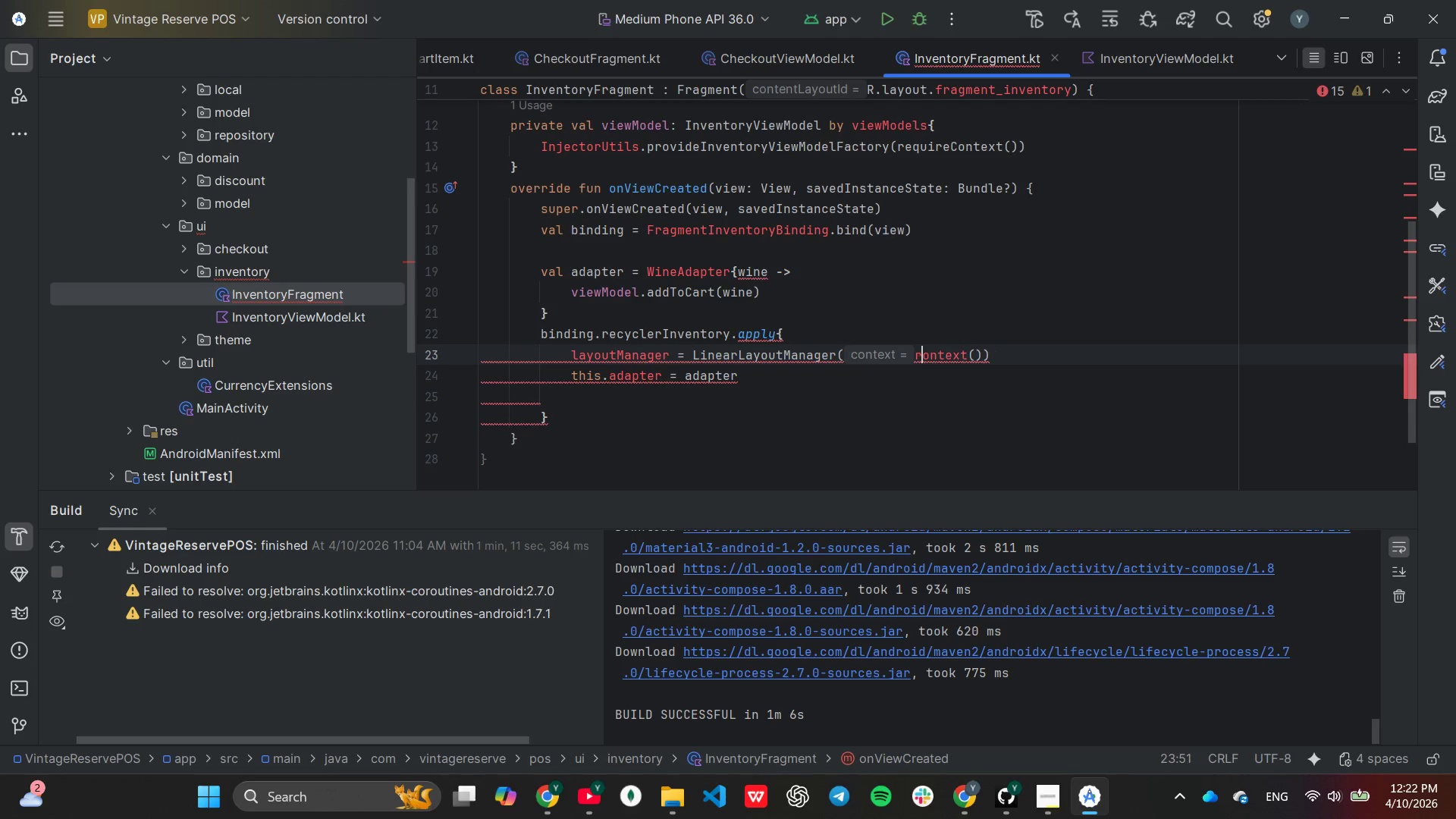 
key(Backspace)
 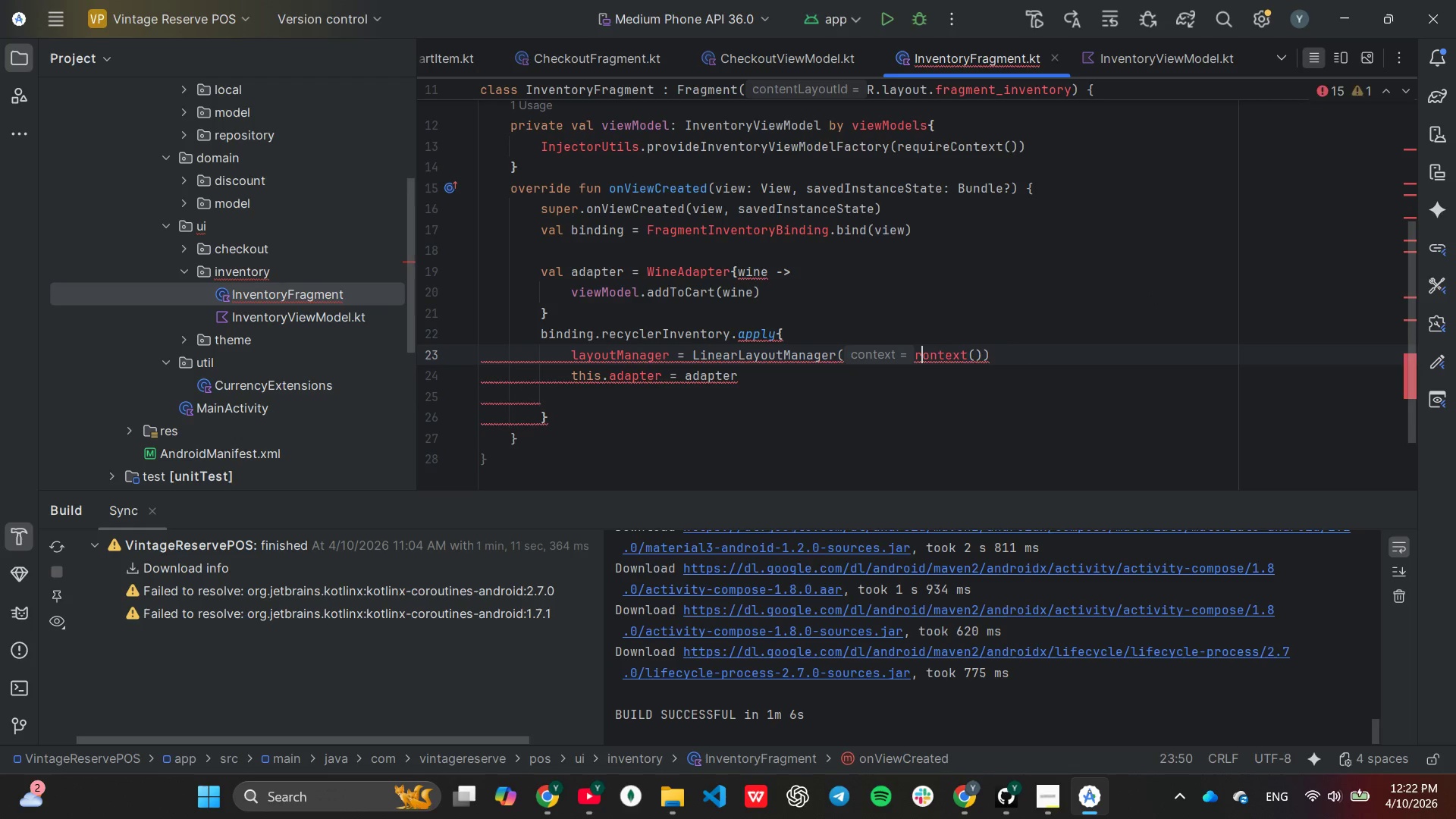 
key(Backspace)
 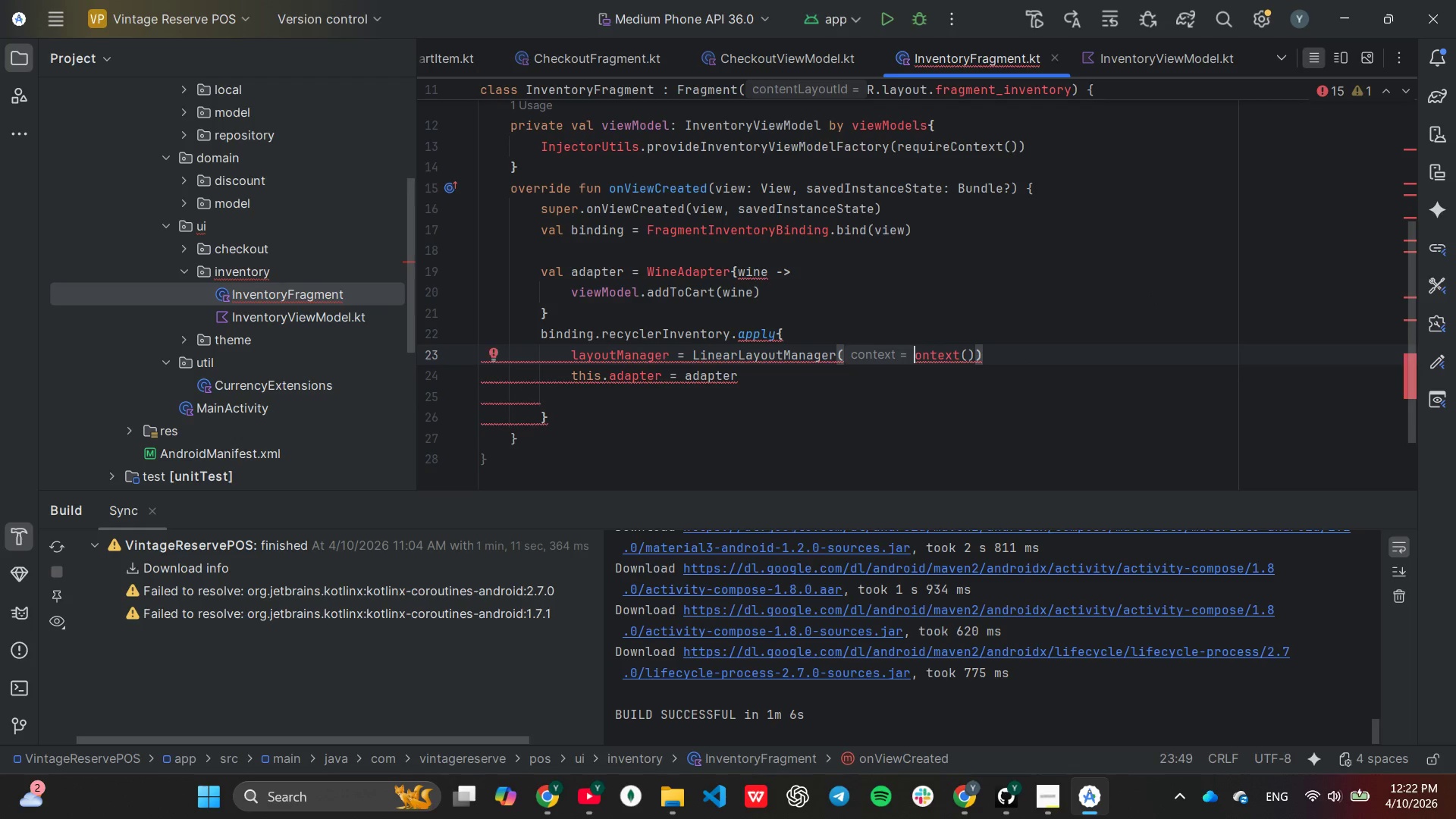 
key(C)
 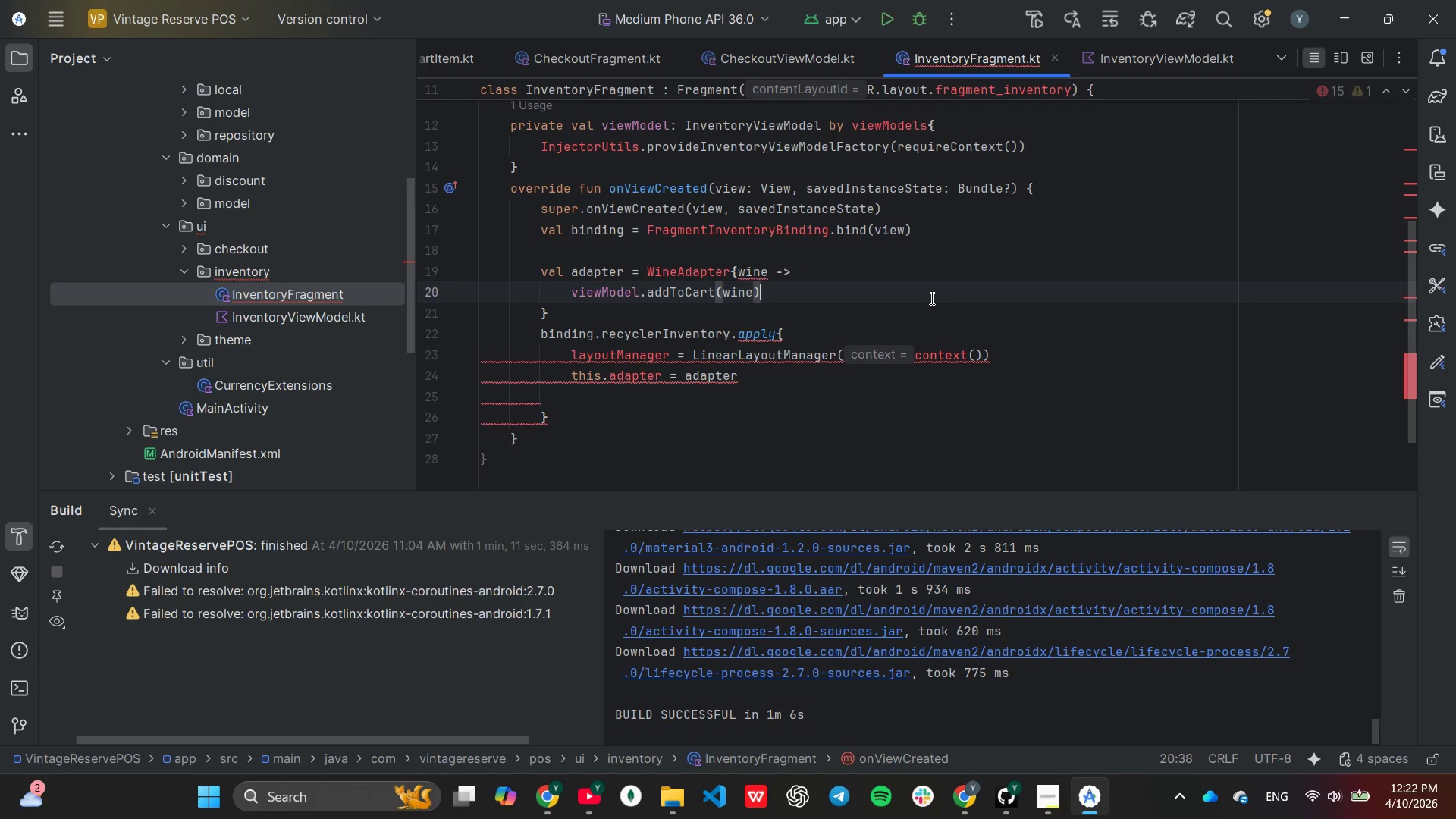 
left_click([836, 424])
 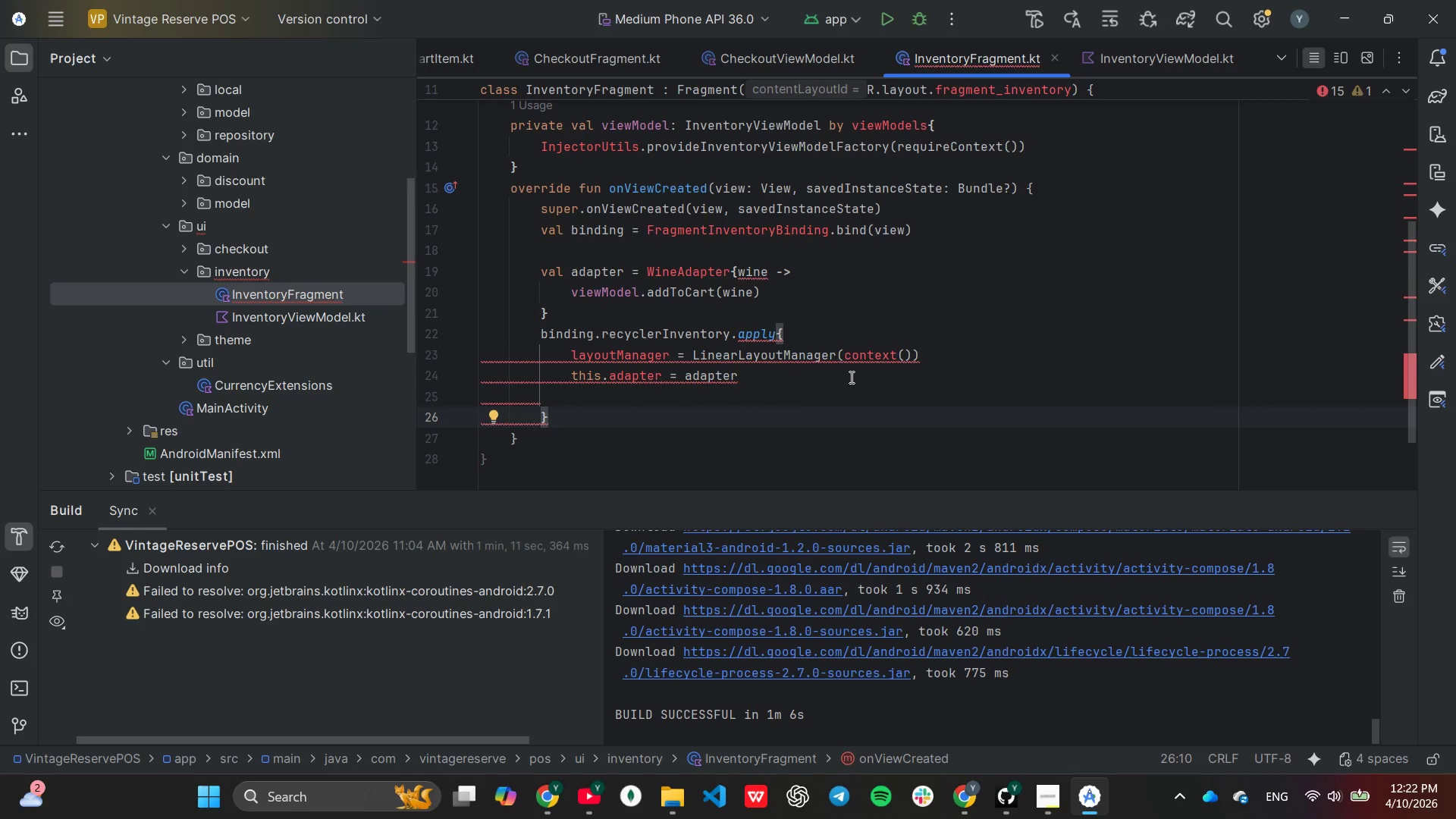 
left_click([909, 359])
 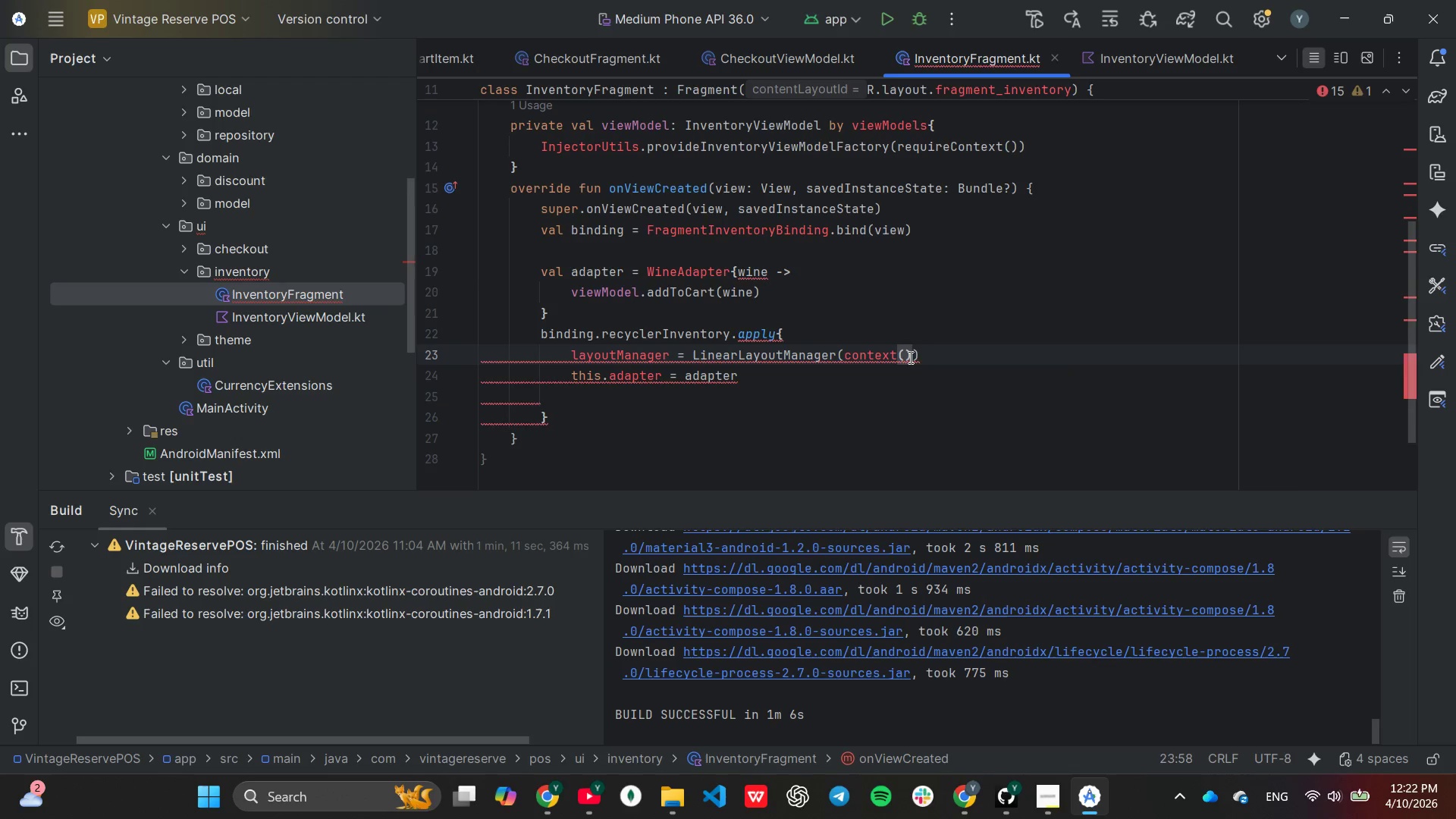 
key(Backspace)
 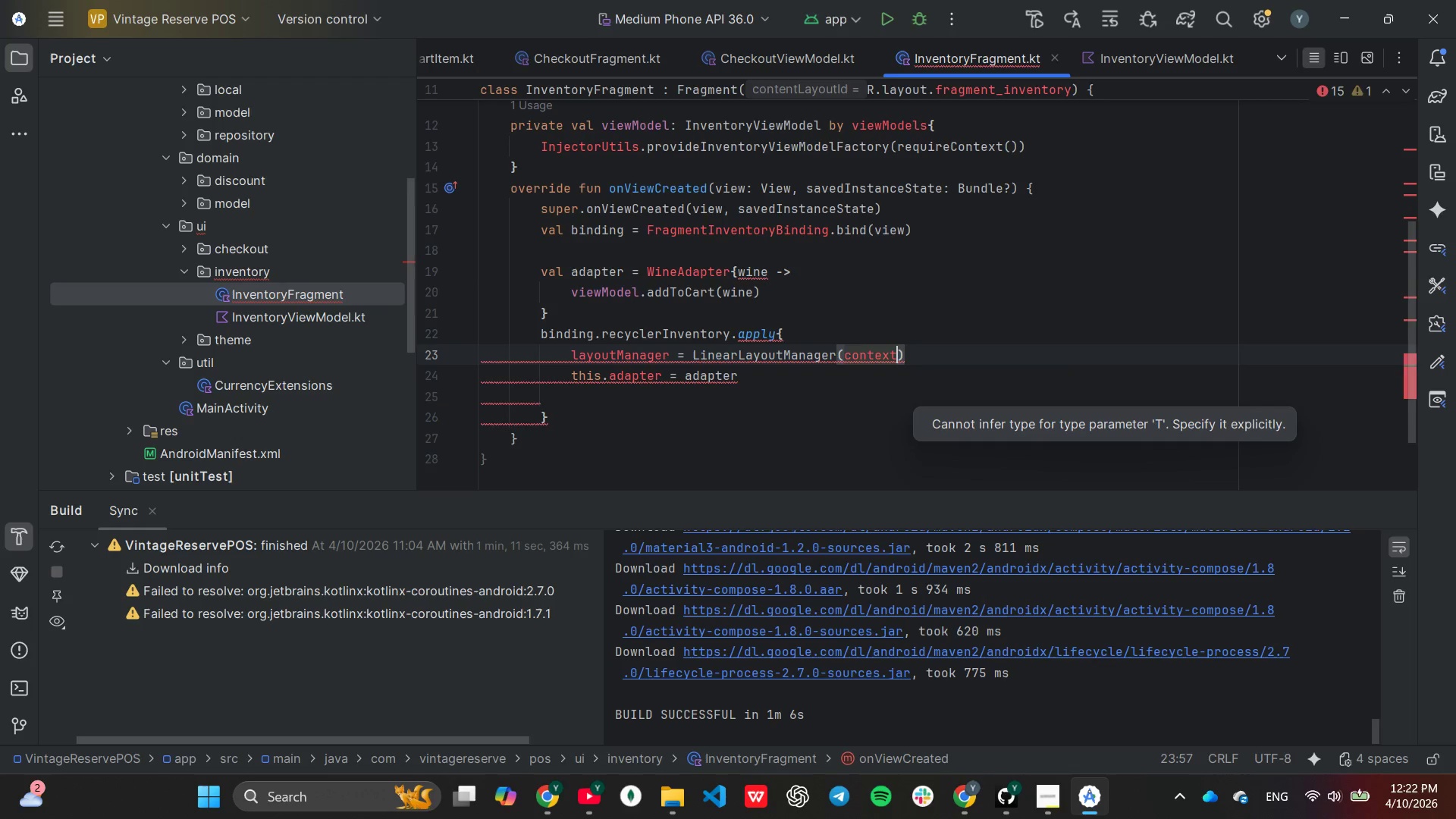 
key(Backspace)
 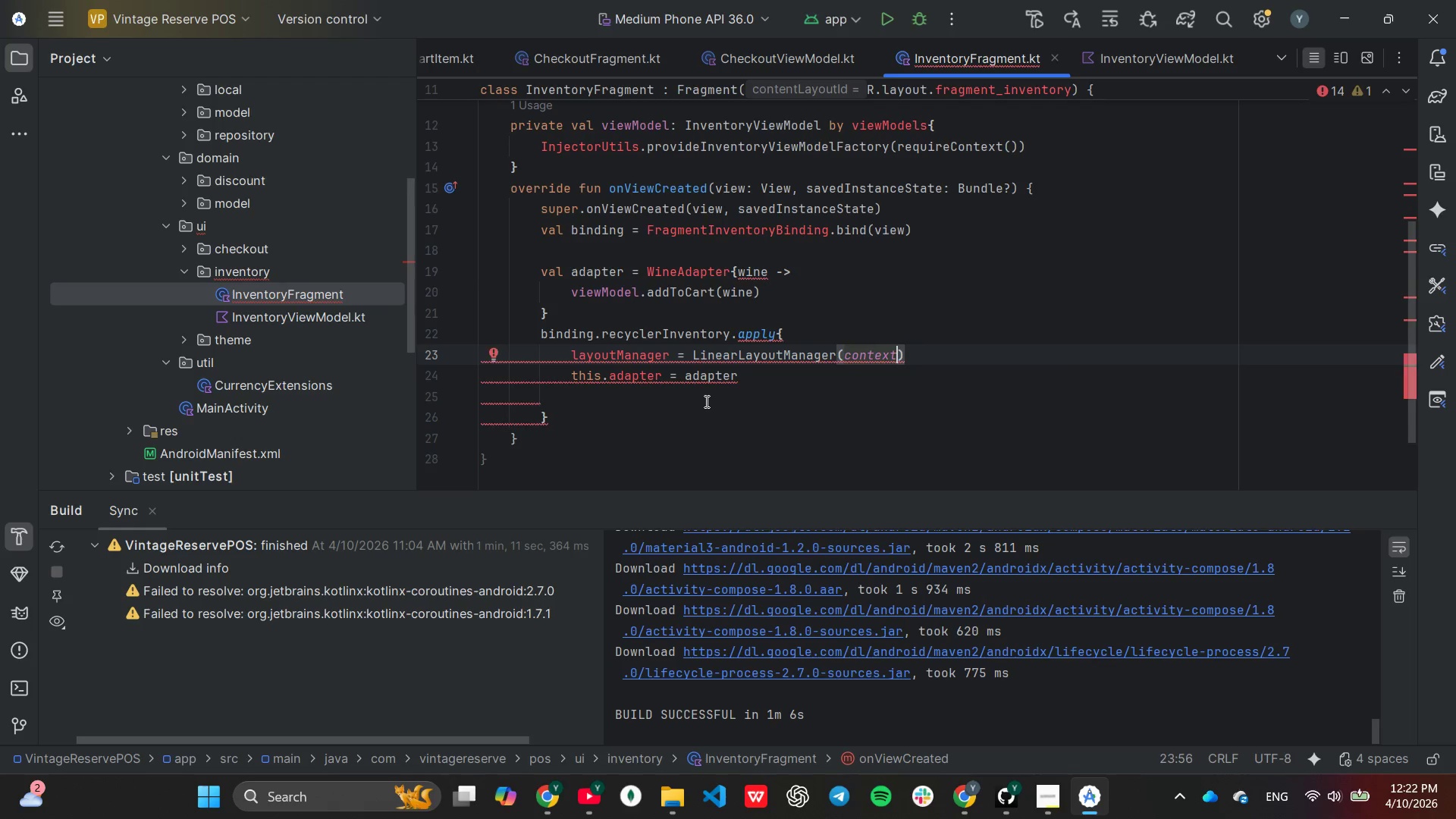 
left_click([705, 401])
 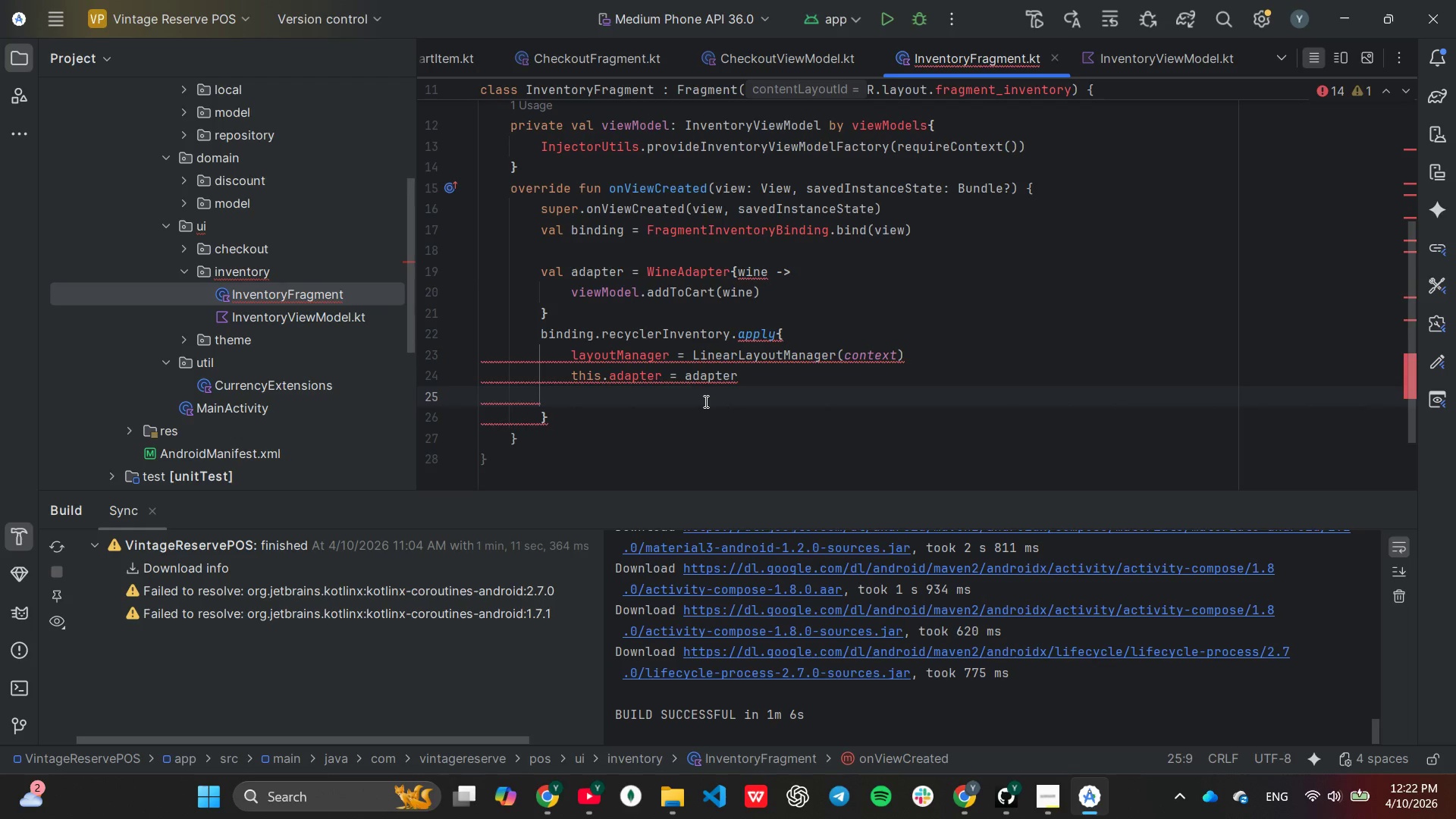 
key(Backspace)
 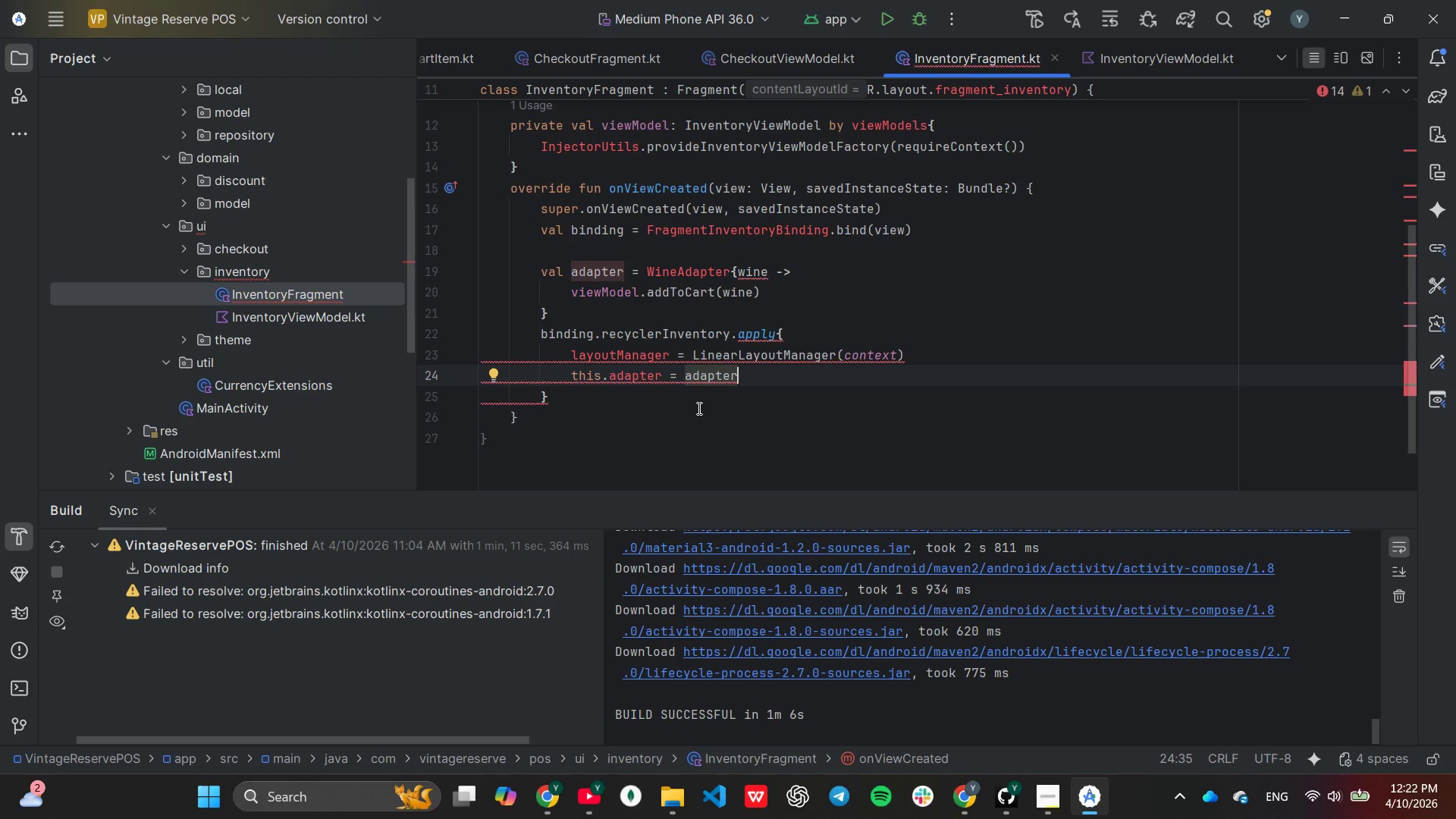 
wait(5.64)
 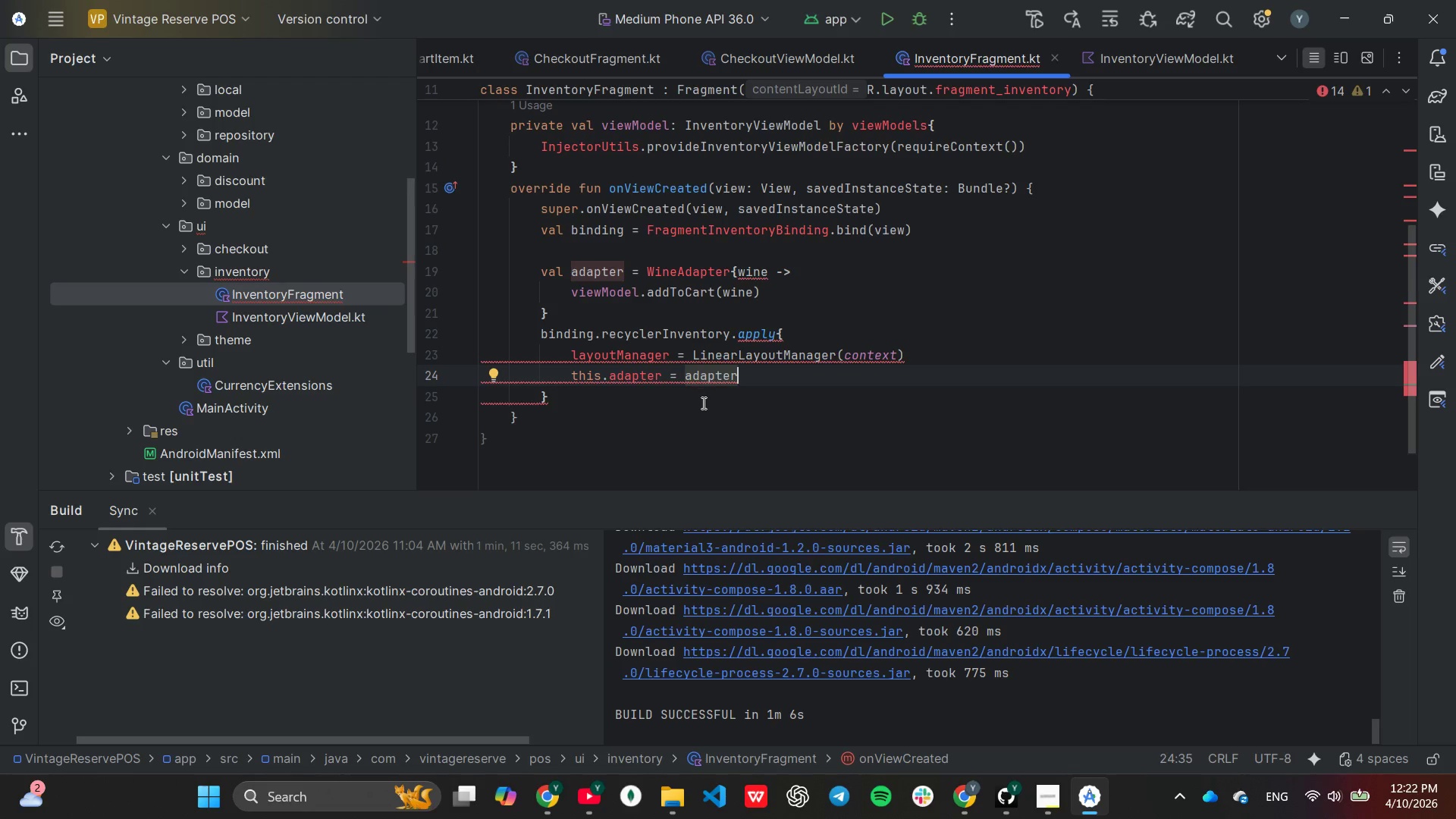 
left_click([696, 410])
 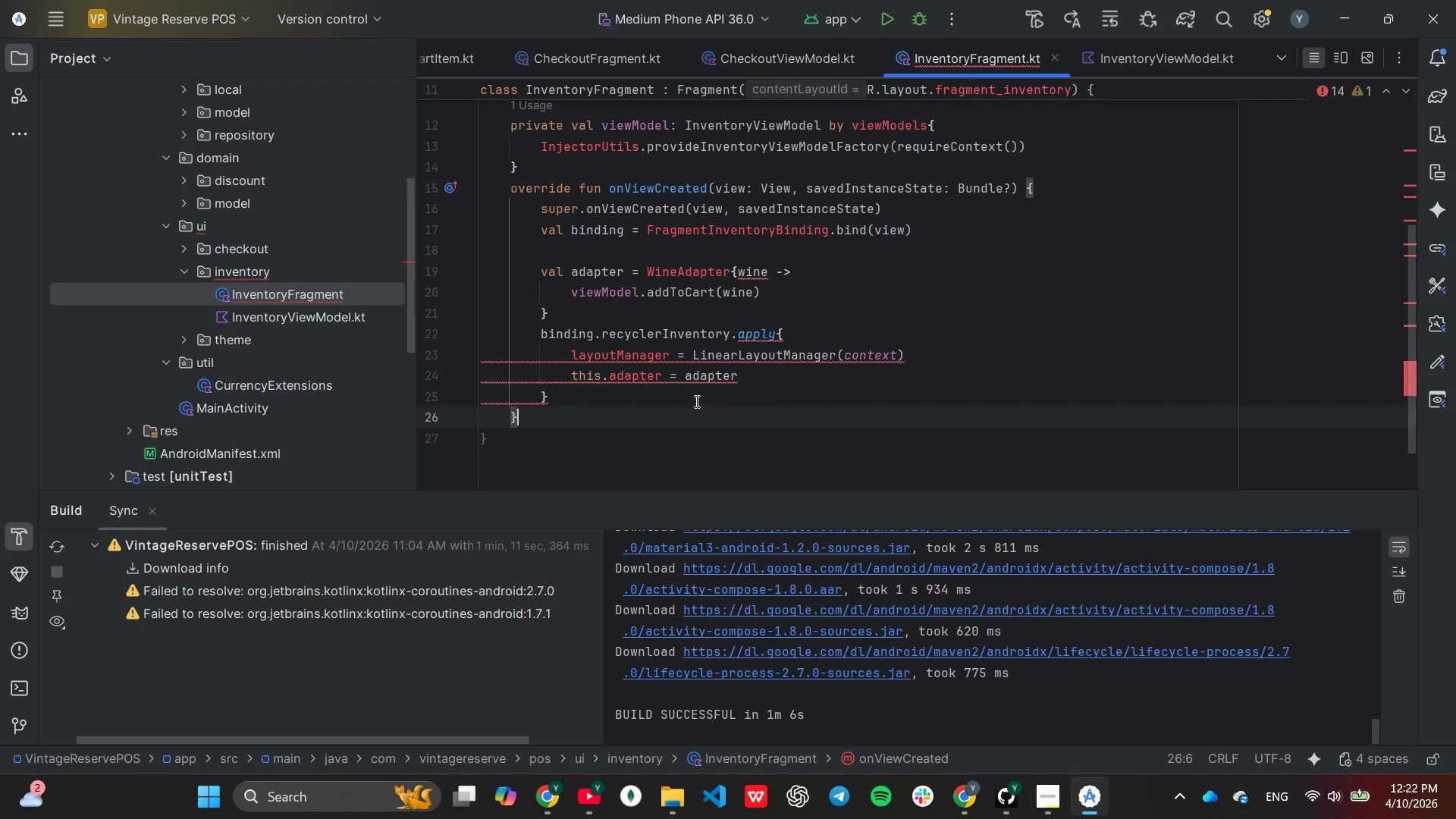 
mouse_move([688, 381])
 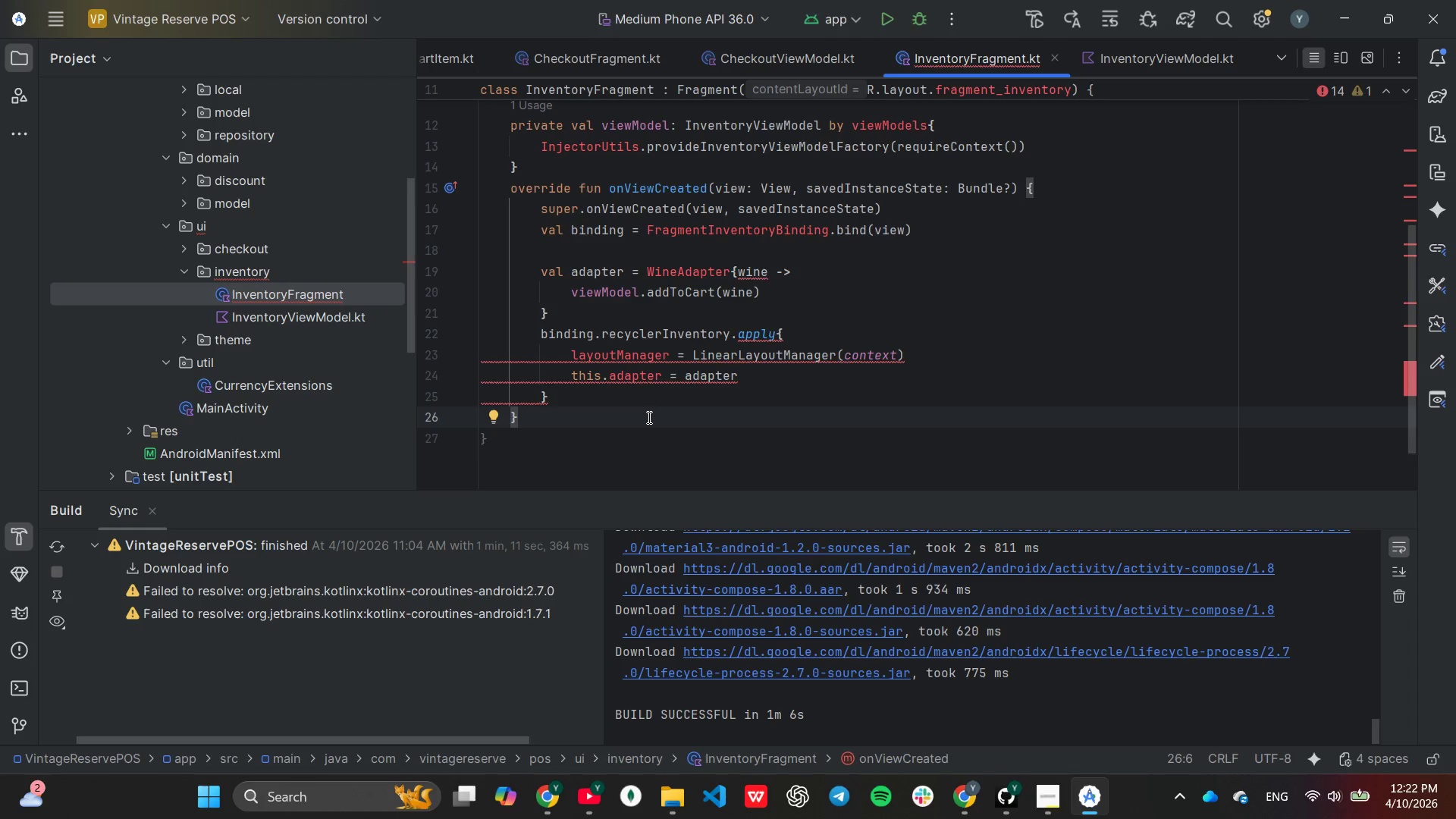 
wait(14.05)
 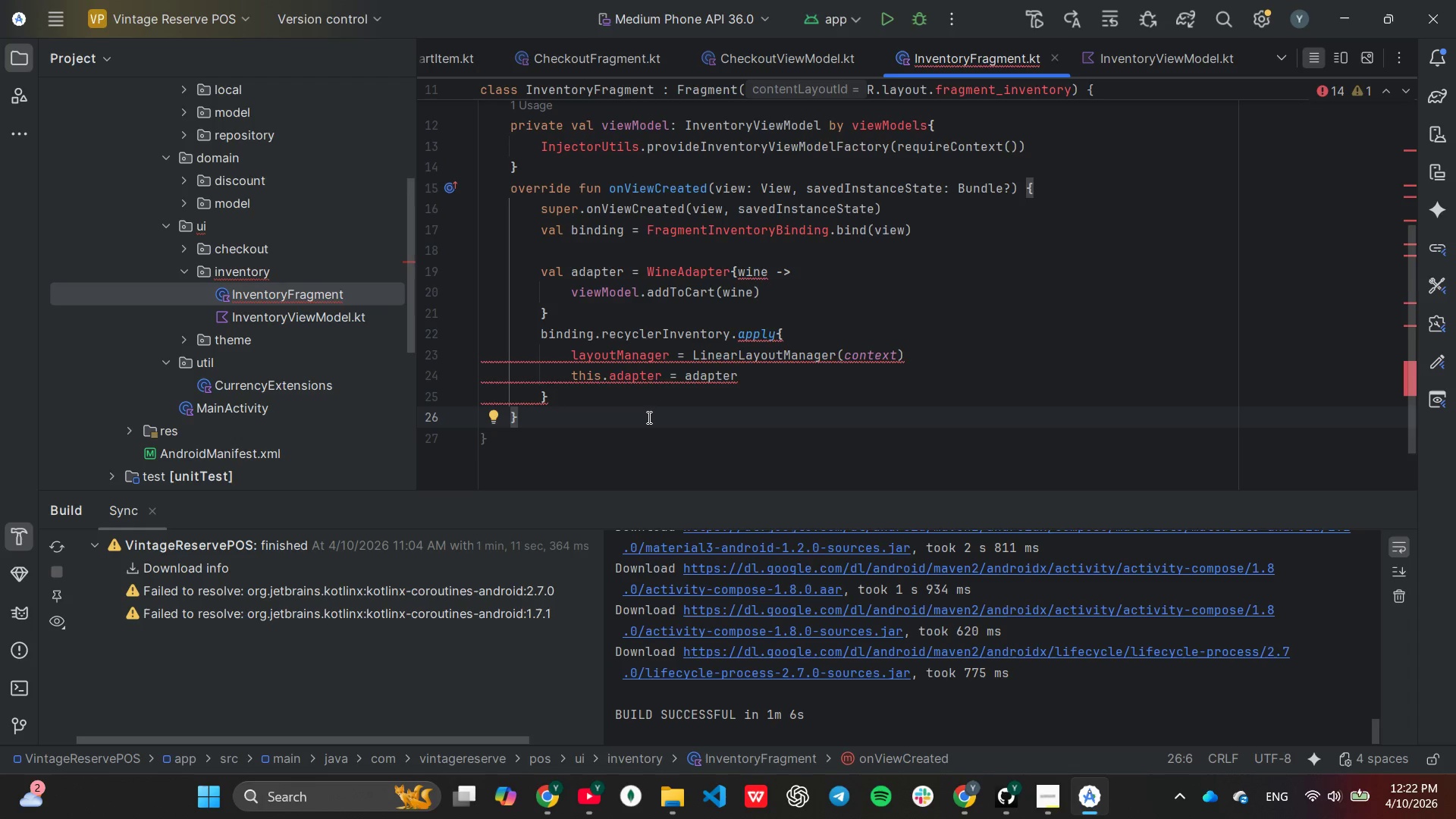 
left_click([648, 403])
 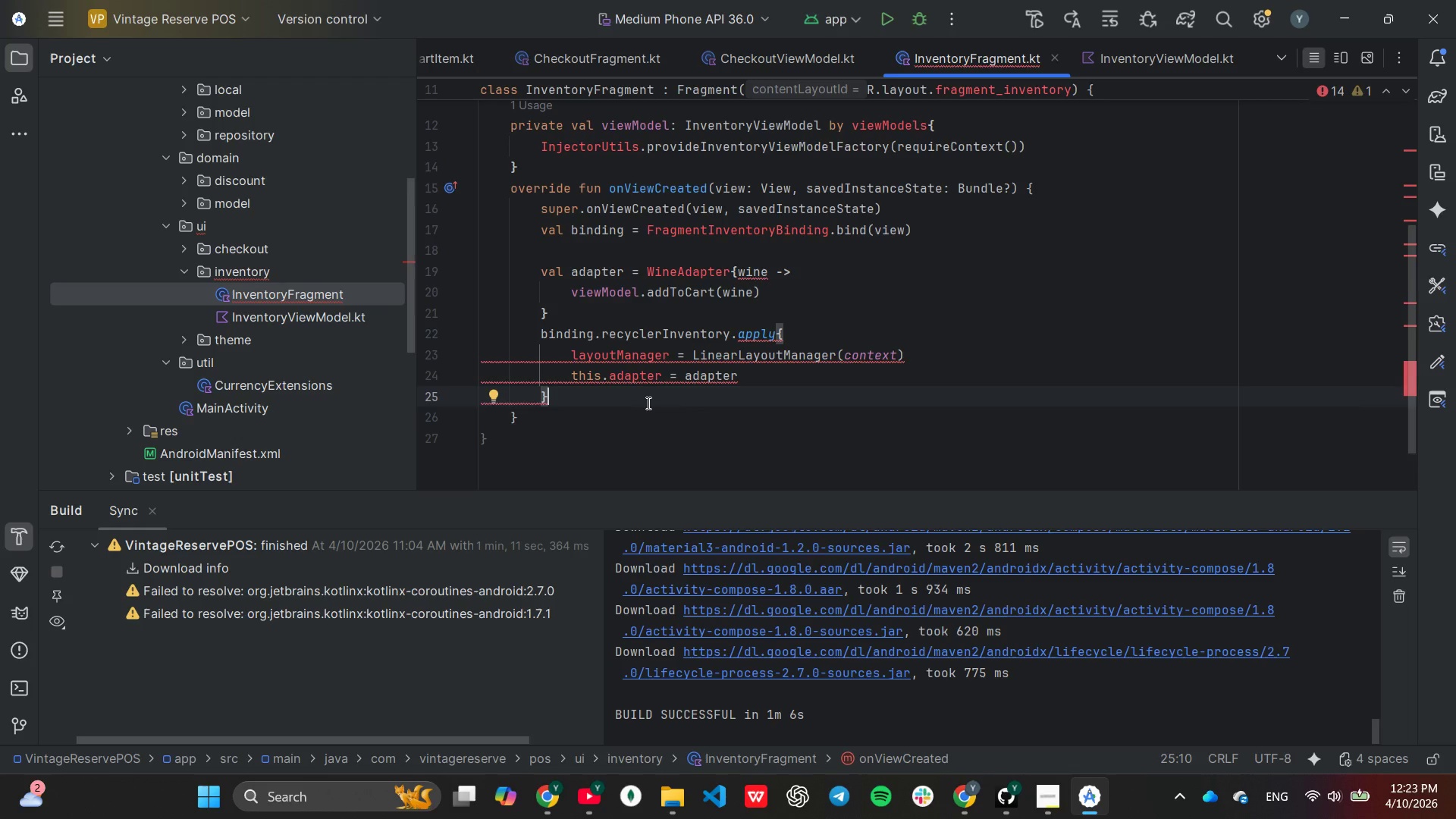 
key(Enter)
 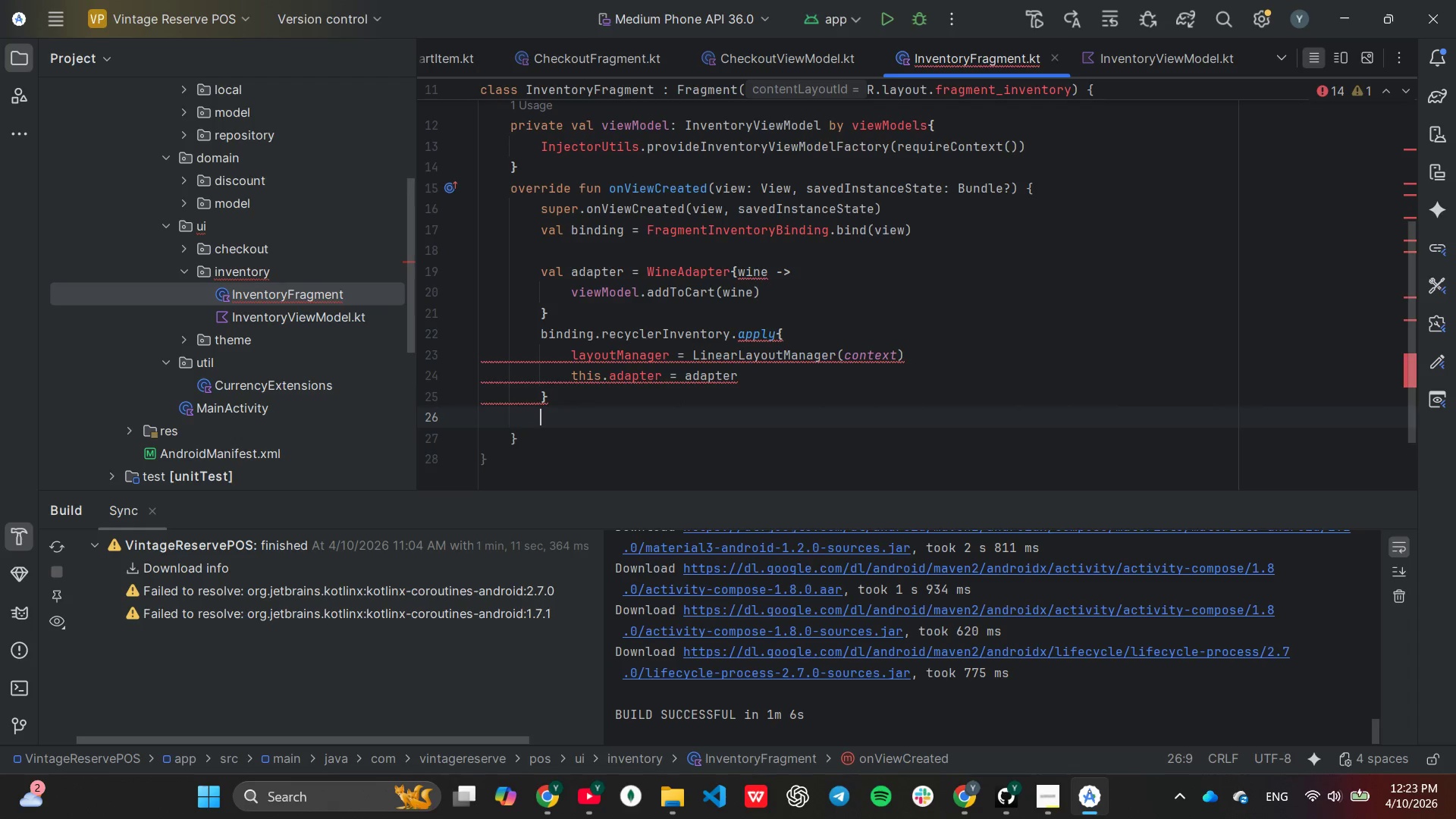 
type(vi)
 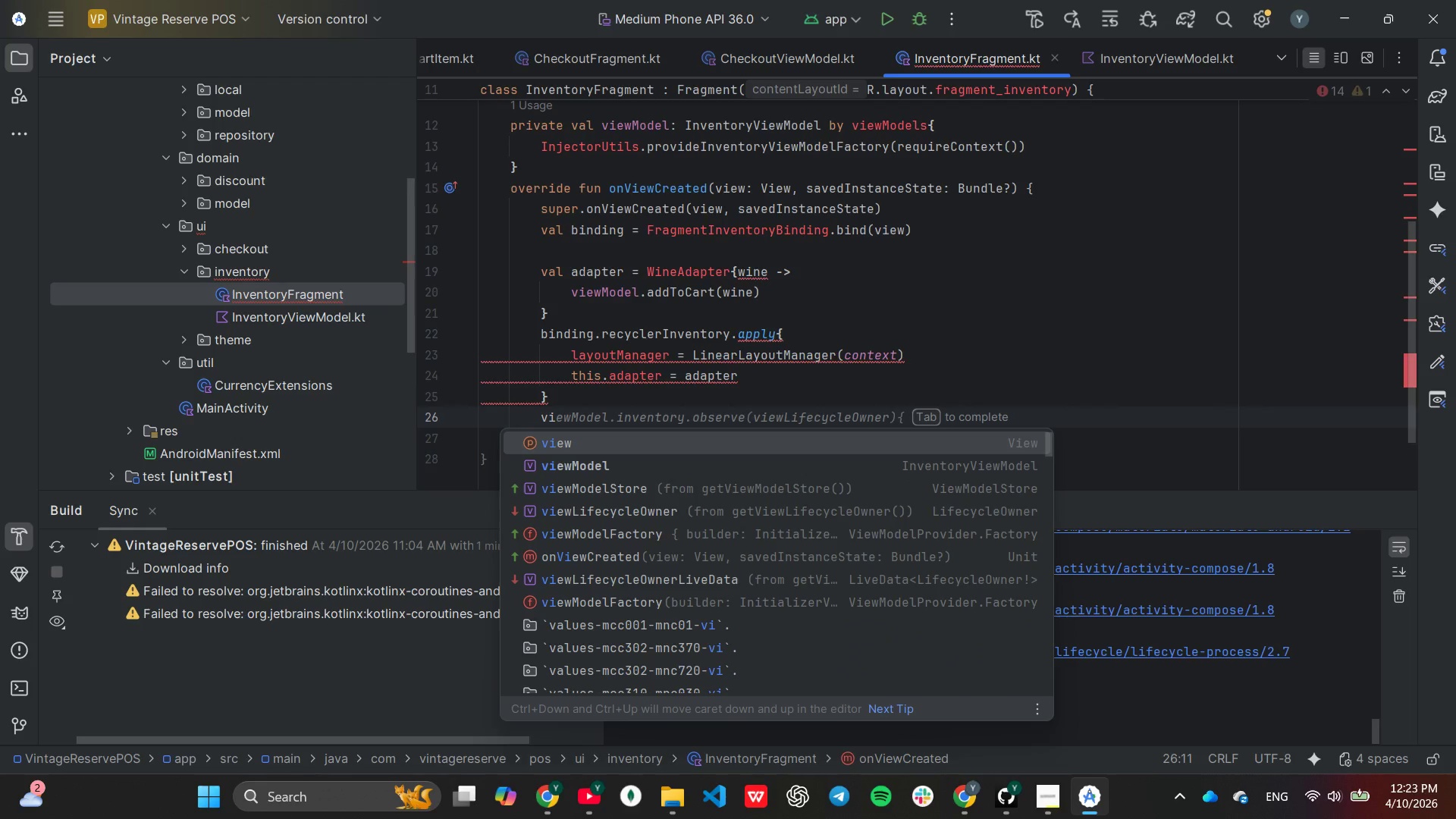 
key(ArrowDown)
 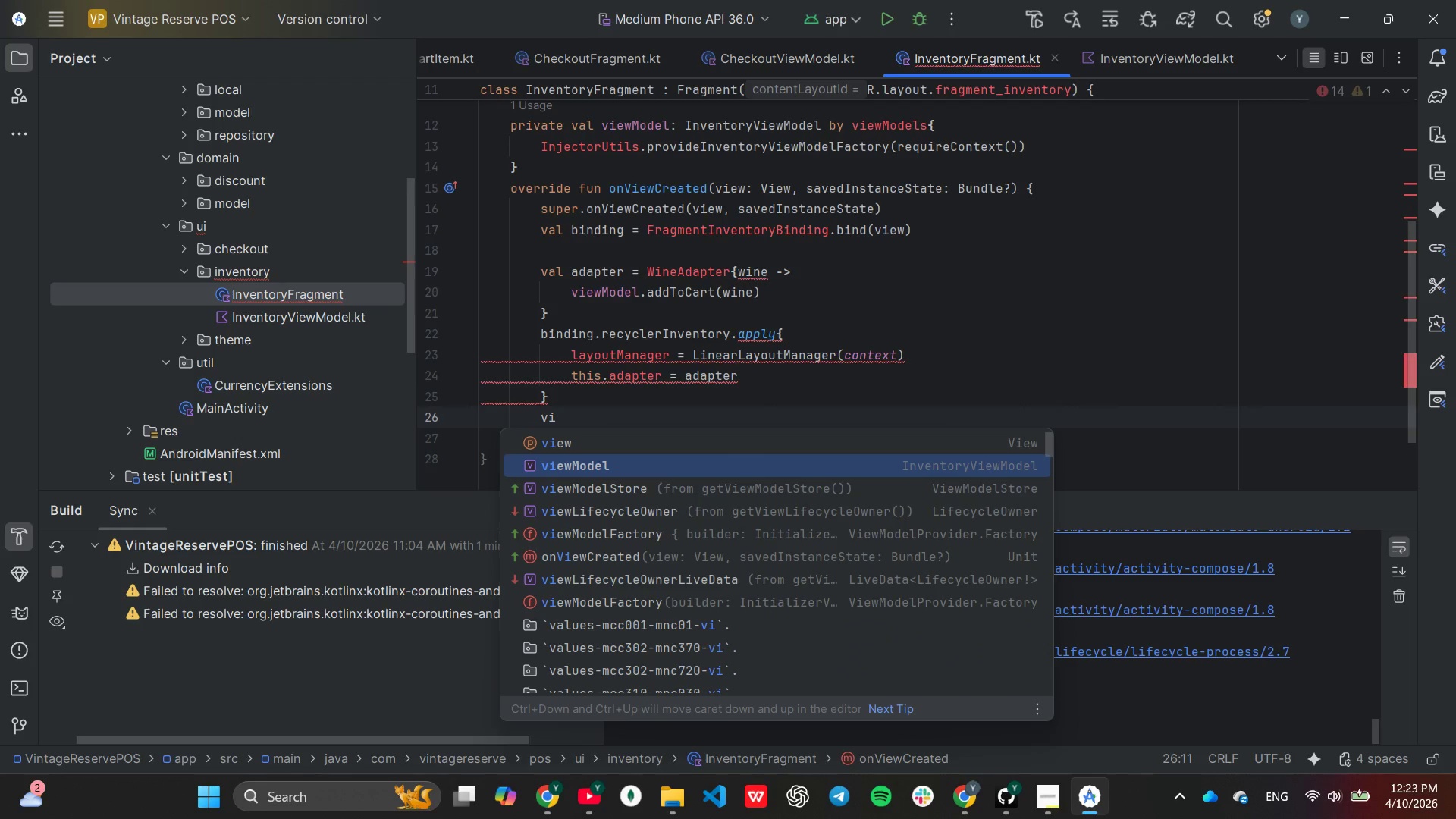 
key(Enter)
 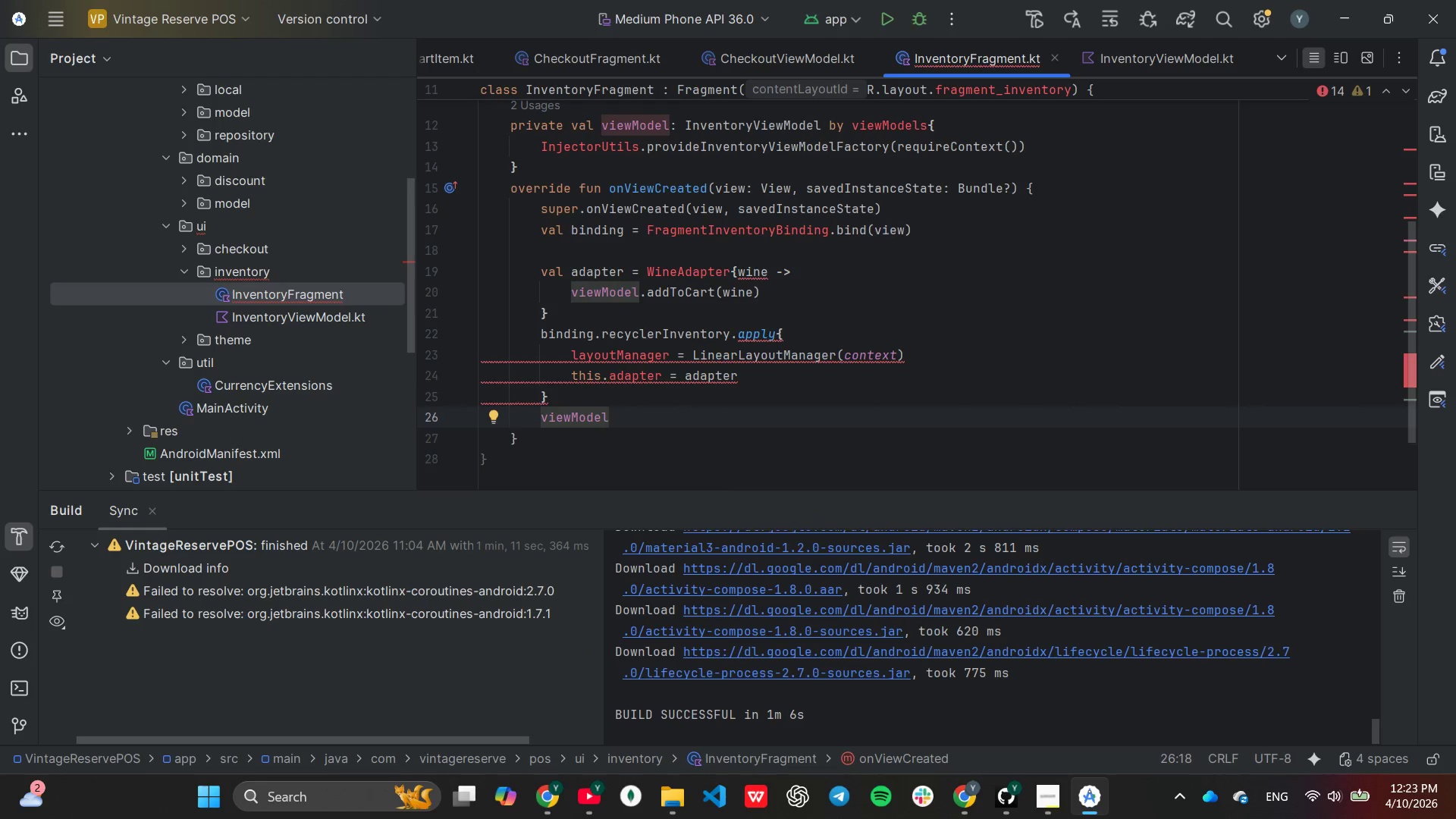 
key(Comma)
 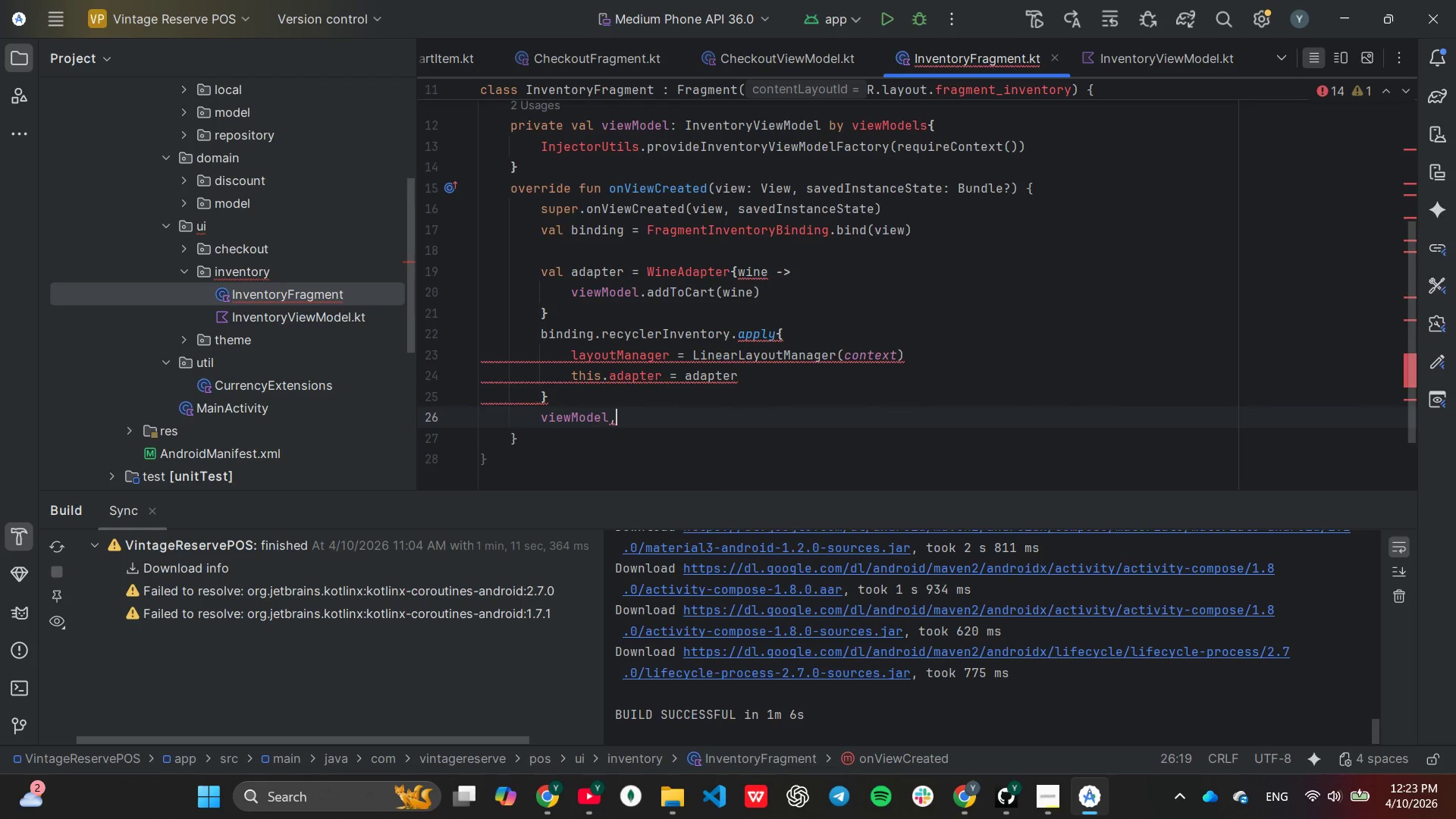 
key(Backspace)
 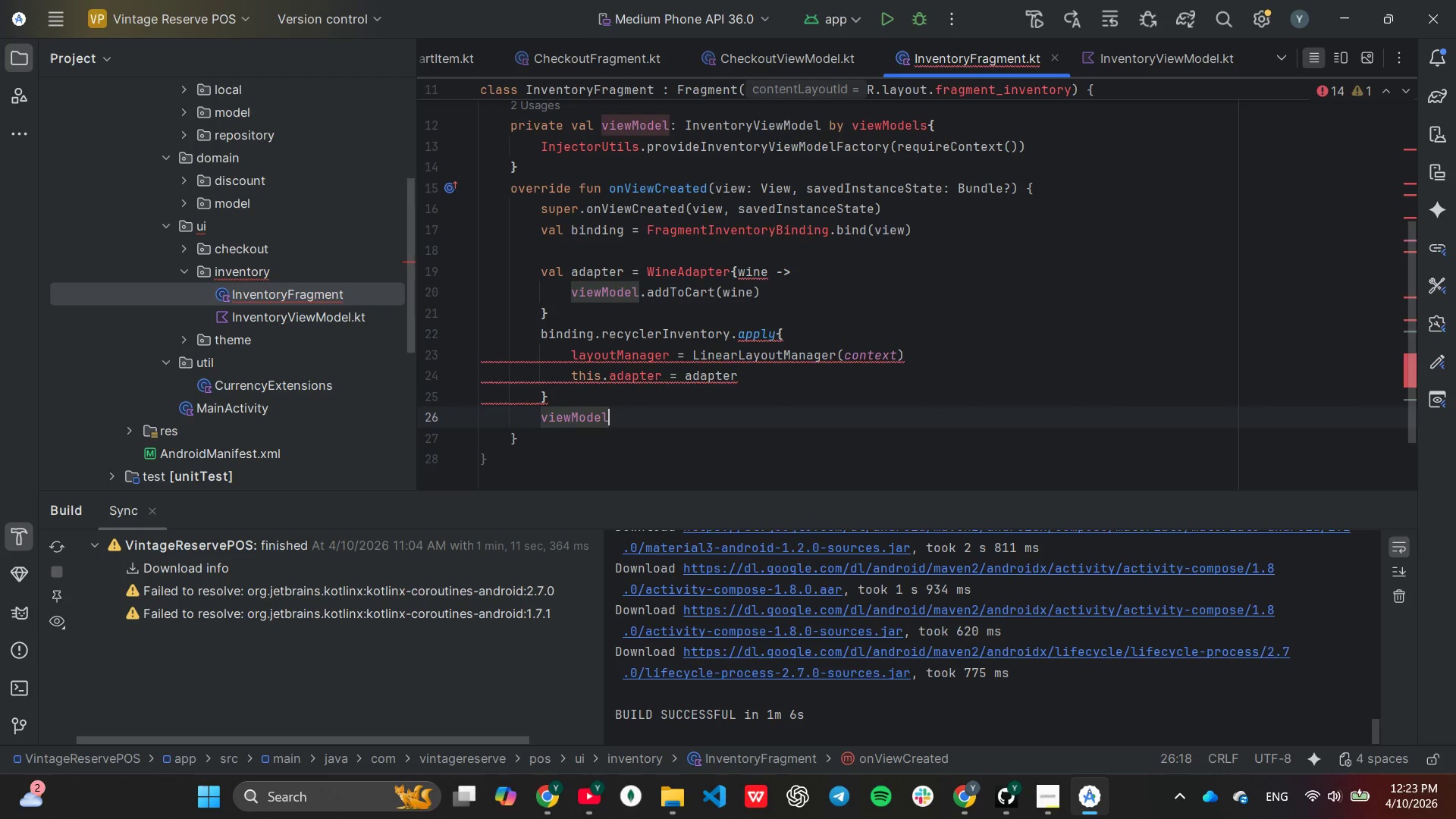 
key(Period)
 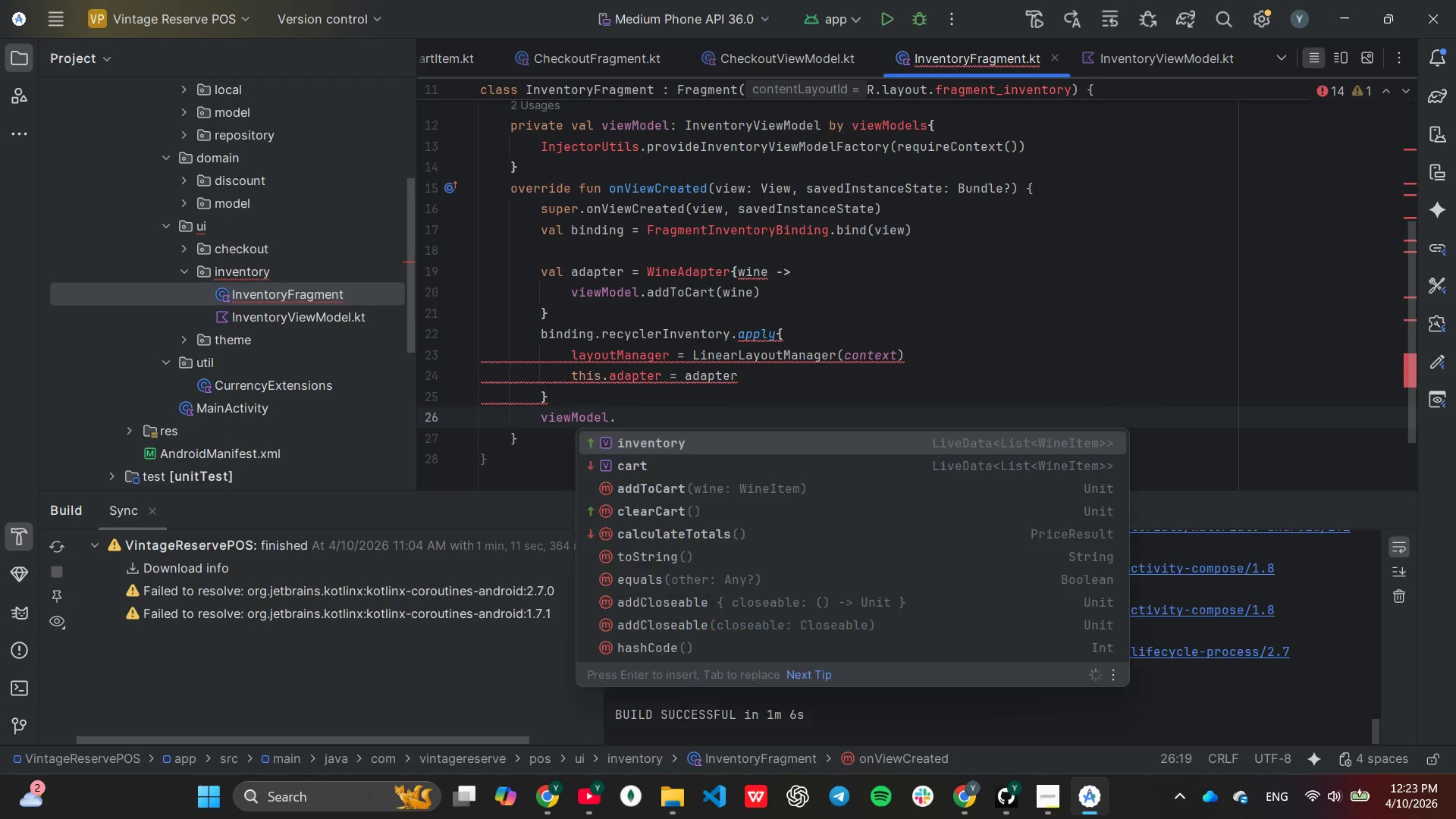 
key(I)
 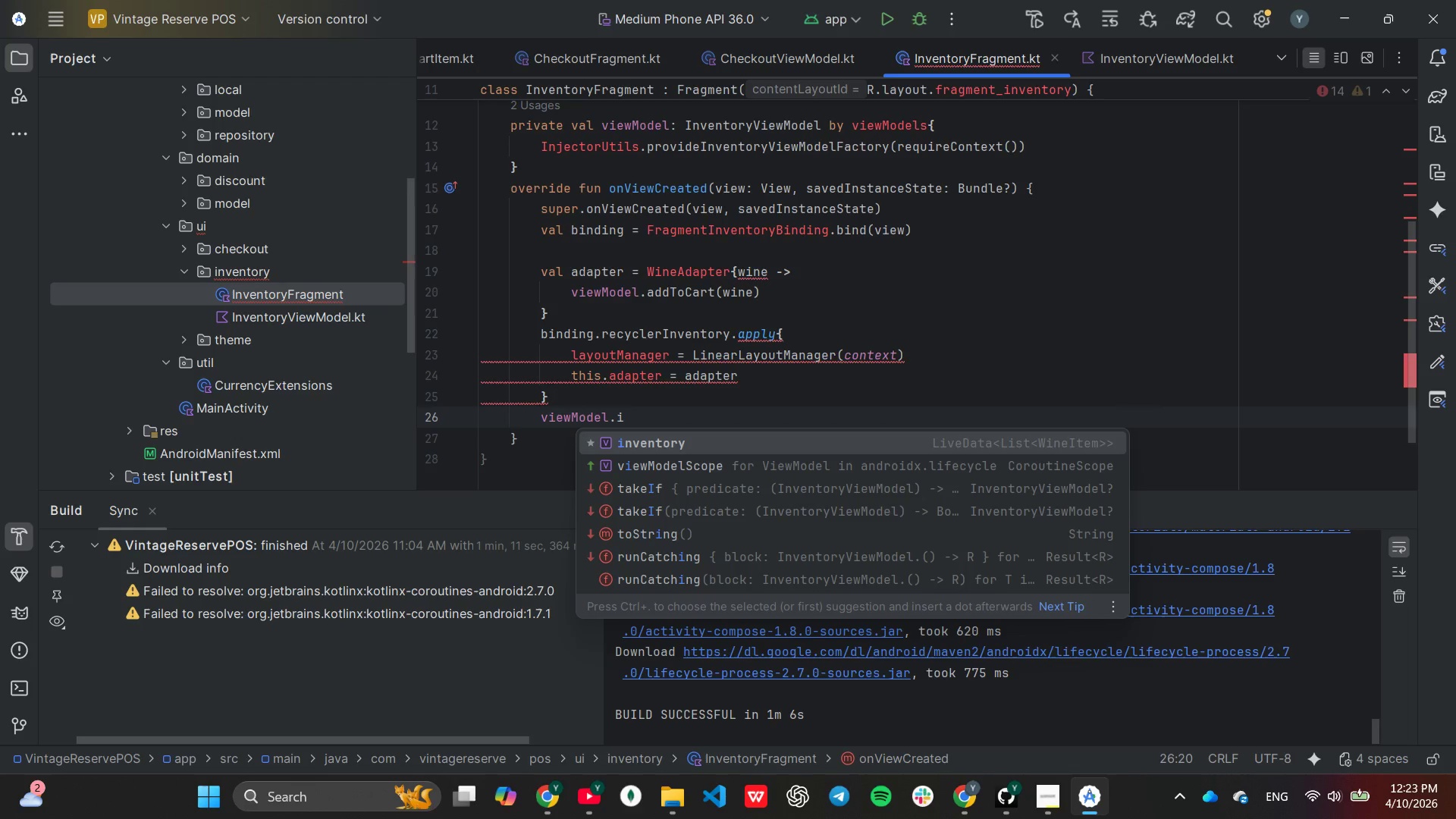 
key(Enter)
 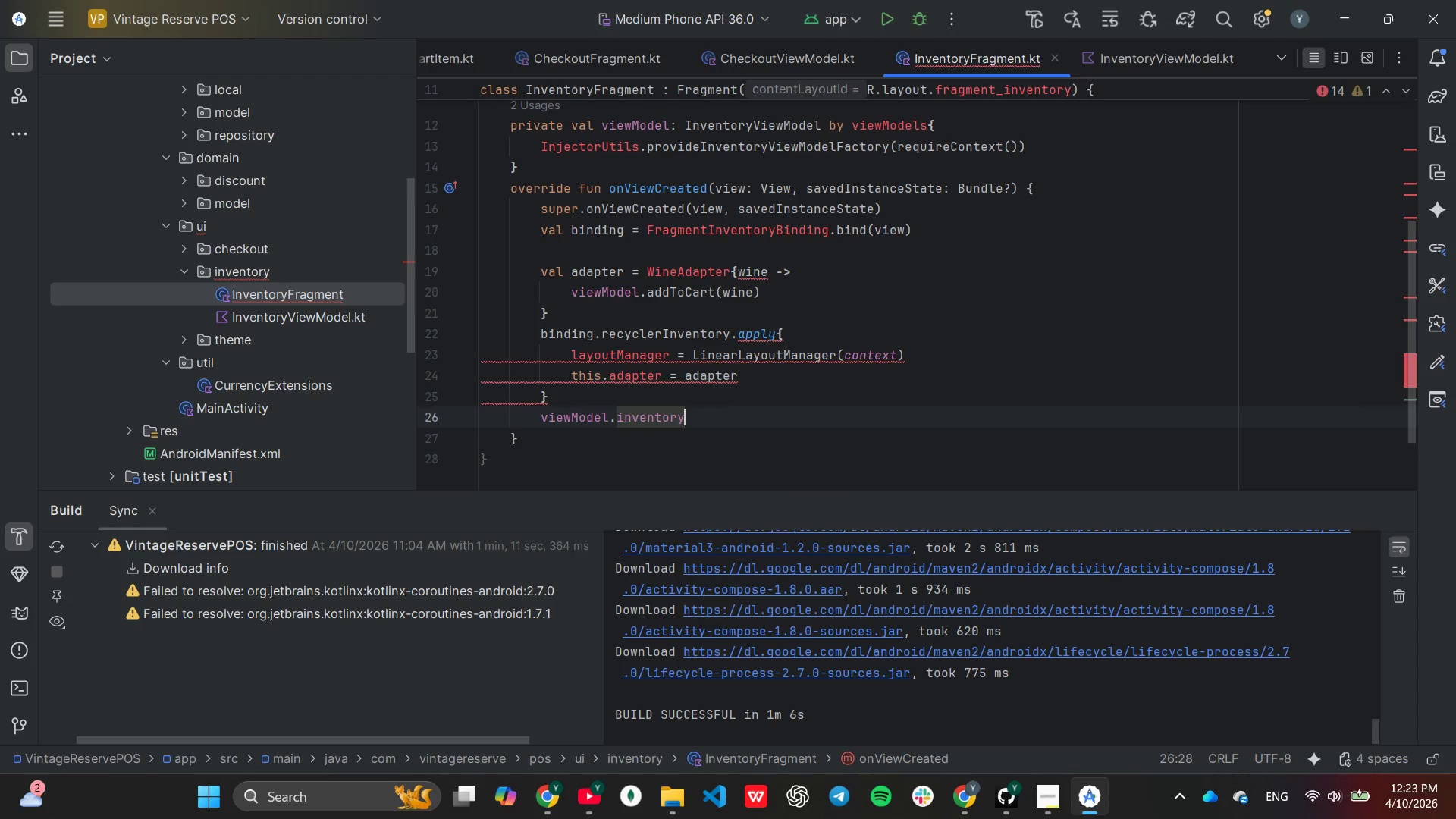 
key(Period)
 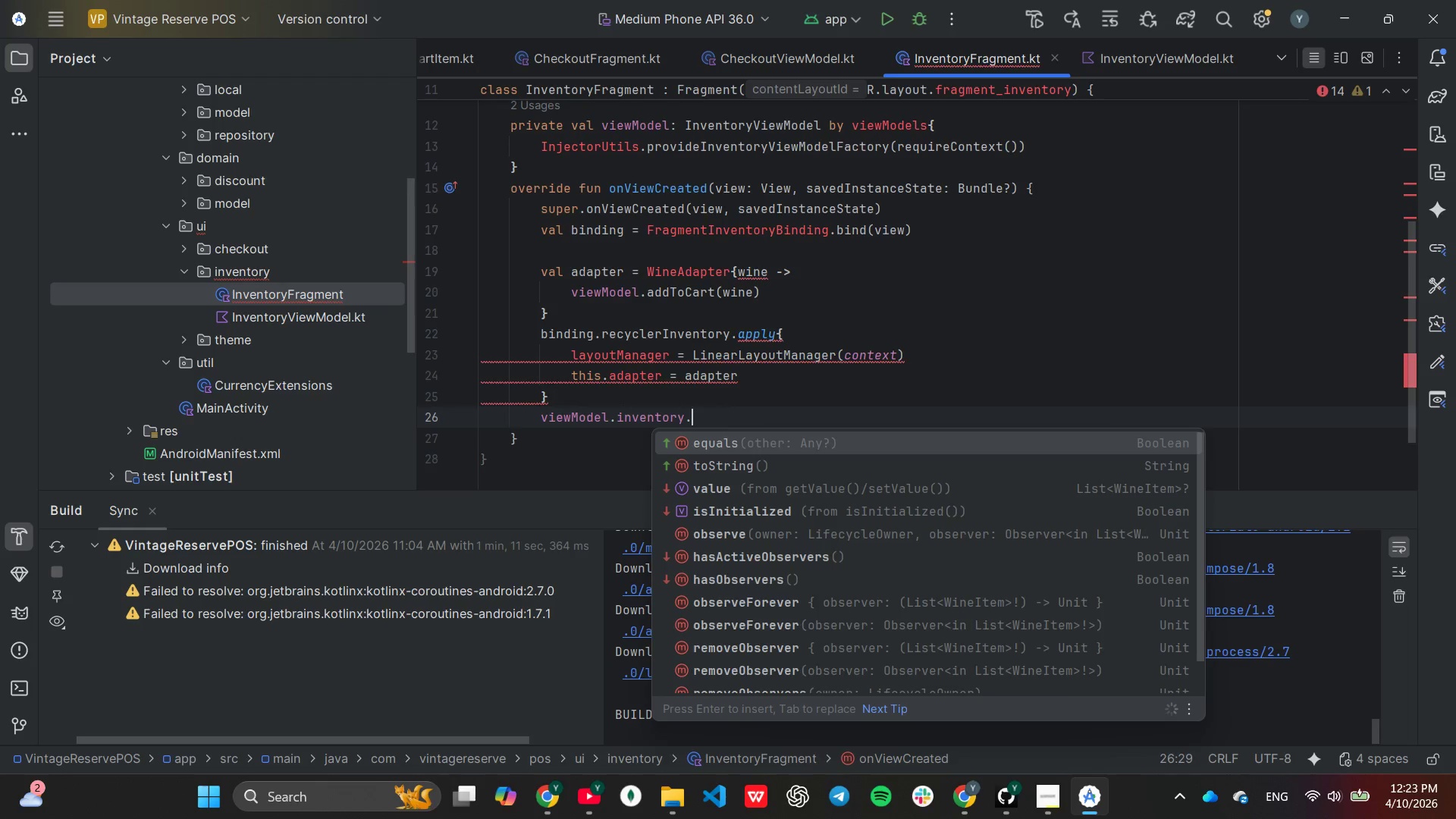 
key(O)
 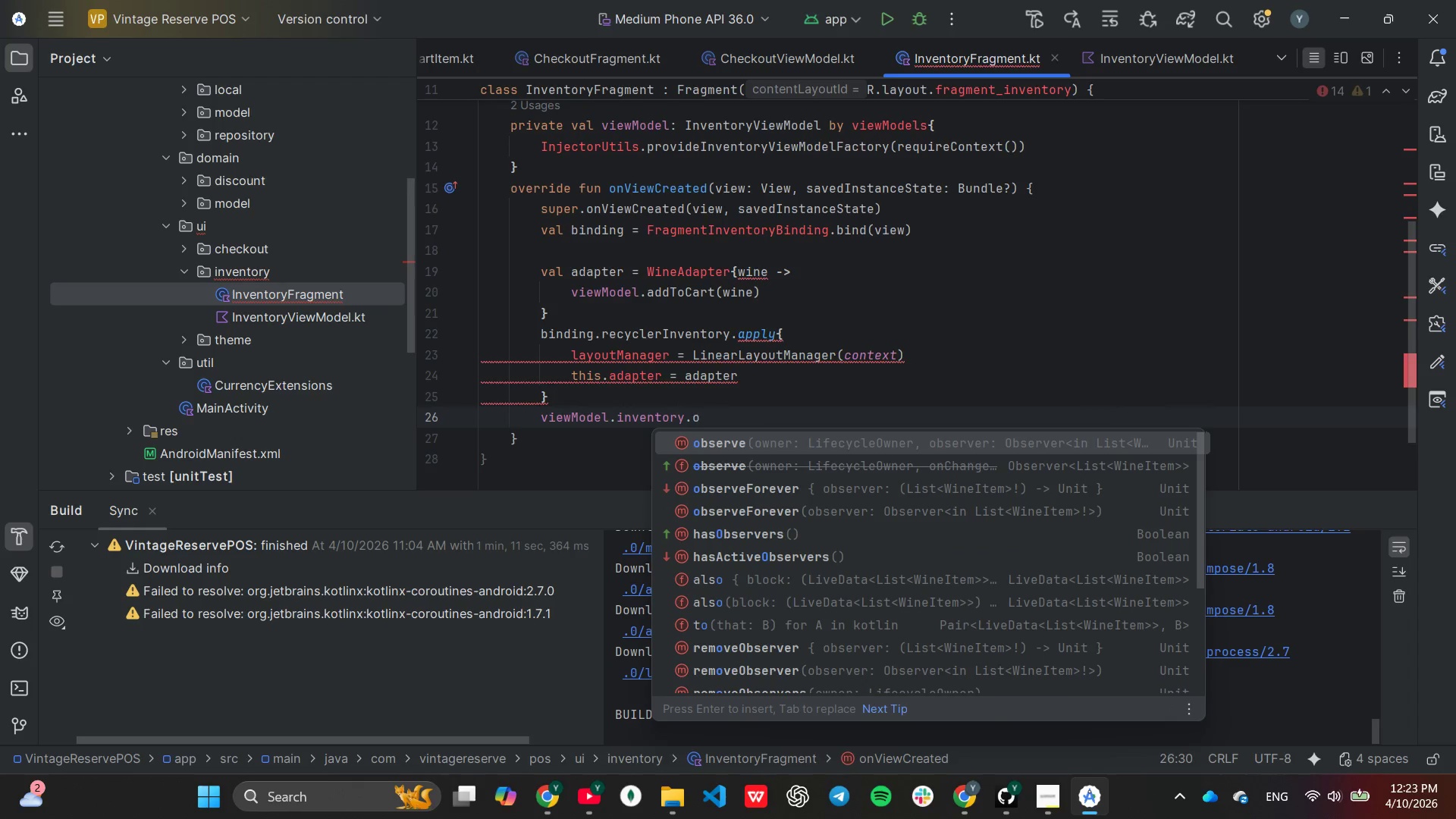 
key(Enter)
 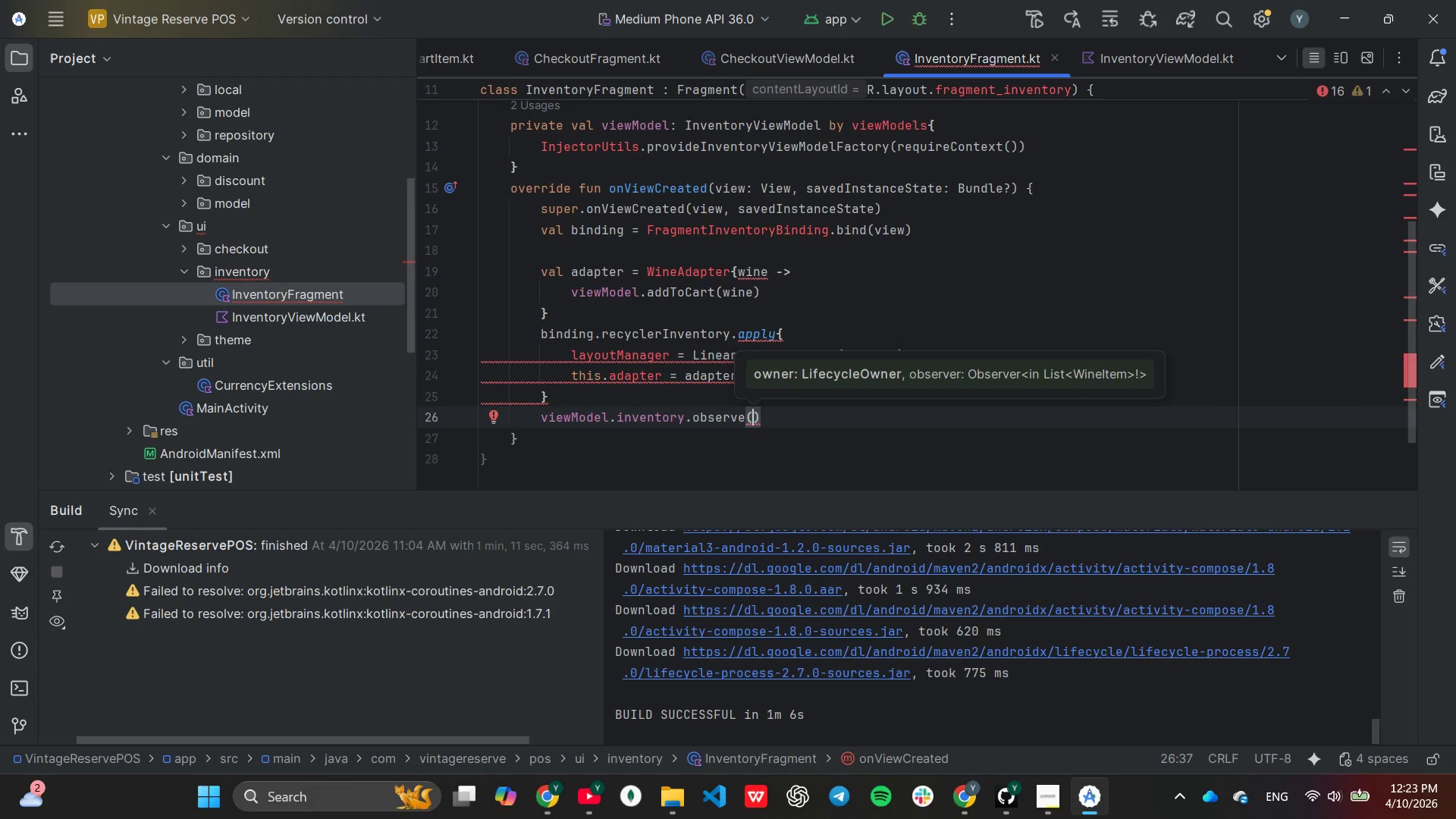 
key(V)
 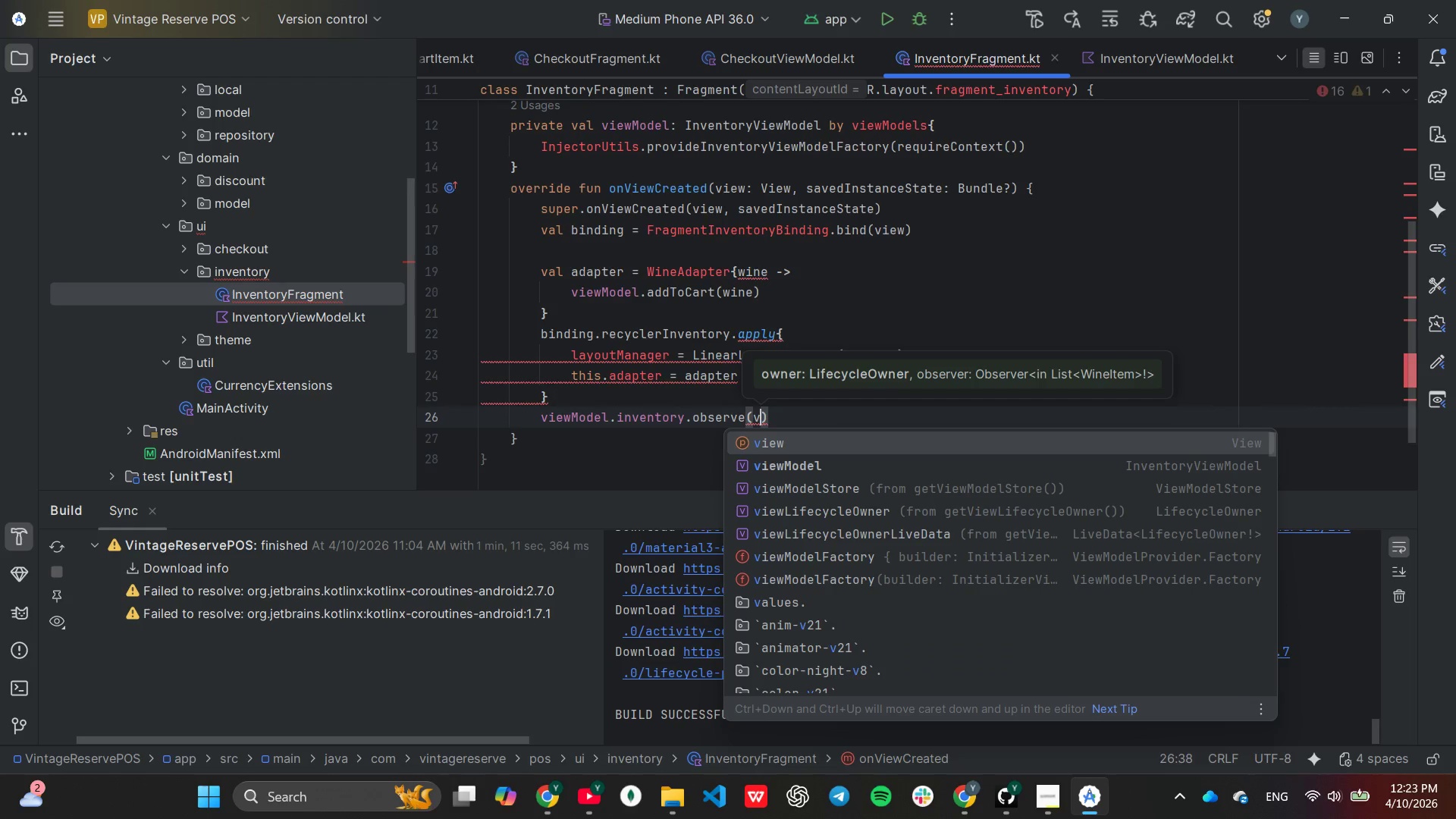 
key(ArrowDown)
 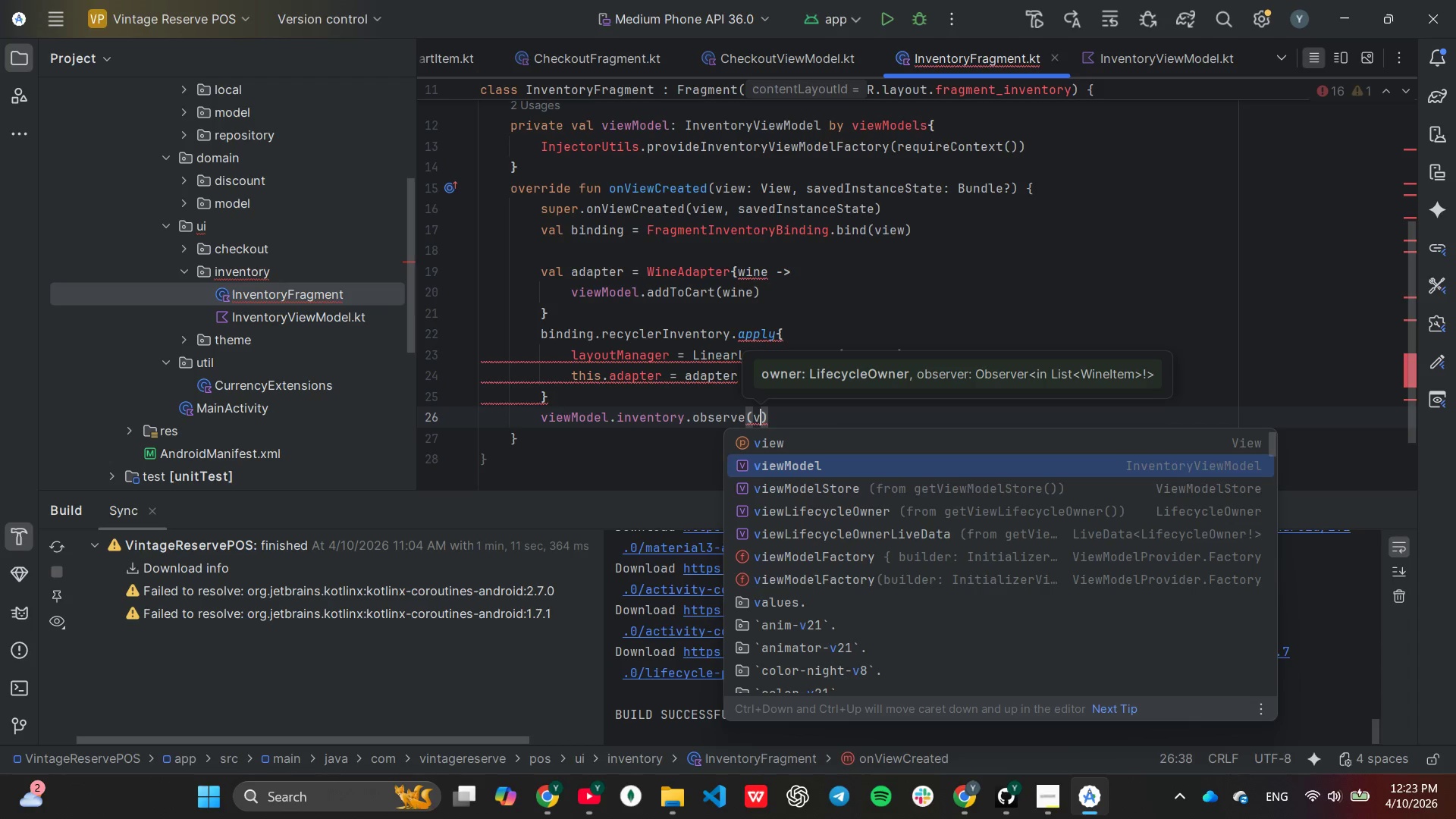 
key(ArrowDown)
 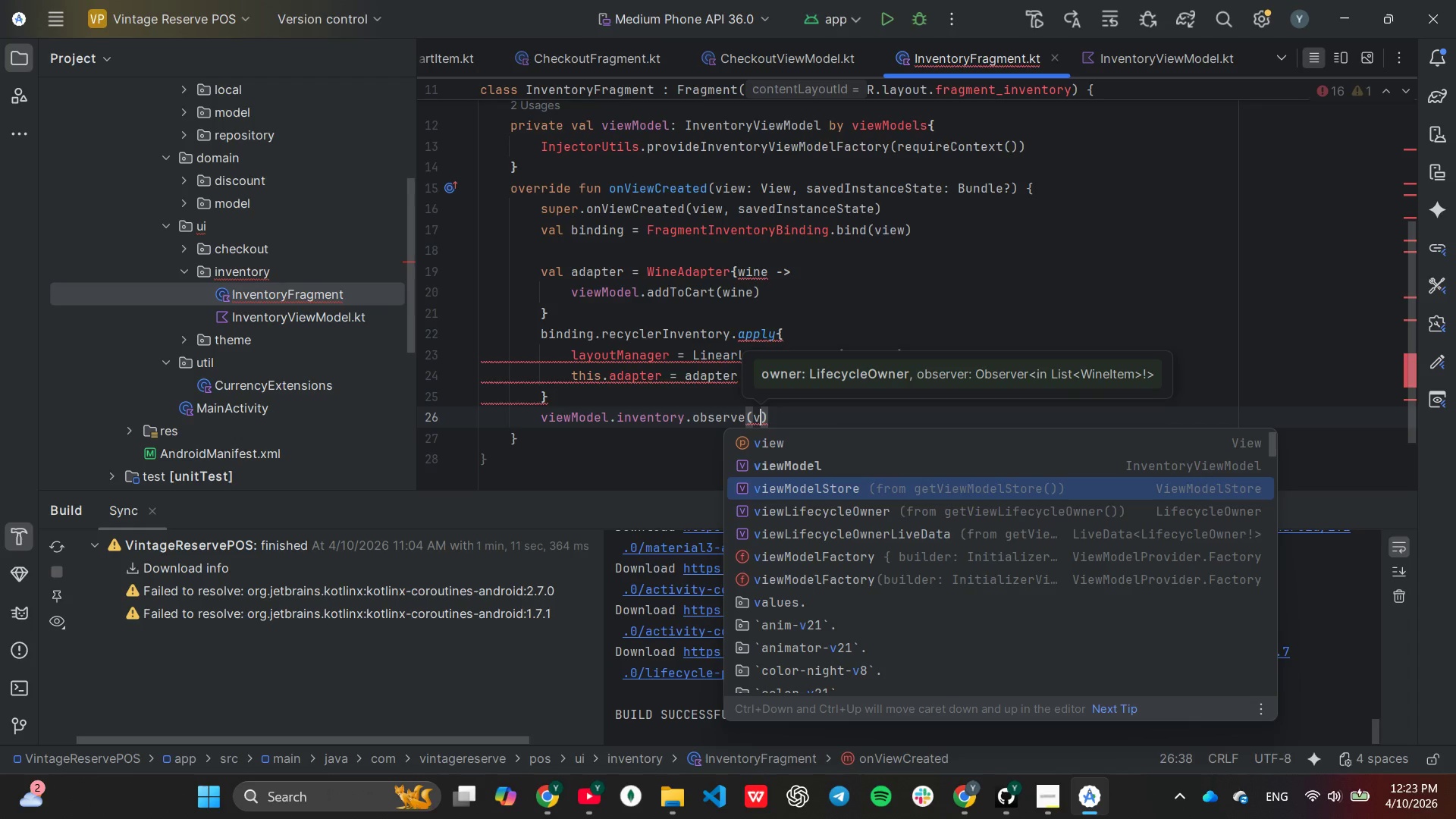 
key(ArrowDown)
 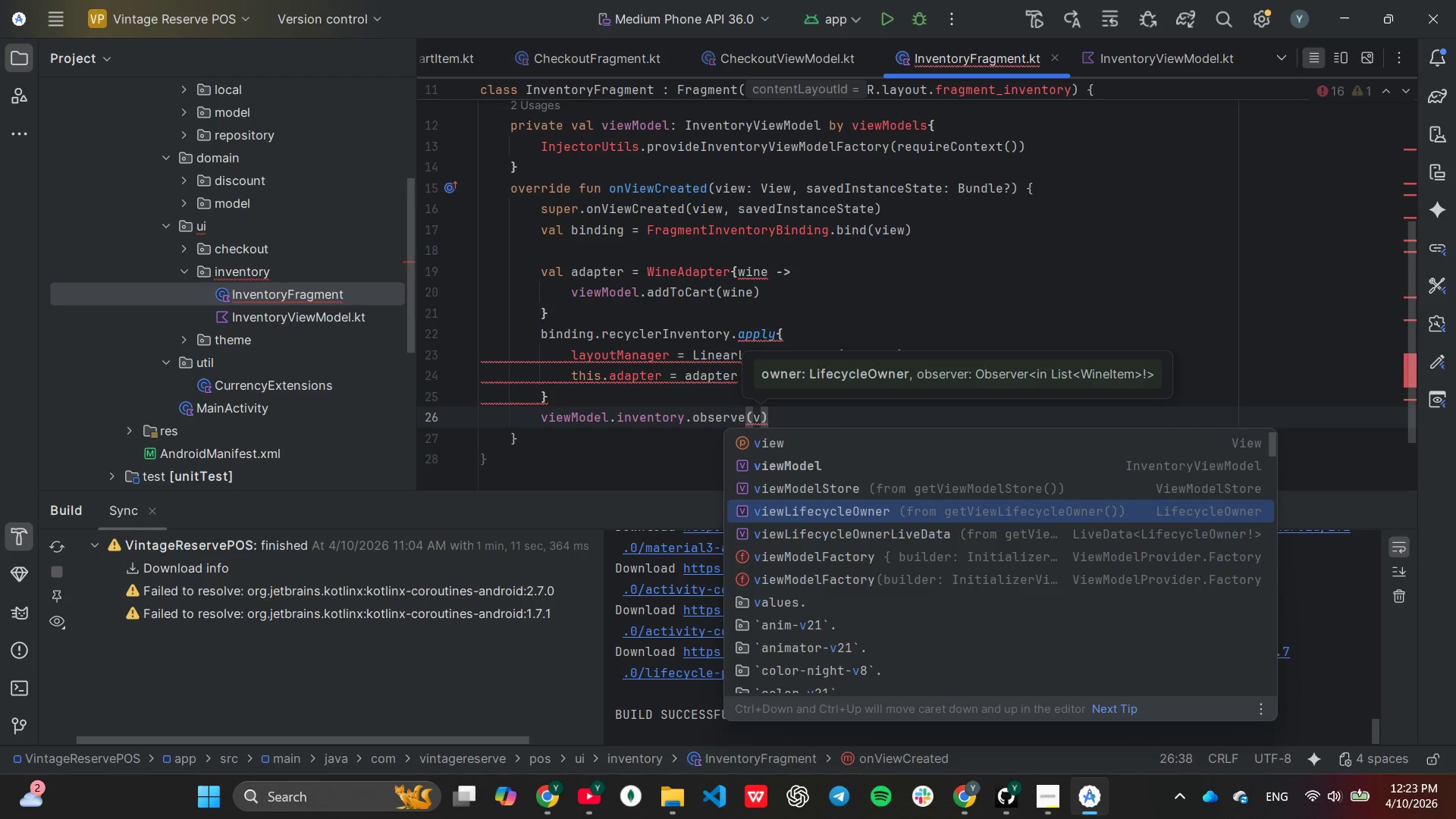 
key(Enter)
 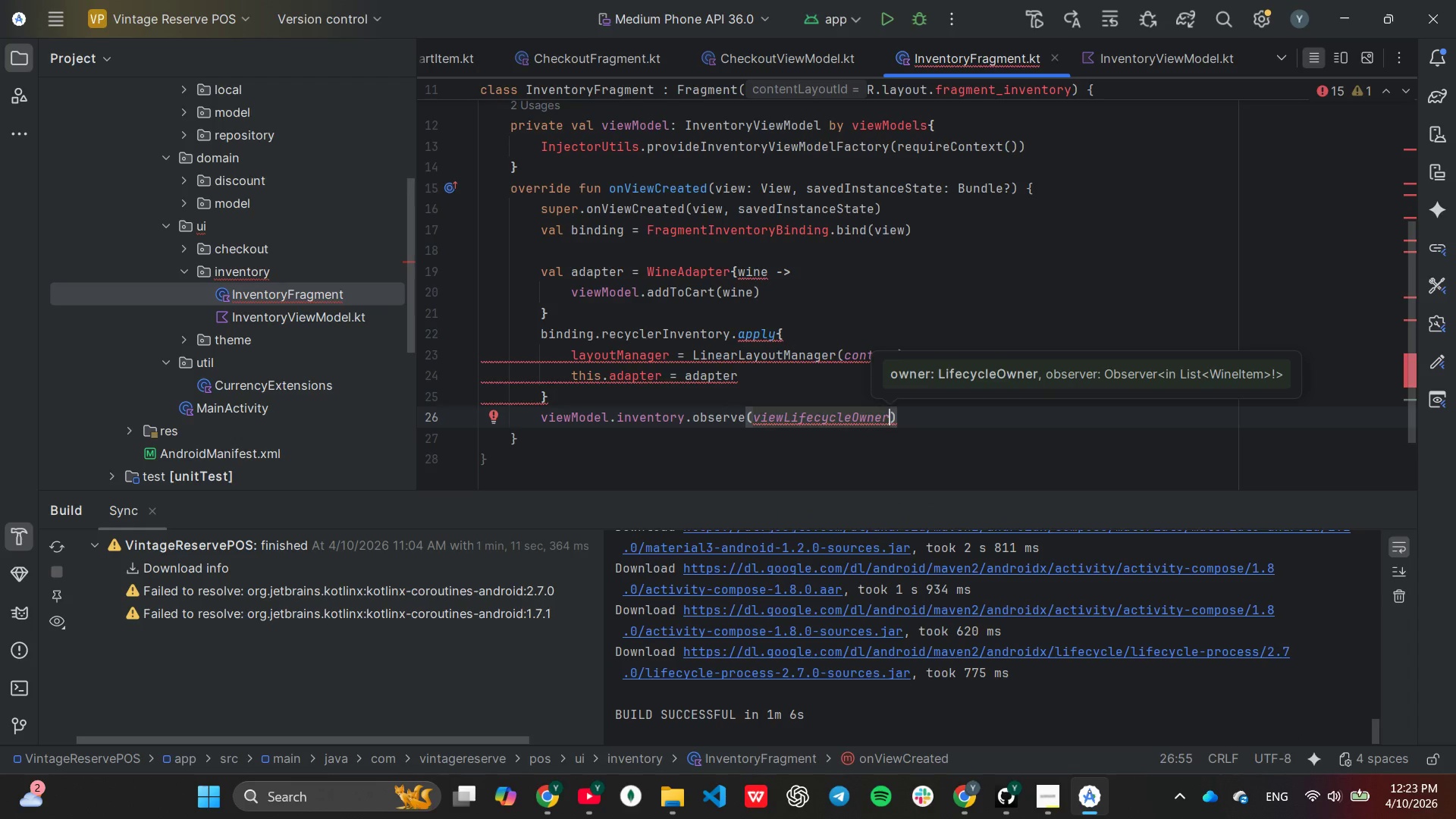 
key(ArrowRight)
 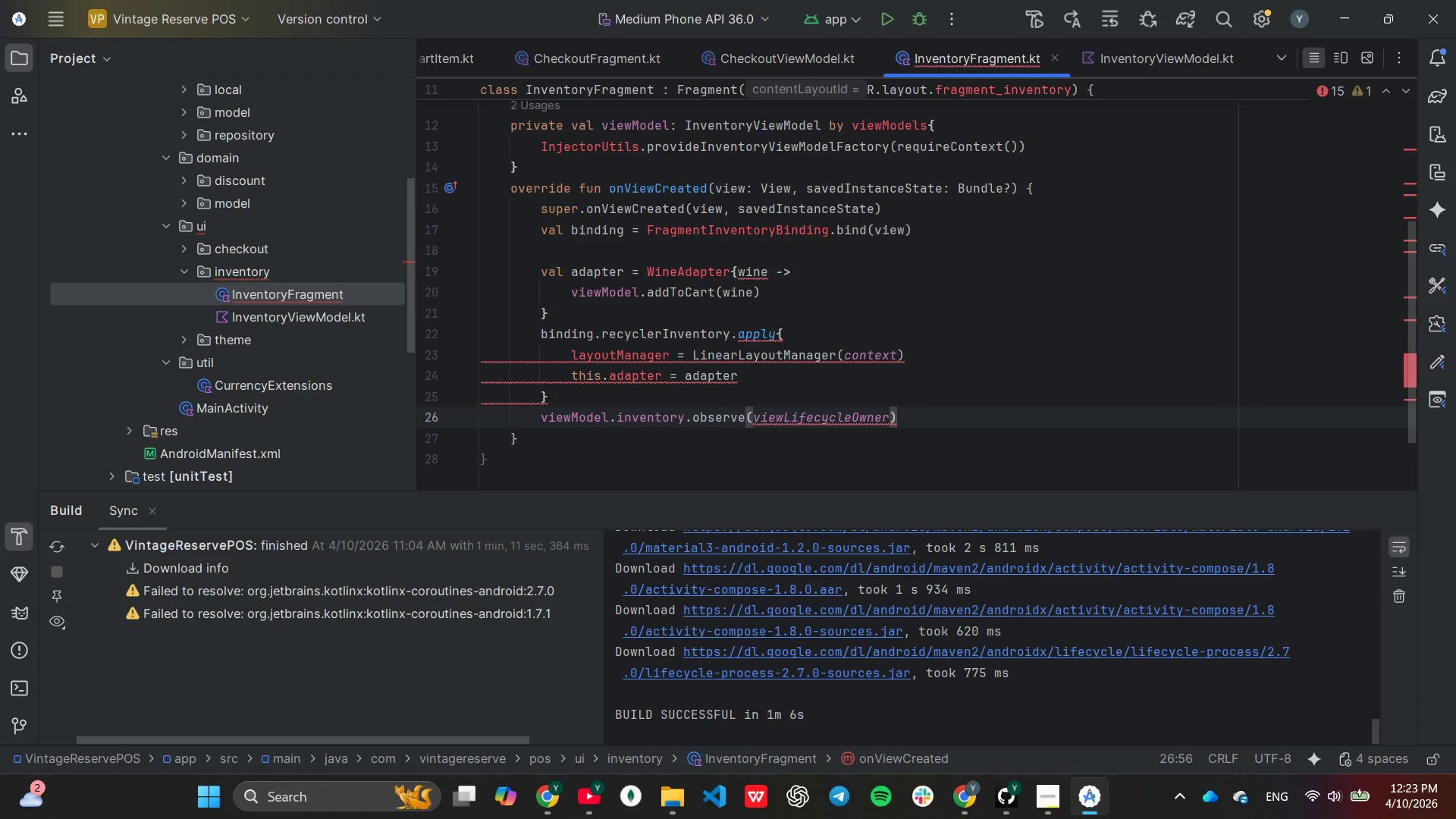 
key(Shift+BracketLeft)
 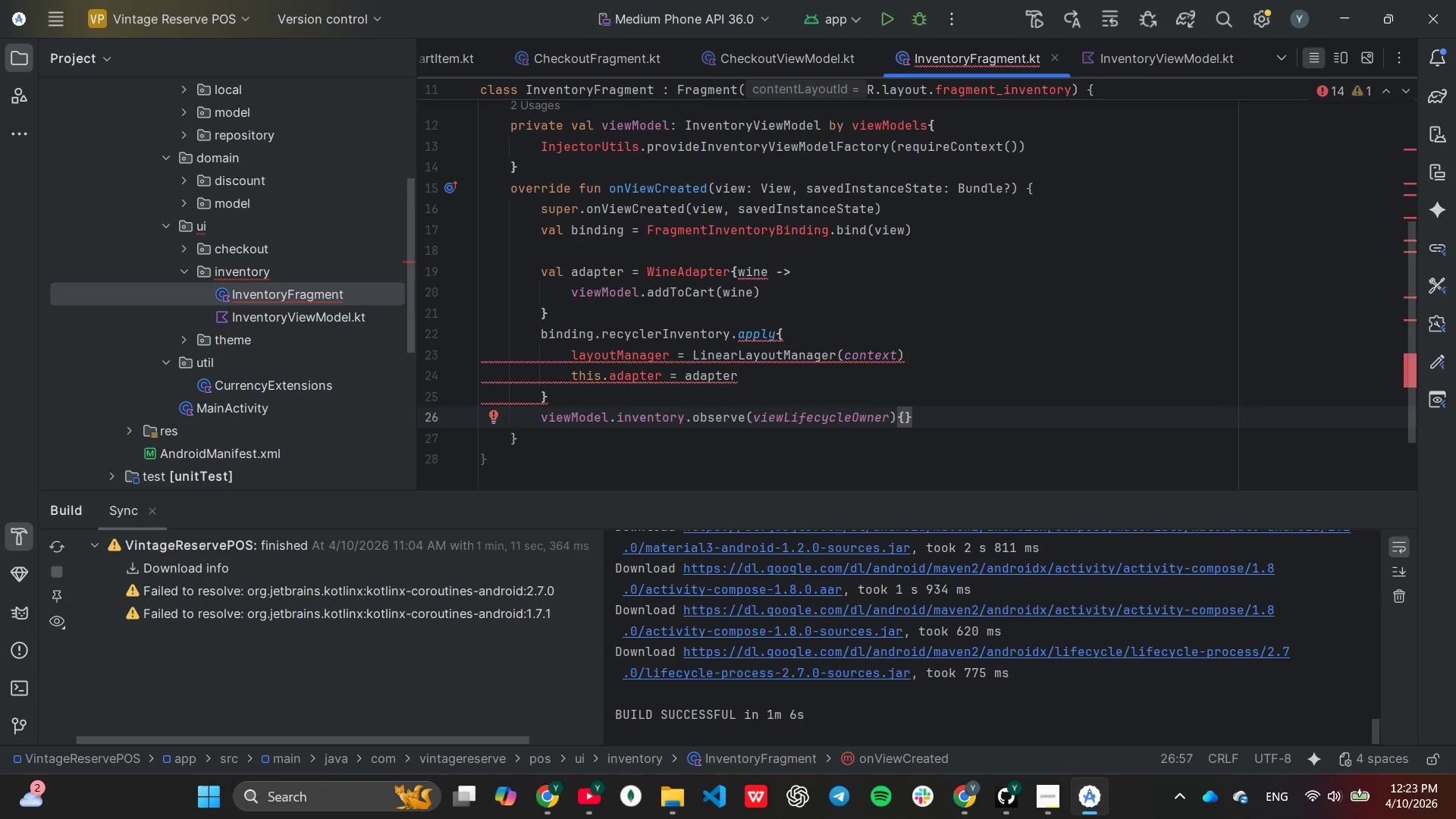 
key(Enter)
 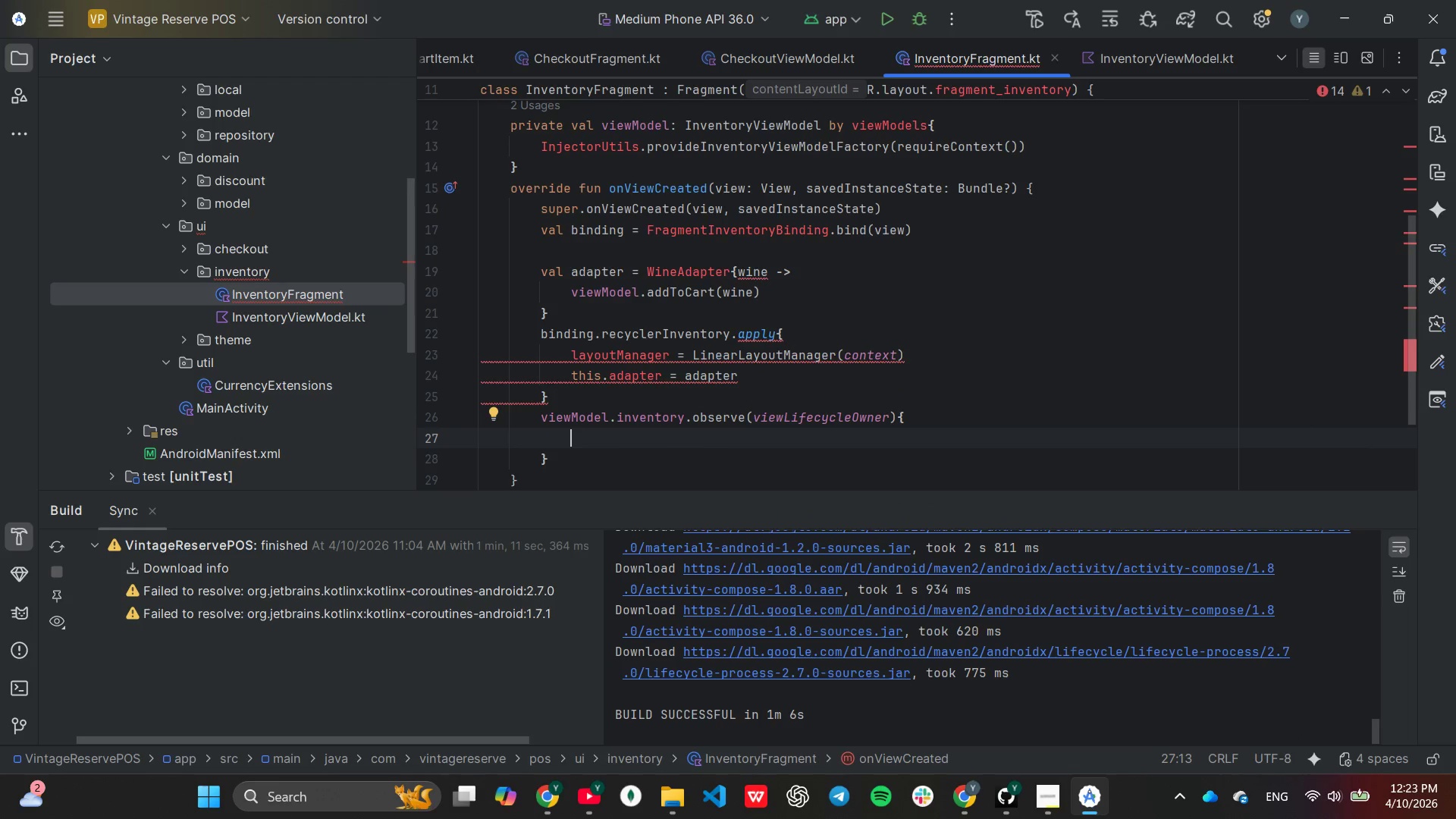 
key(Backspace)
type( winw)
key(Backspace)
type(es)
 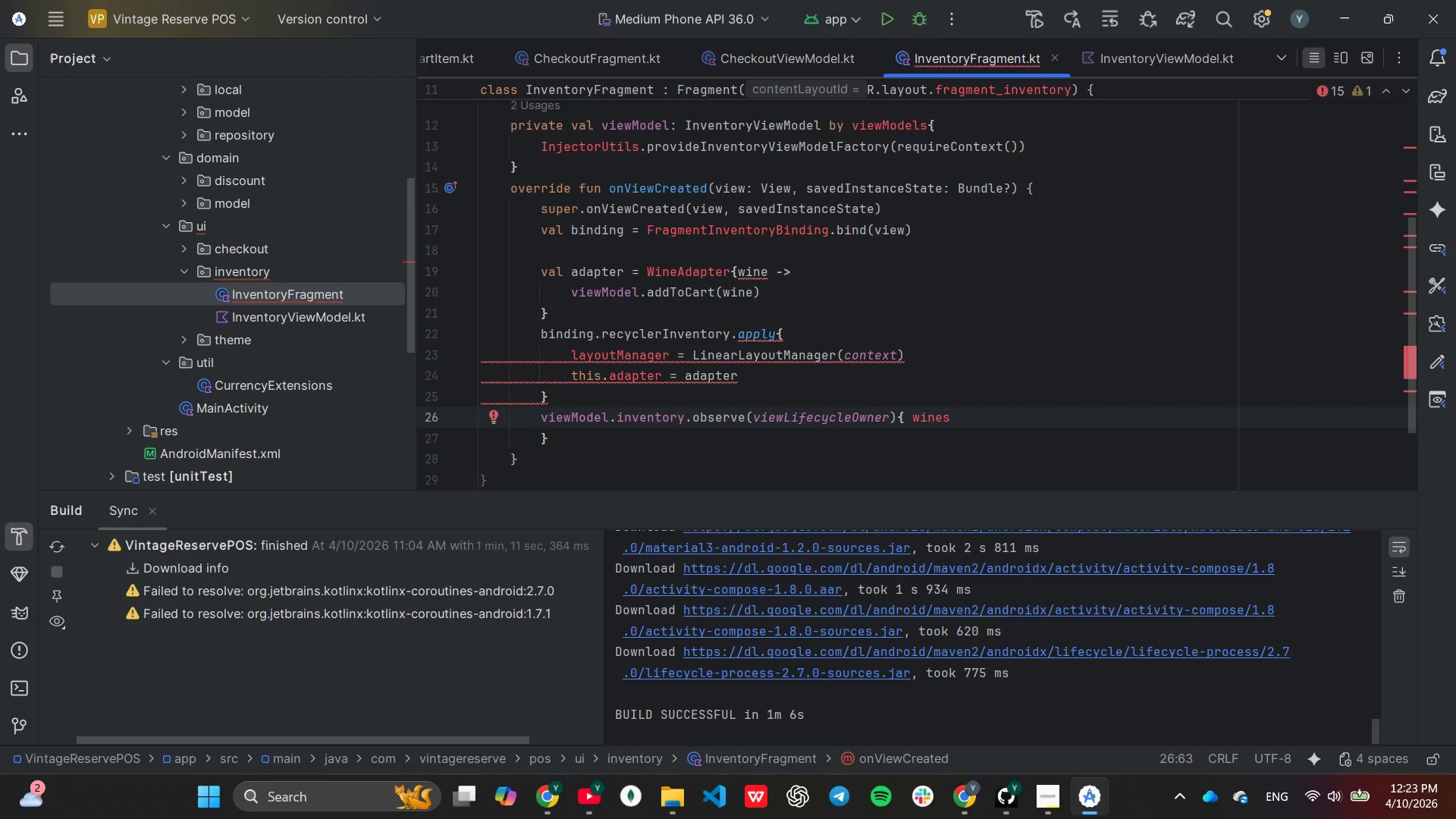 
key(Space)
 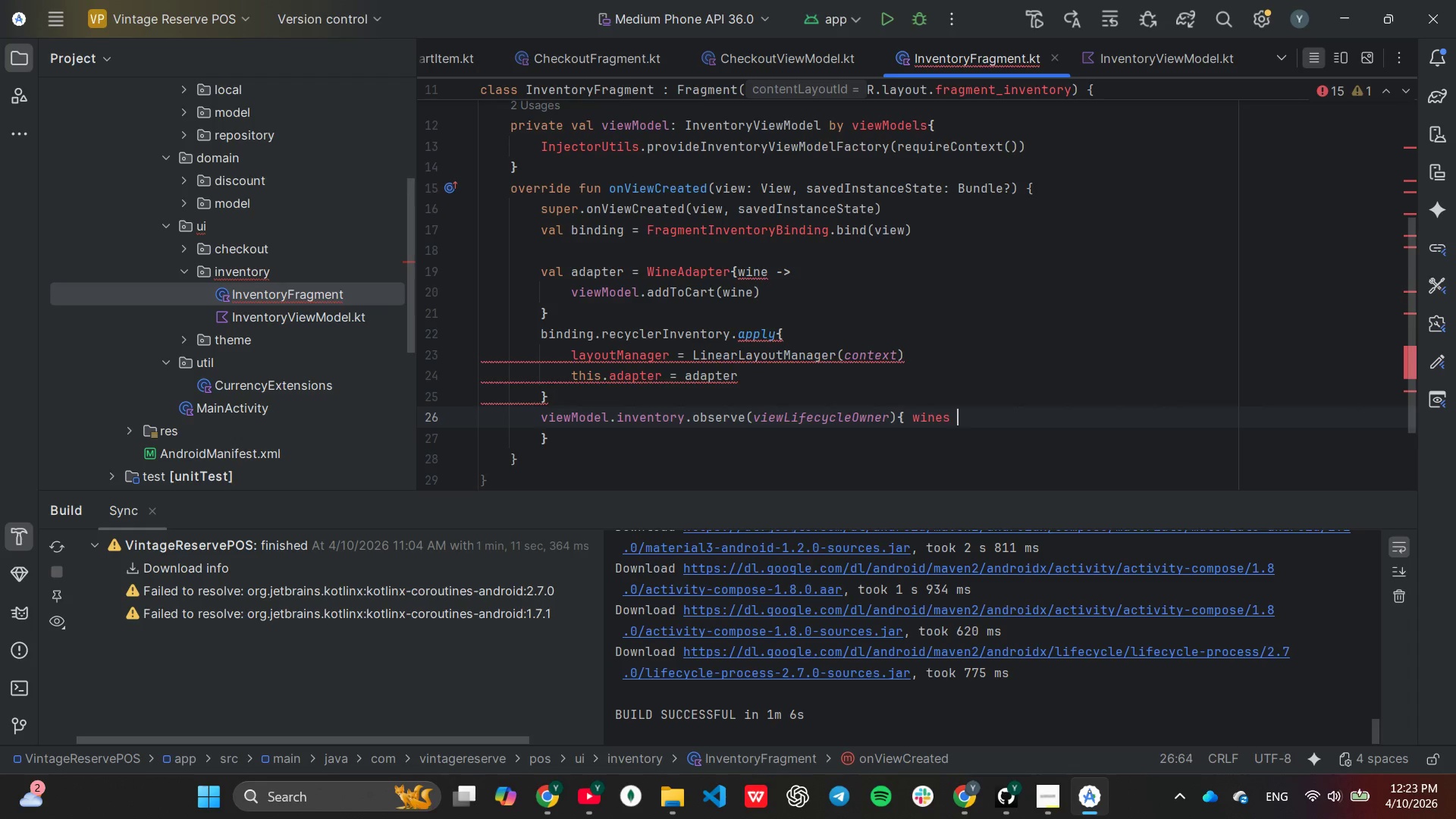 
key(Minus)
 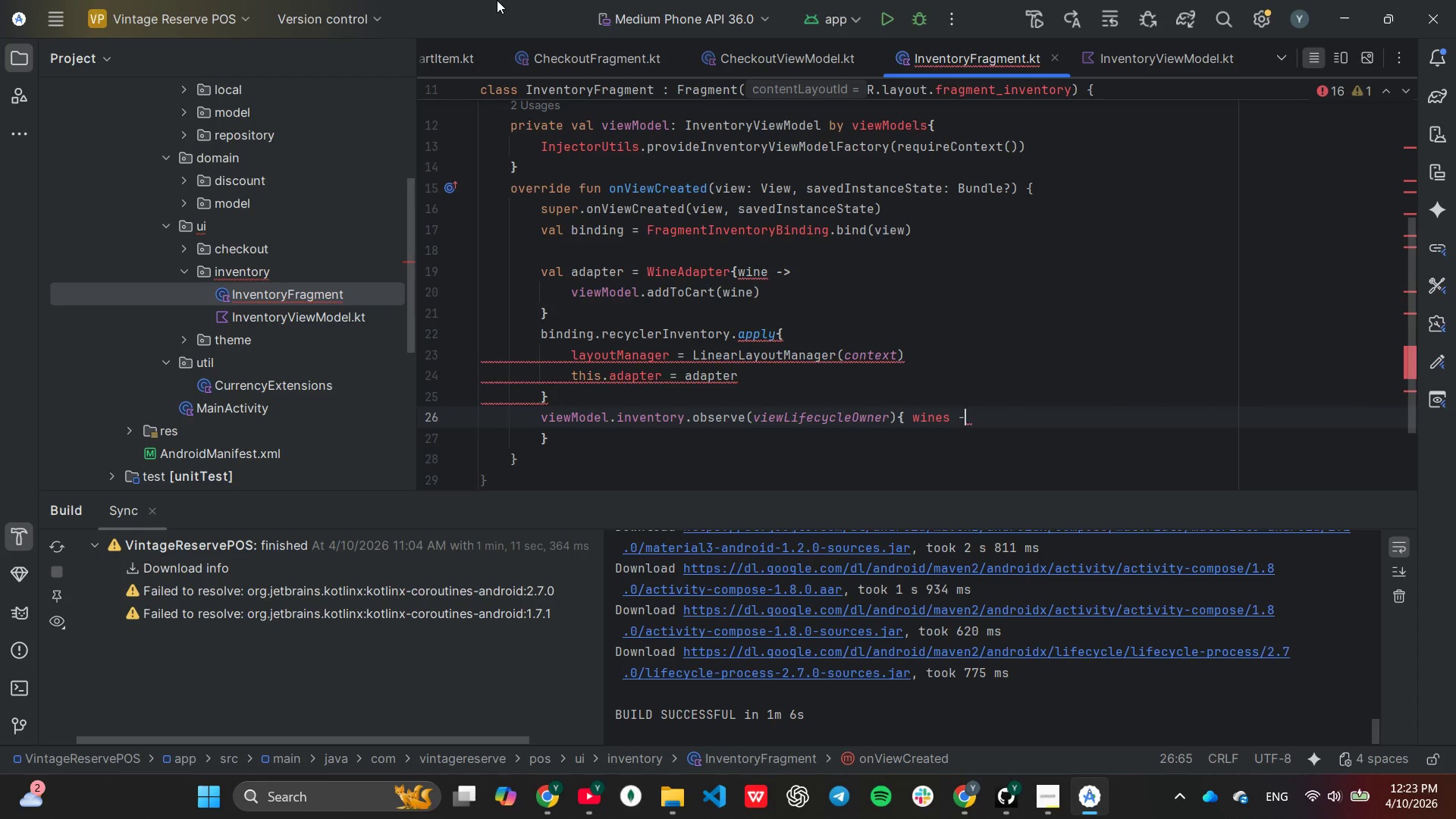 
key(Shift+ShiftLeft)
 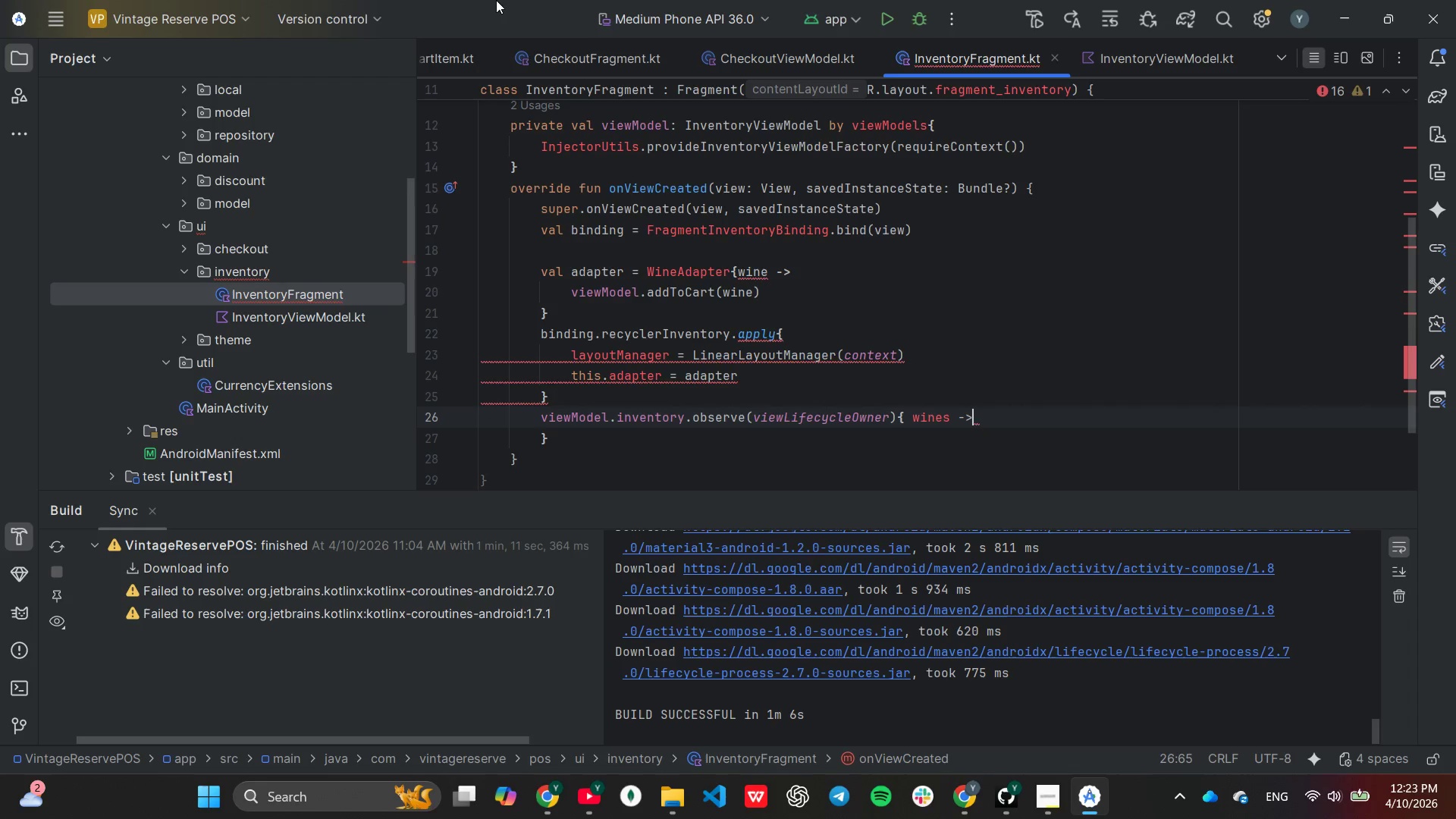 
key(Shift+Period)
 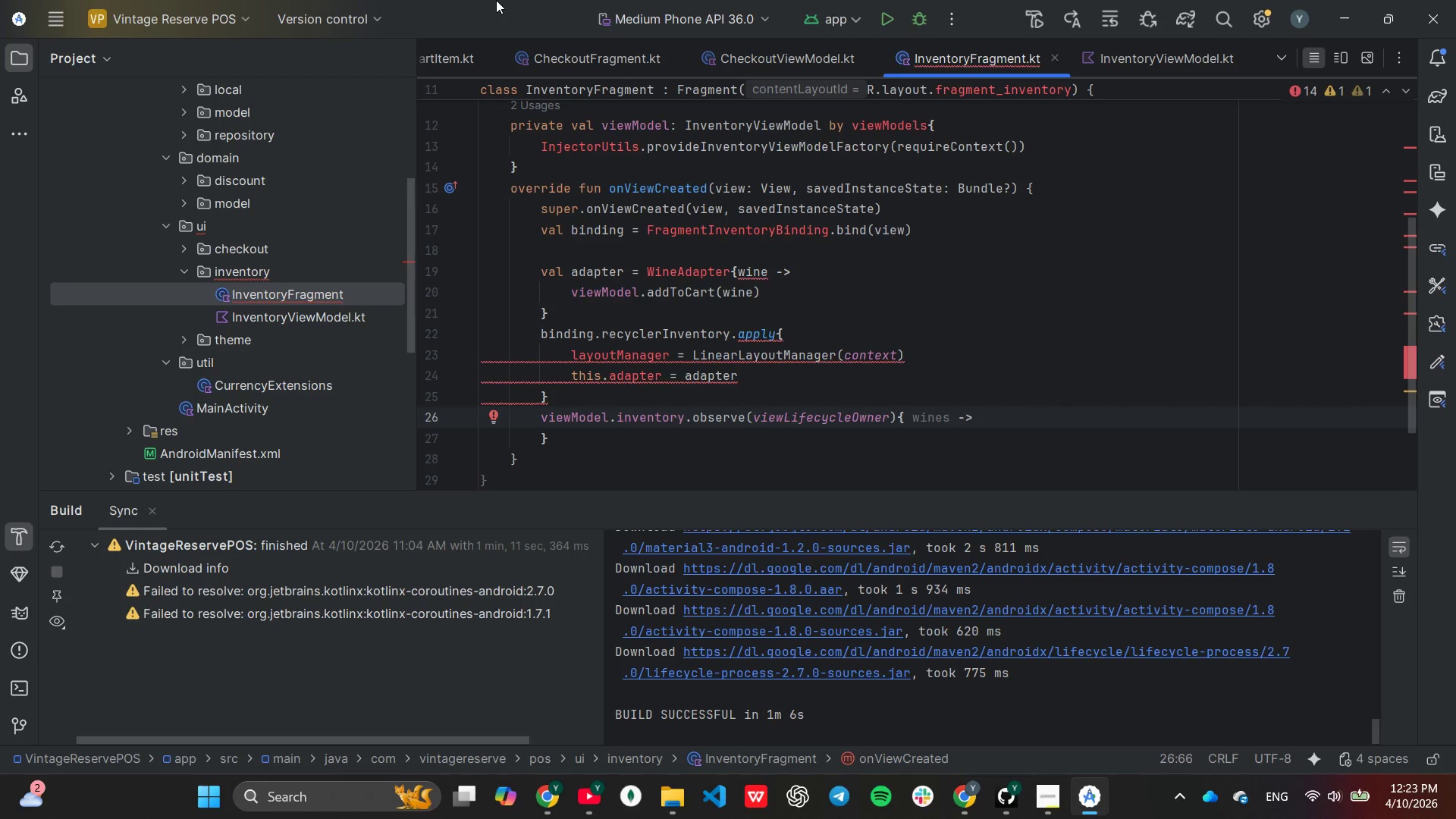 
key(Enter)
 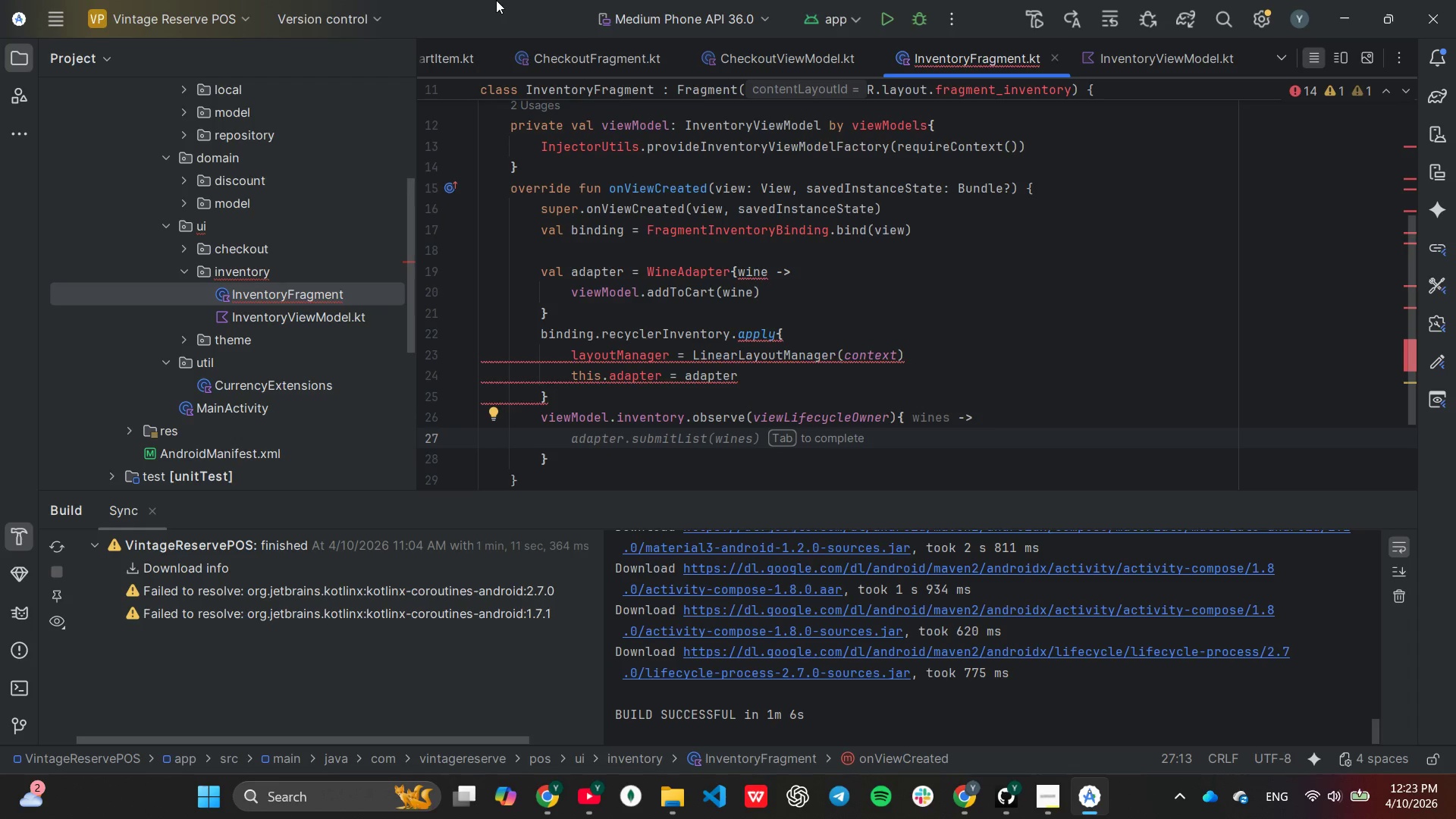 
key(Tab)
 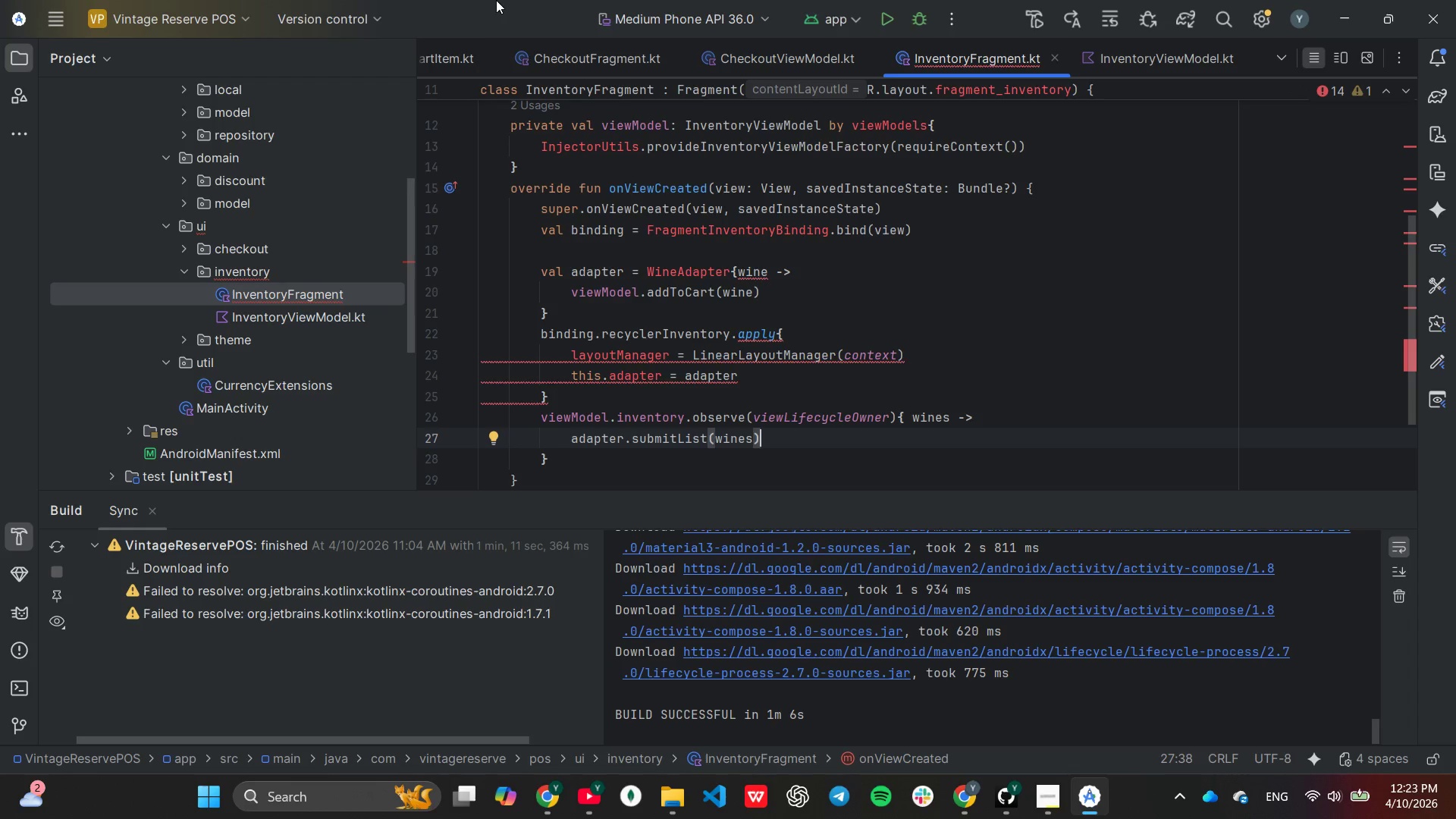 
key(ArrowDown)
 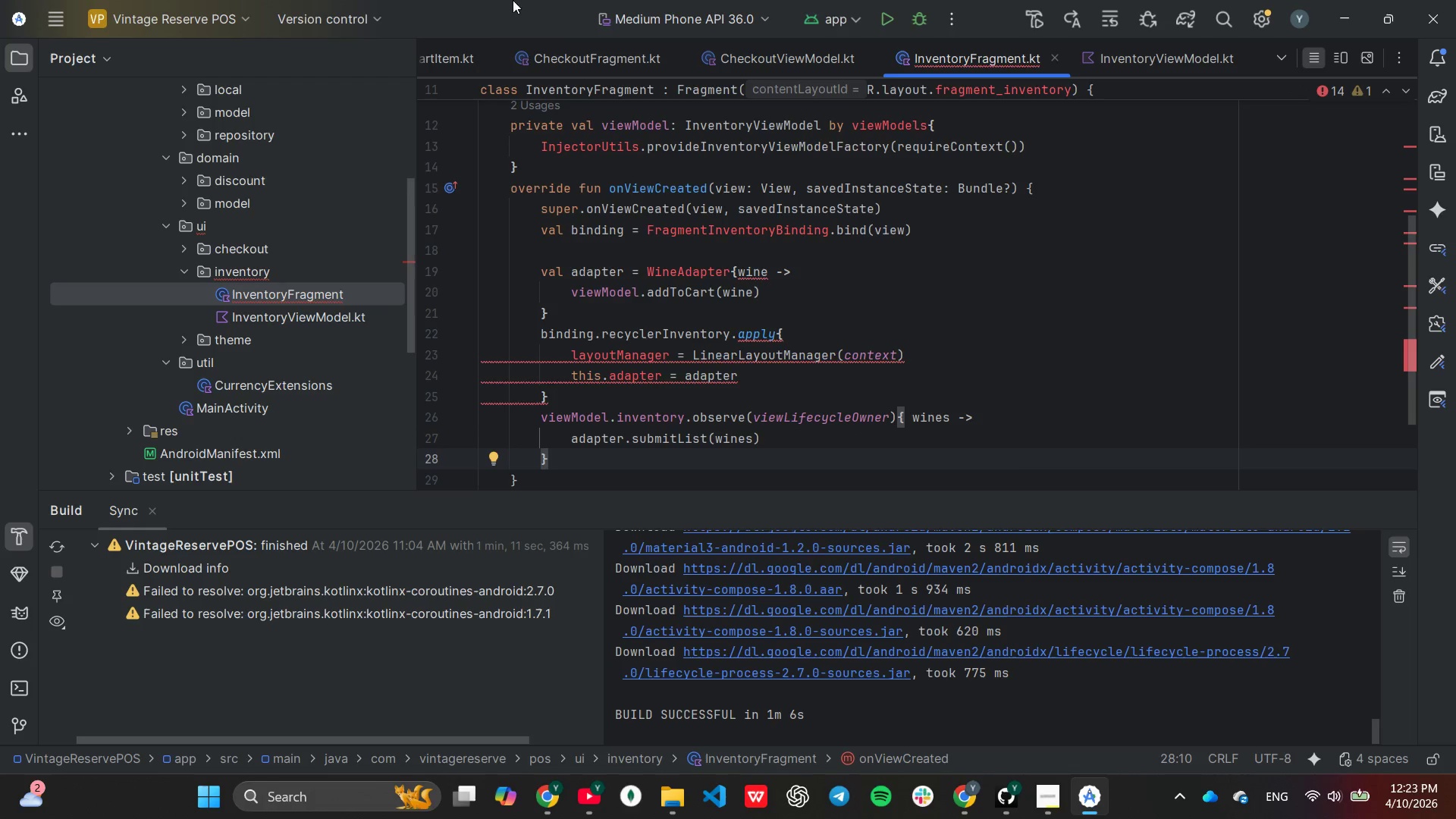 
scroll: coordinate [690, 326], scroll_direction: down, amount: 3.0
 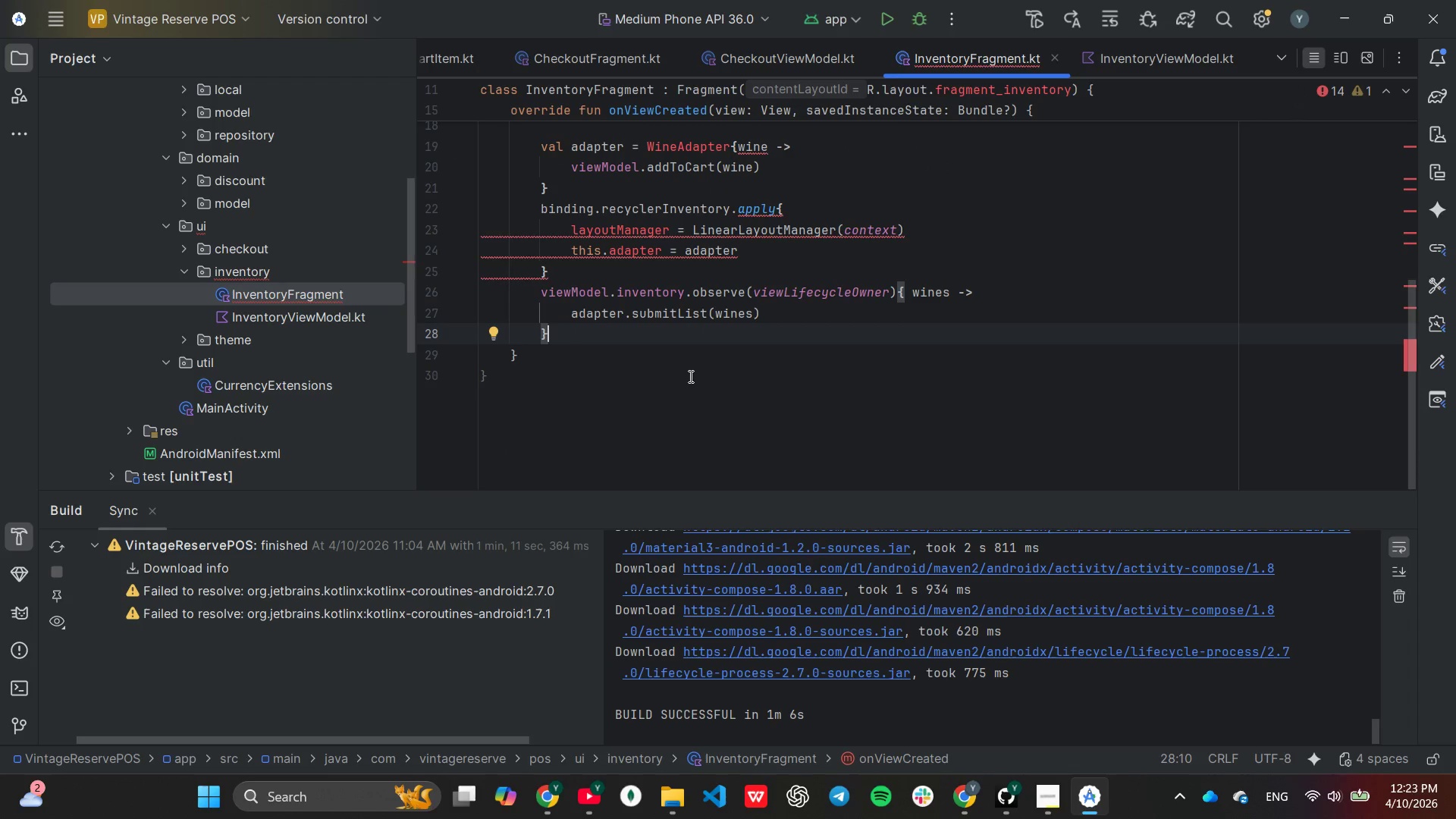 
key(Enter)
 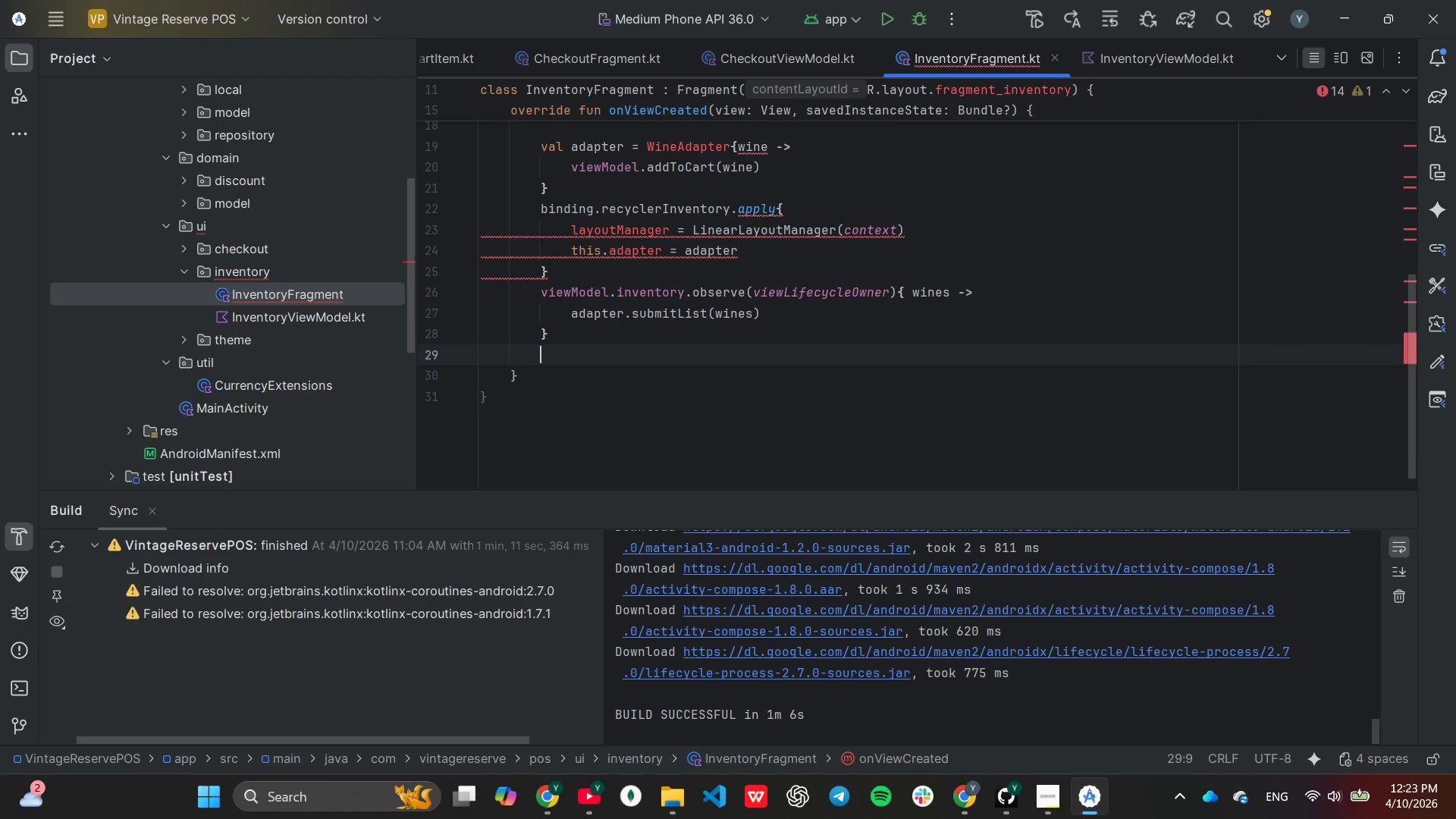 
key(Enter)
 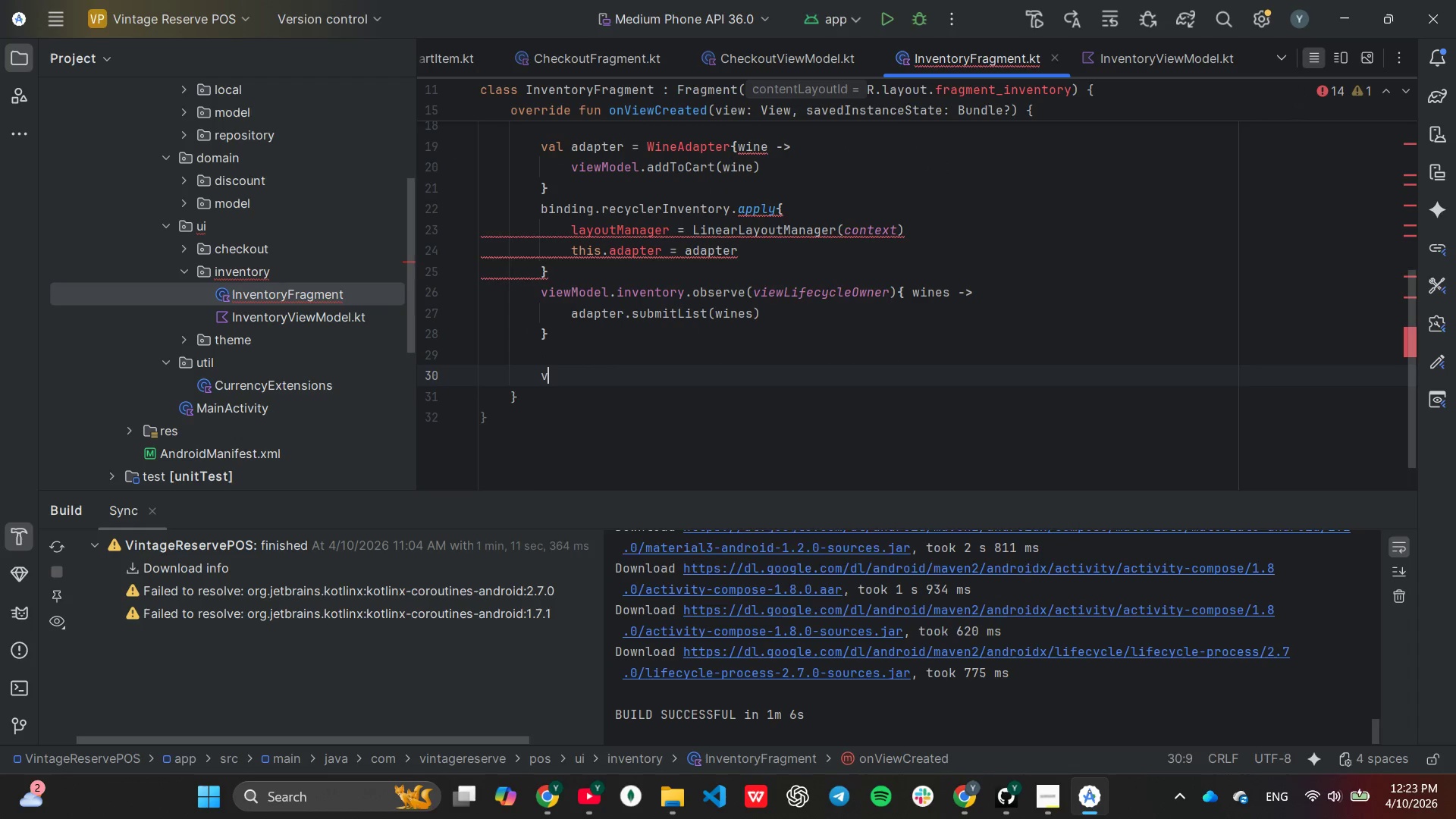 
type(vie)
 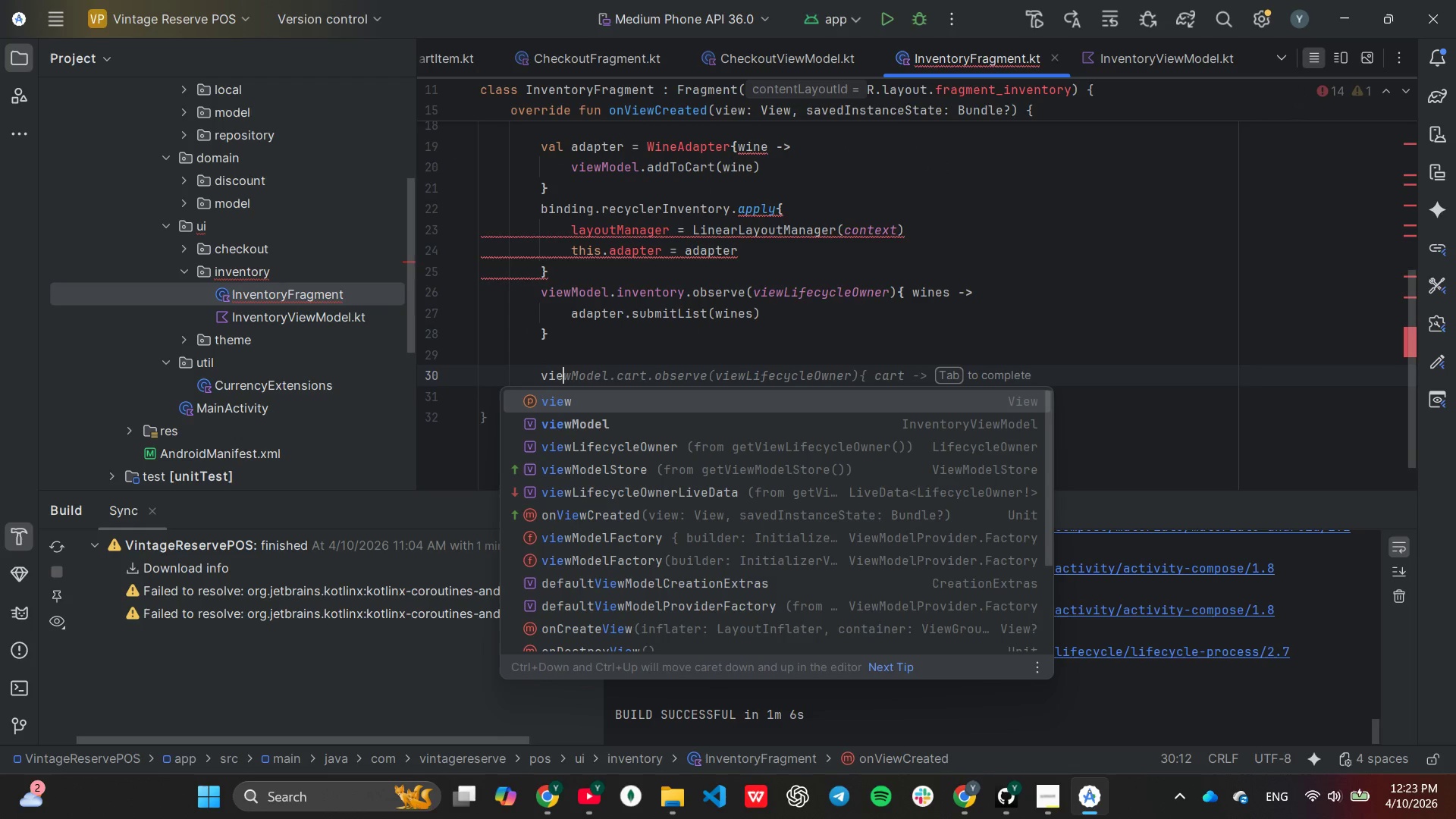 
key(ArrowDown)
 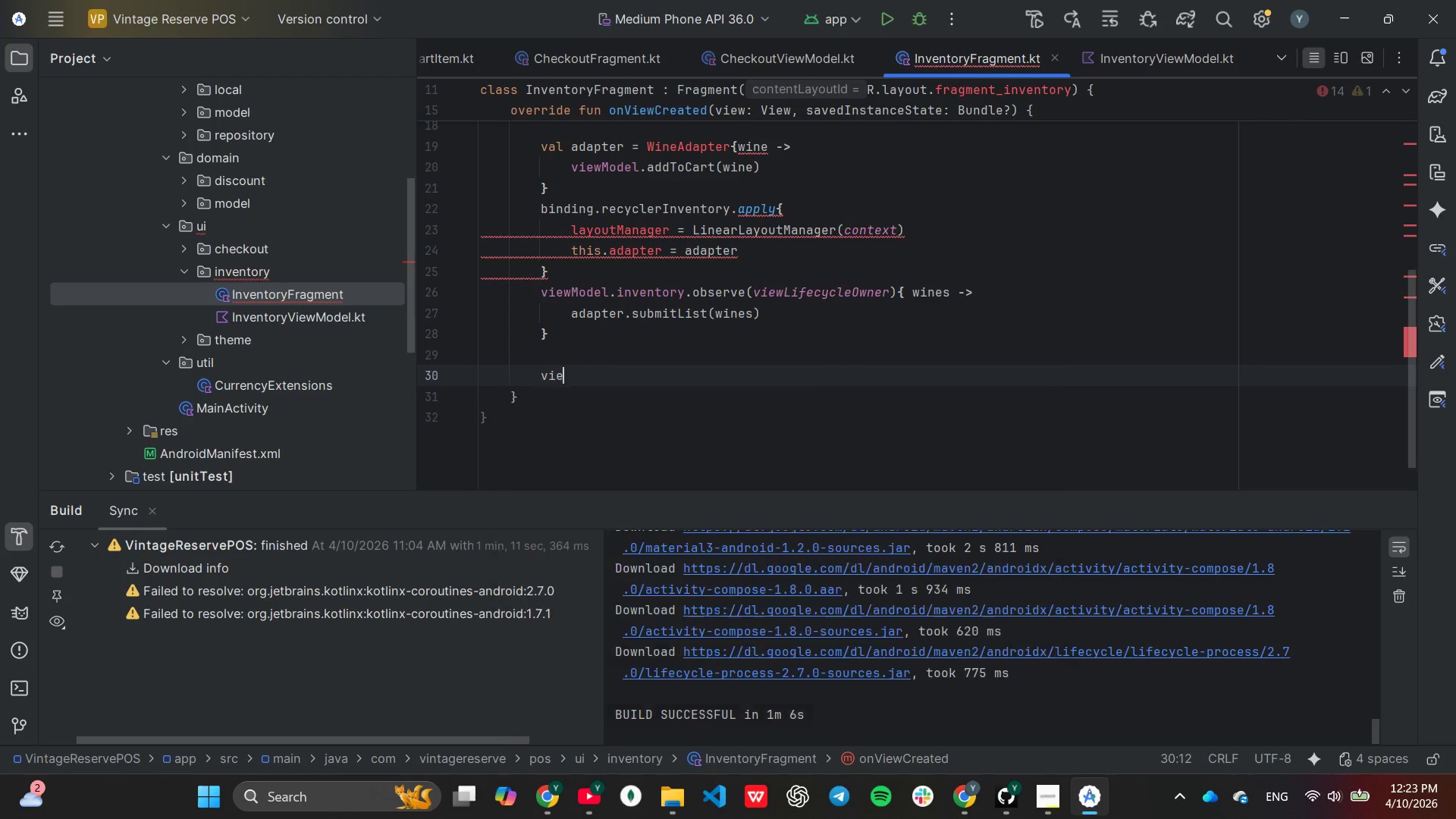 
key(Enter)
 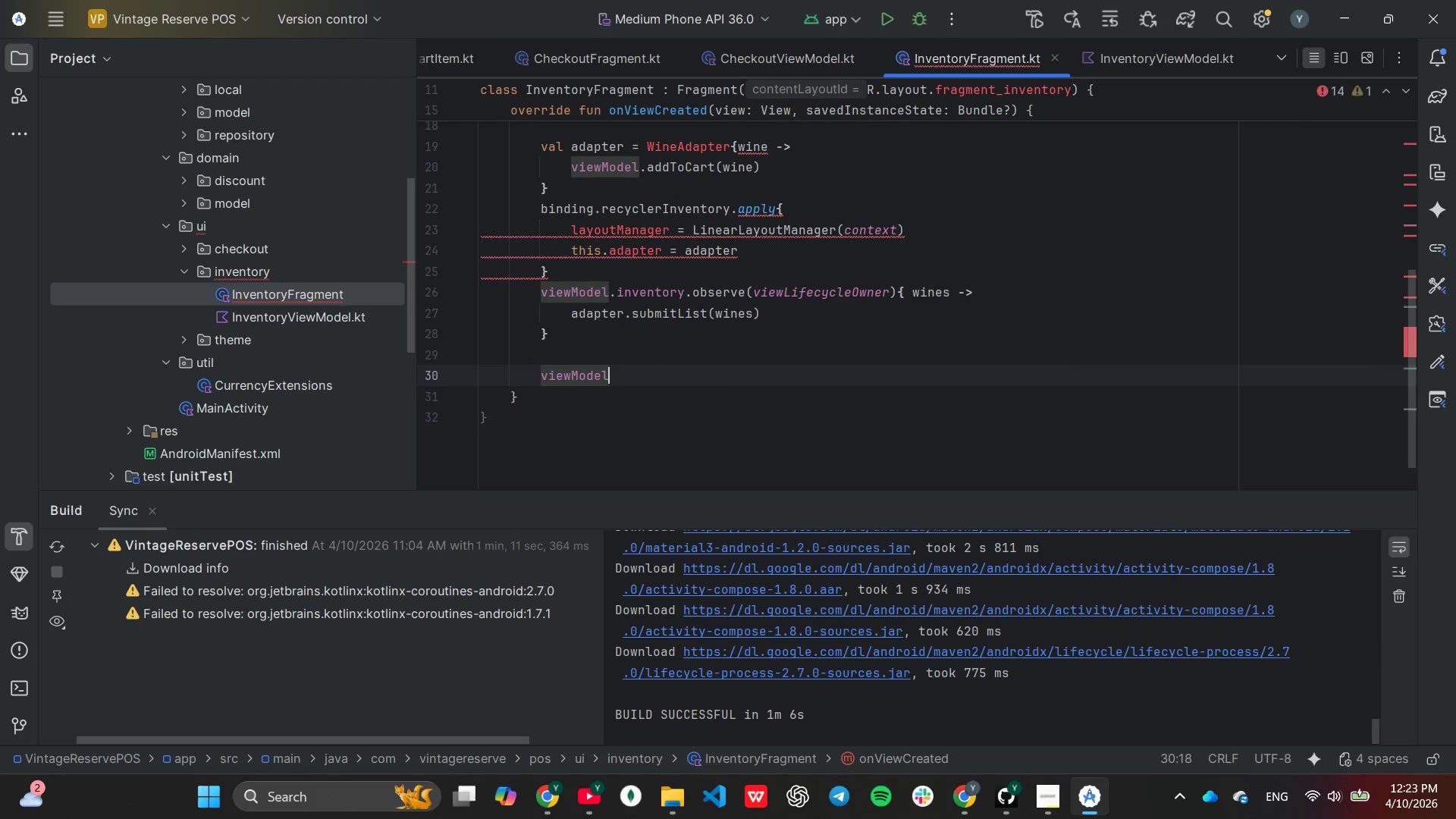 
type(.cart)
 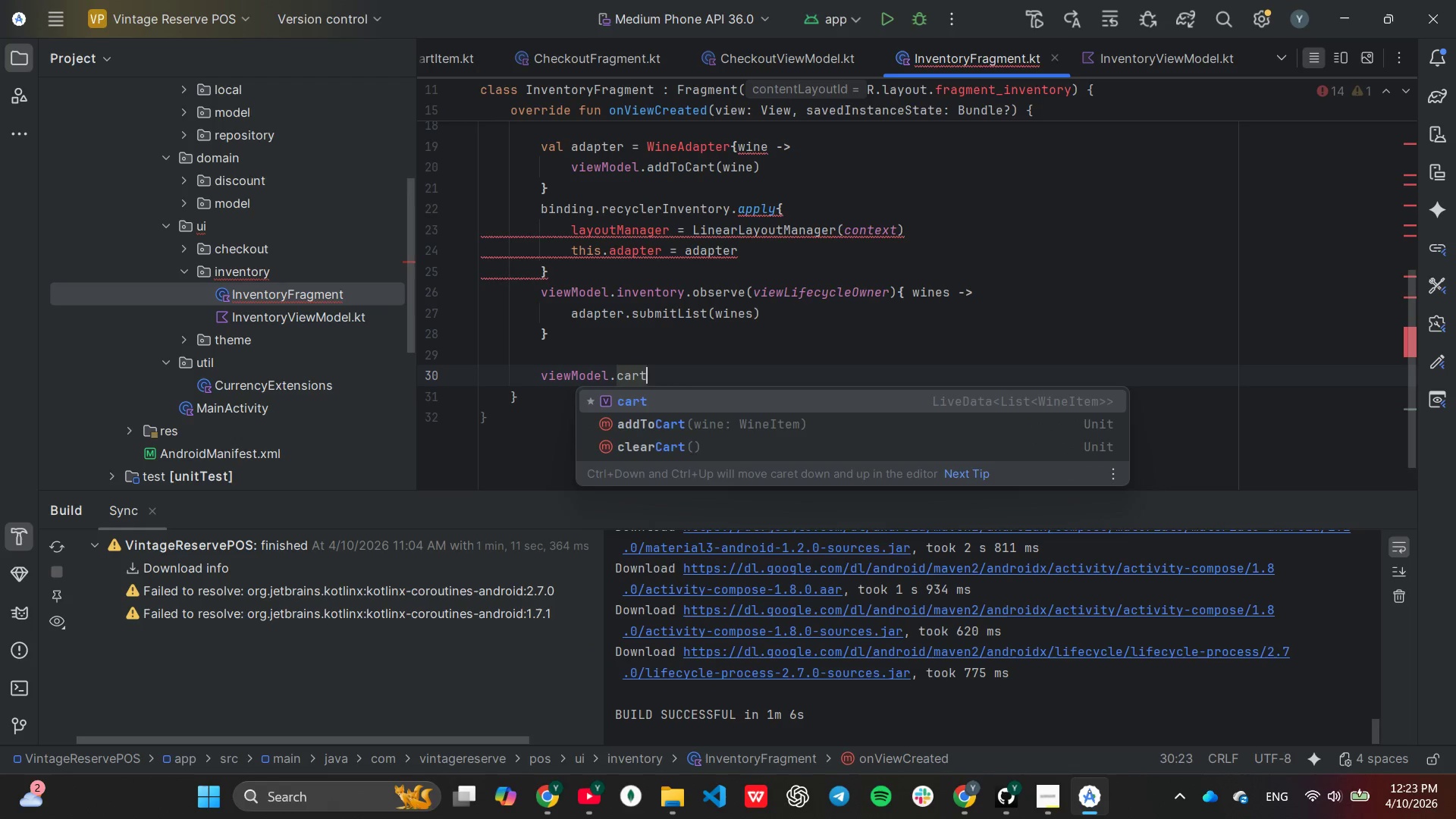 
key(Enter)
 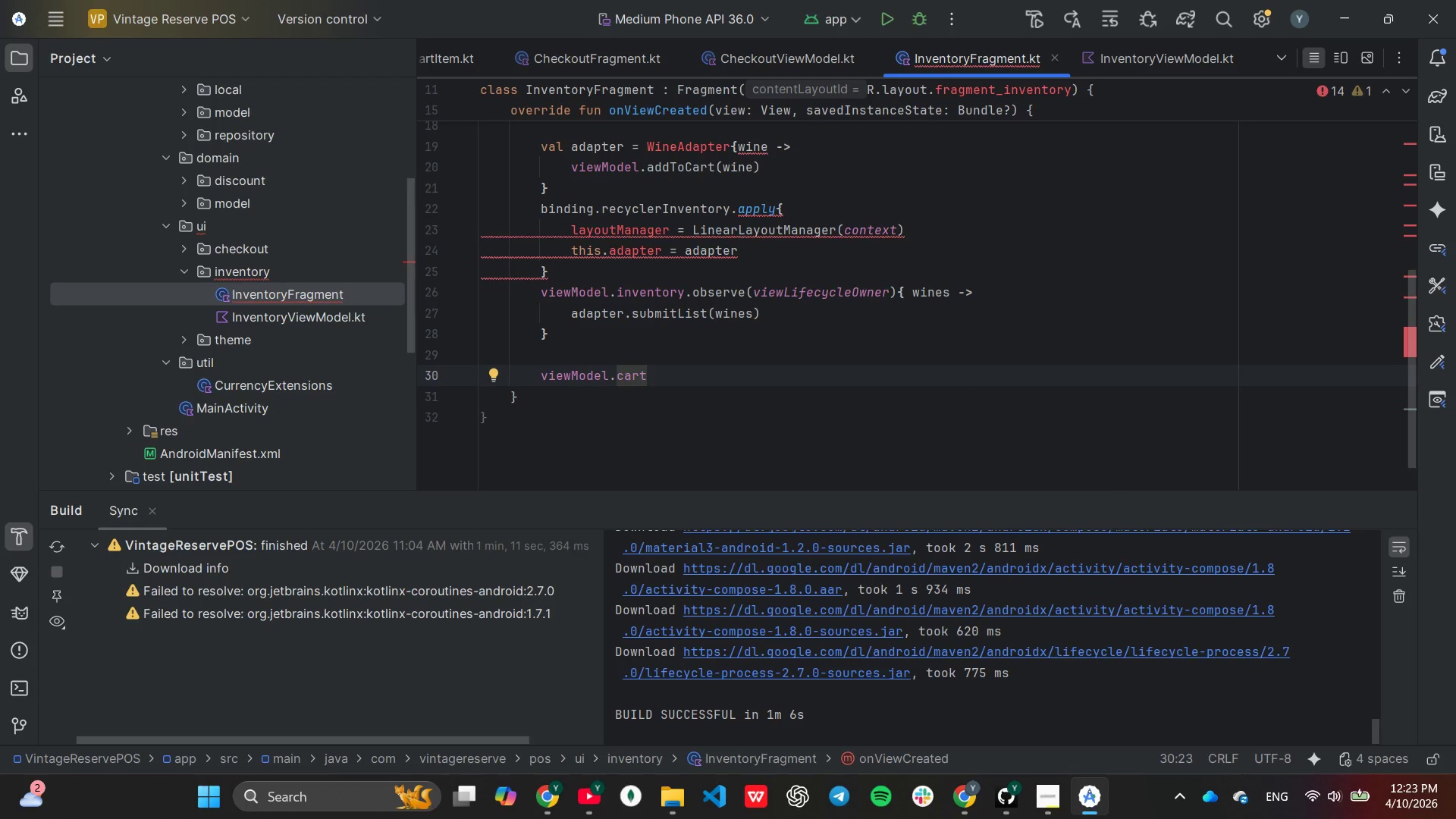 
type(.ob)
 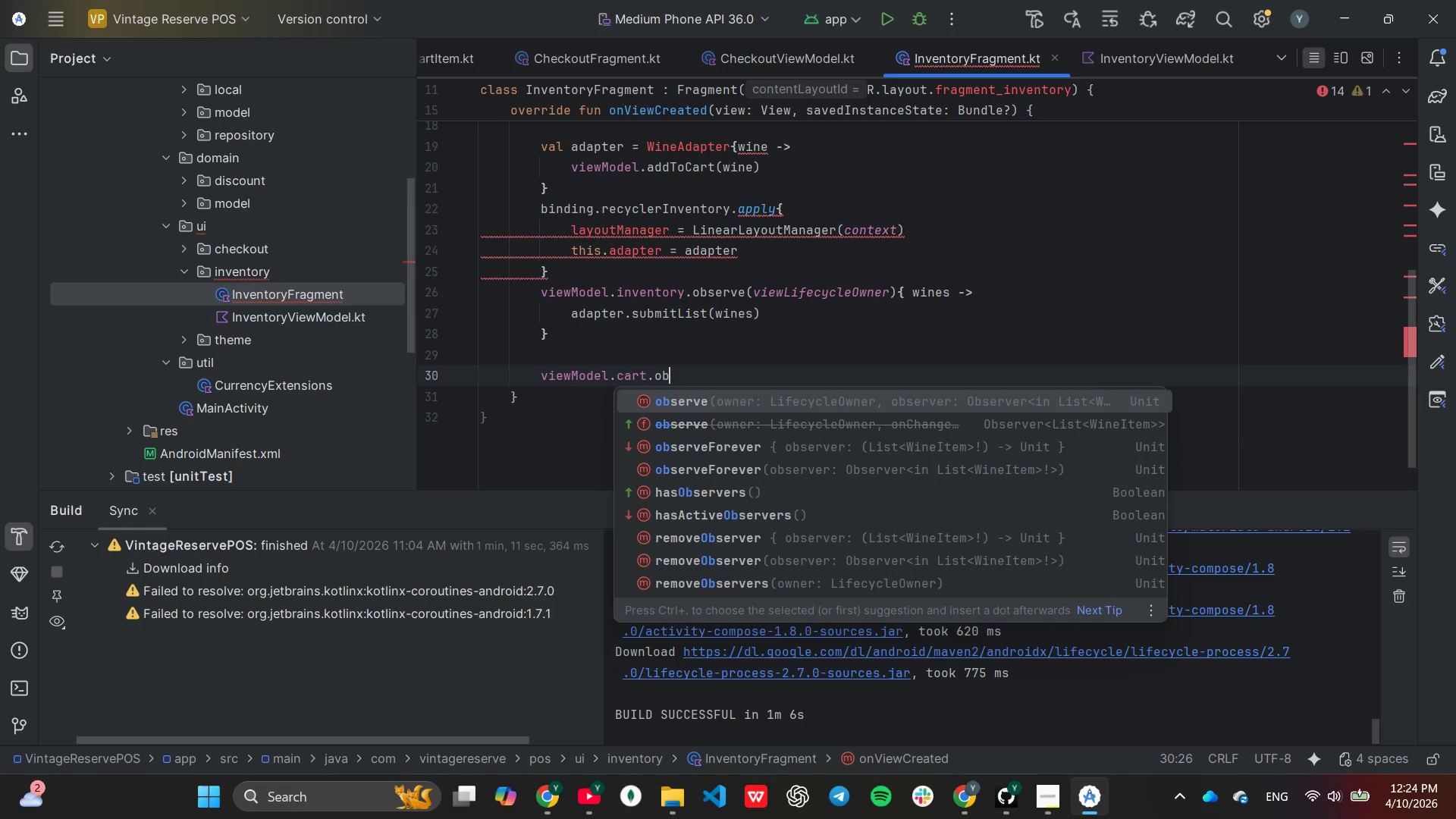 
key(Enter)
 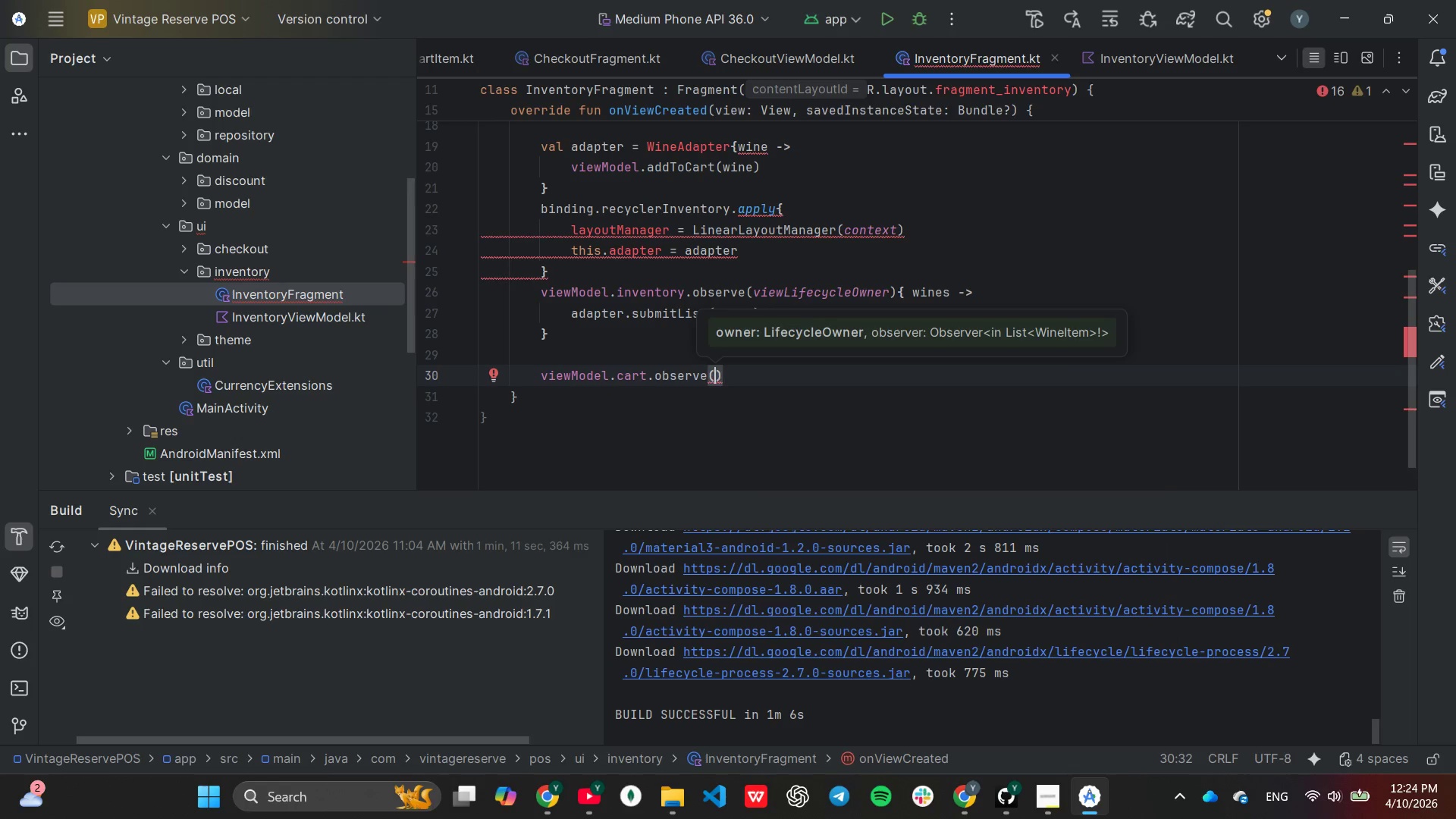 
type(vie)
 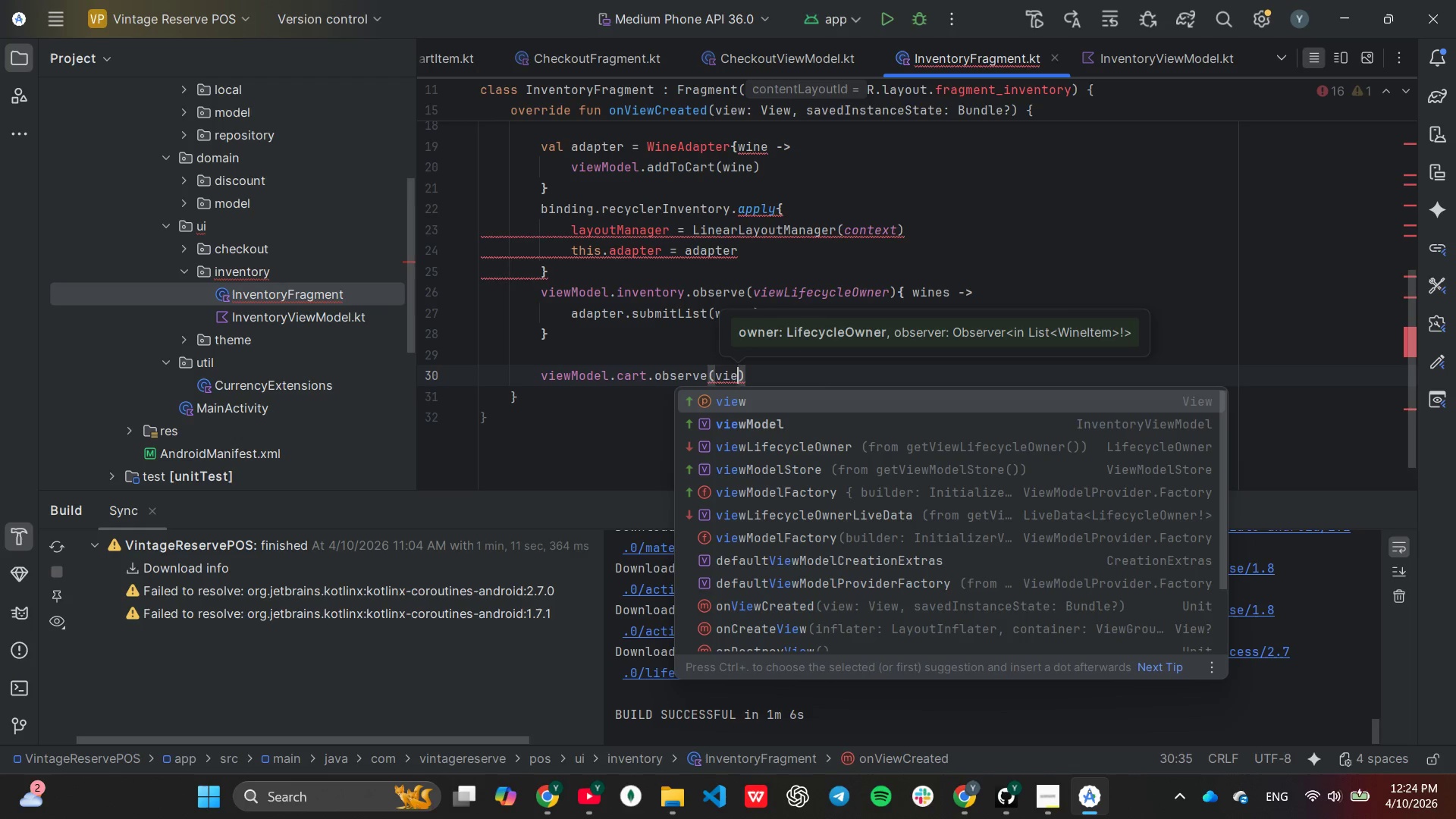 
key(ArrowDown)
 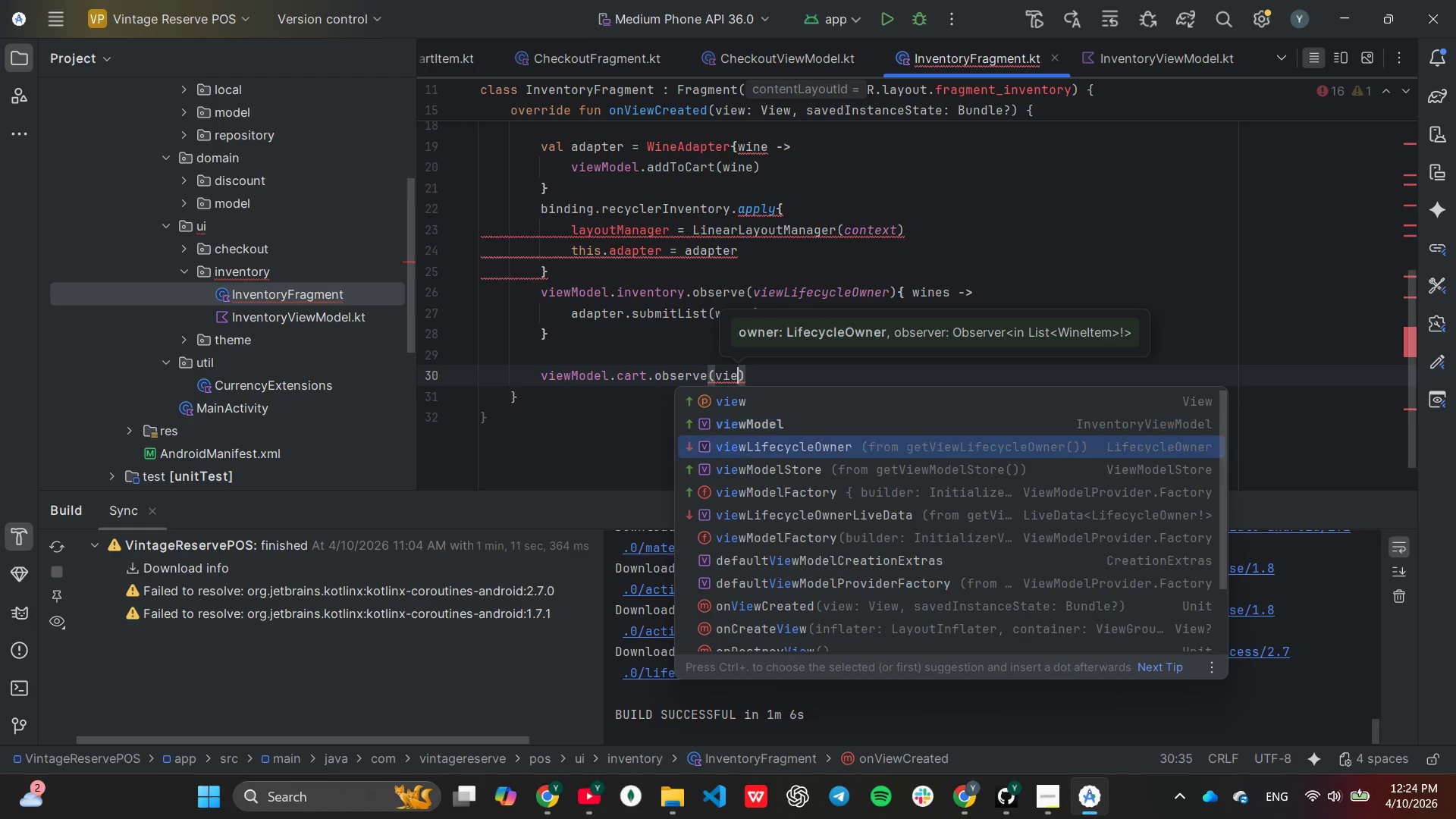 
key(ArrowDown)
 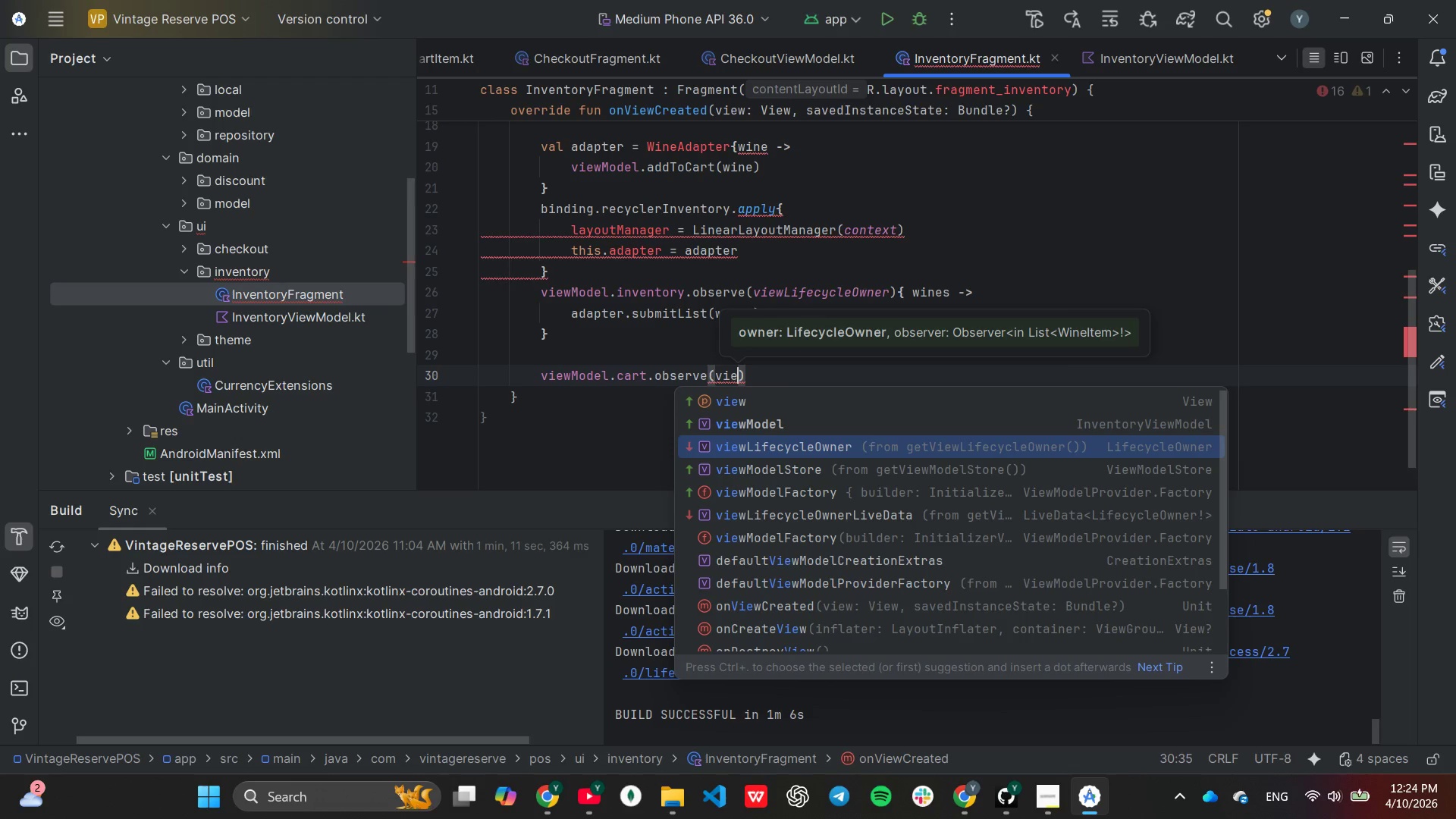 
key(Enter)
 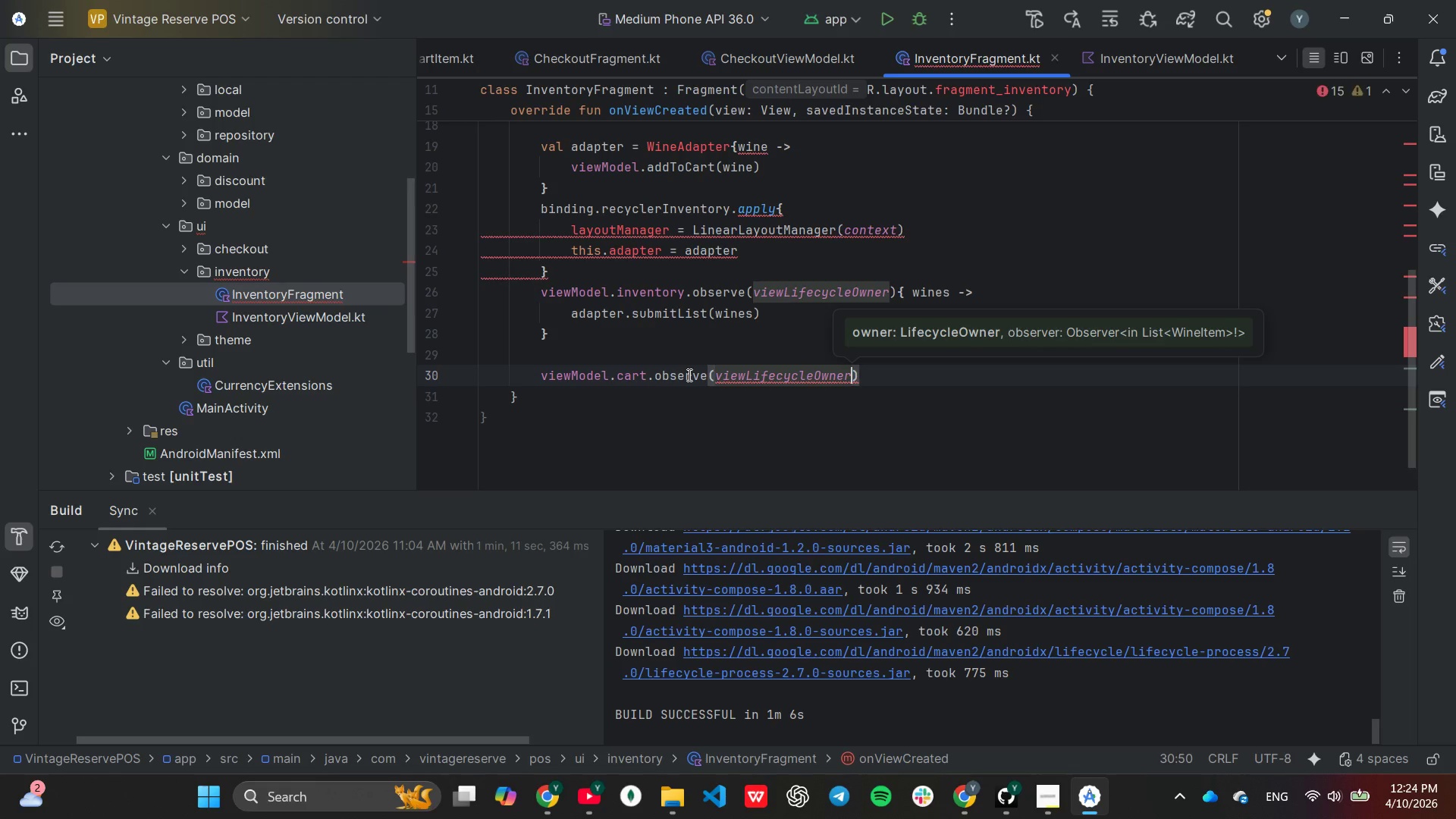 
key(ArrowRight)
 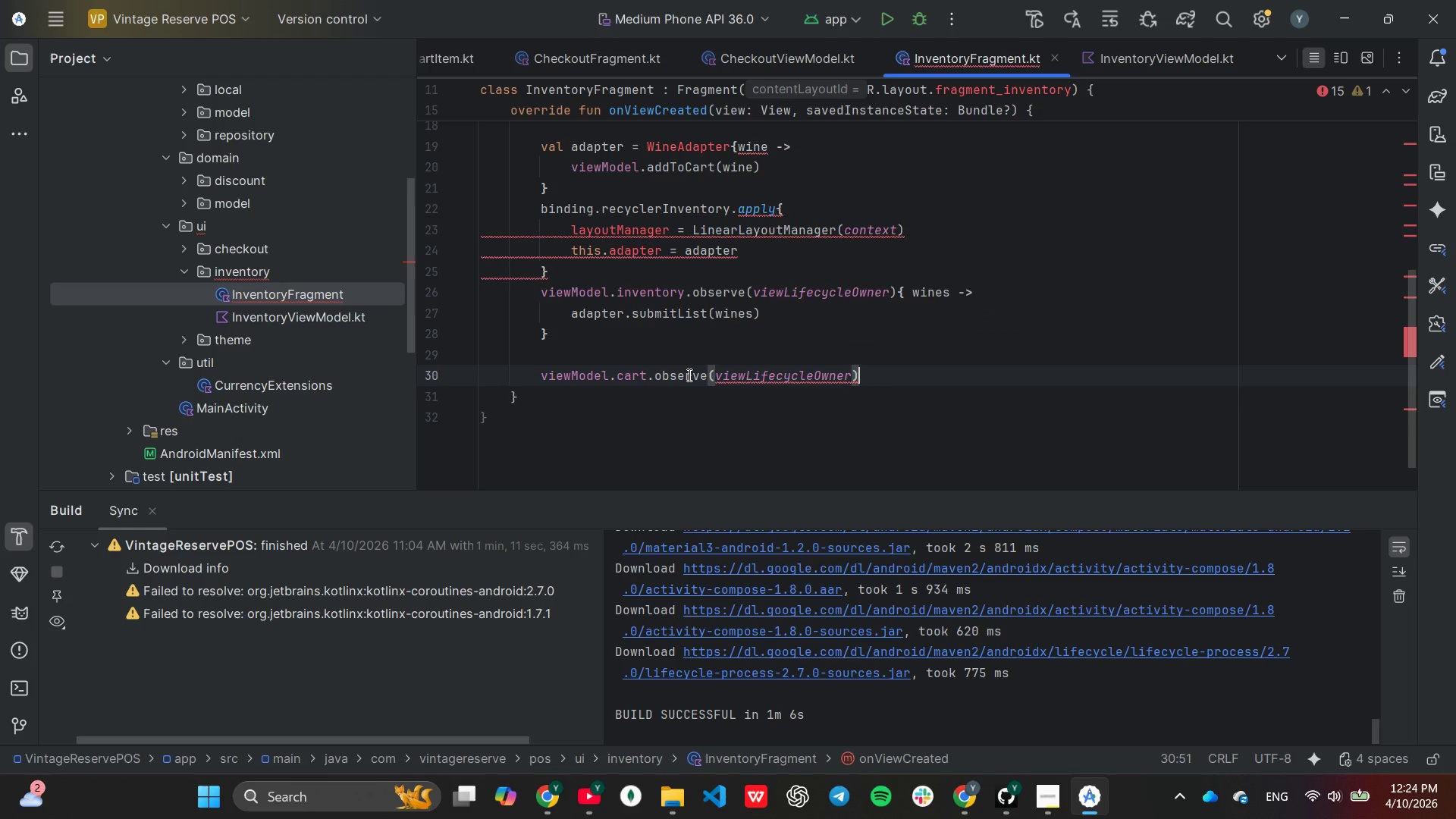 
key(Shift+BracketLeft)
 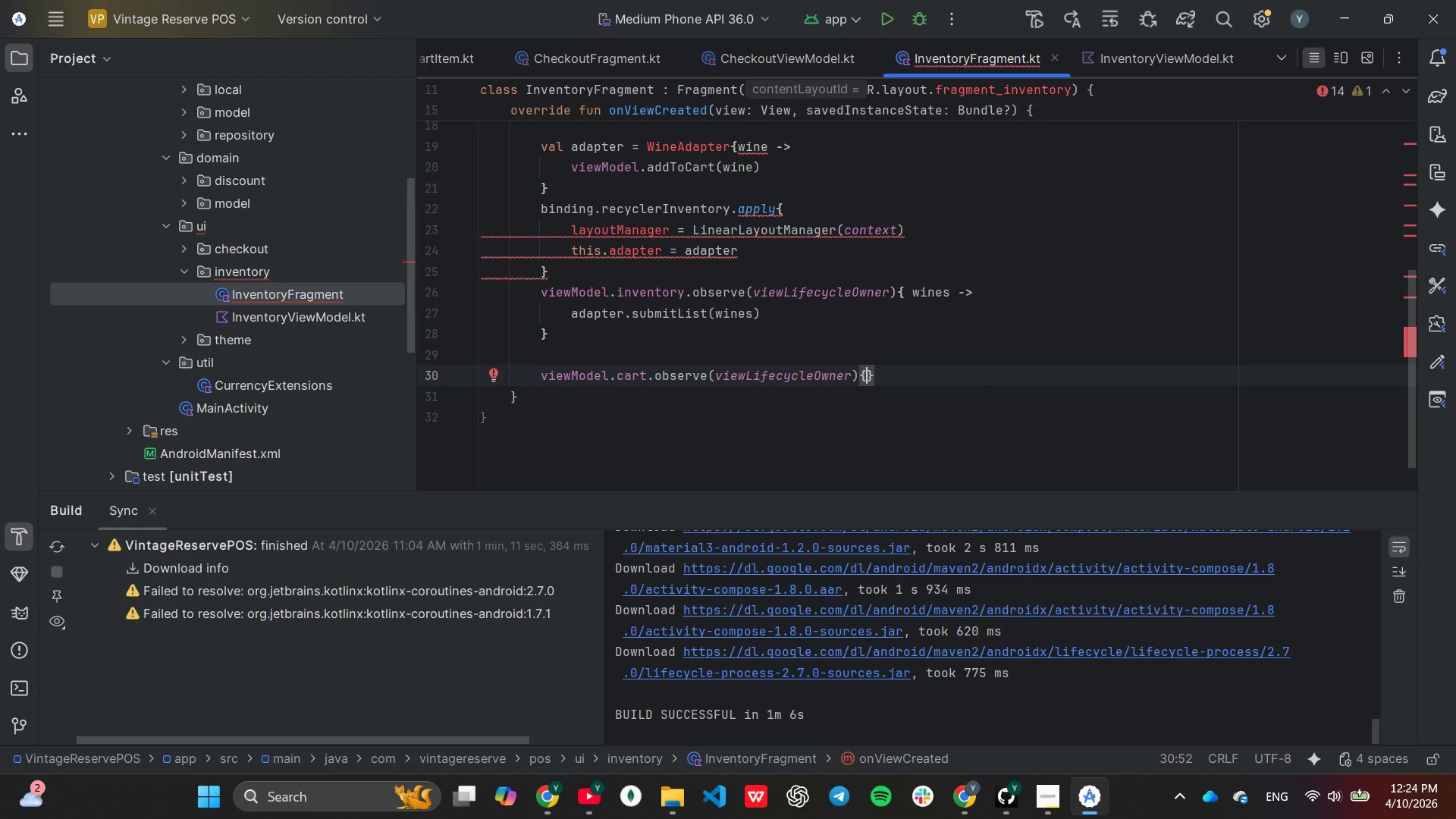 
key(Enter)
 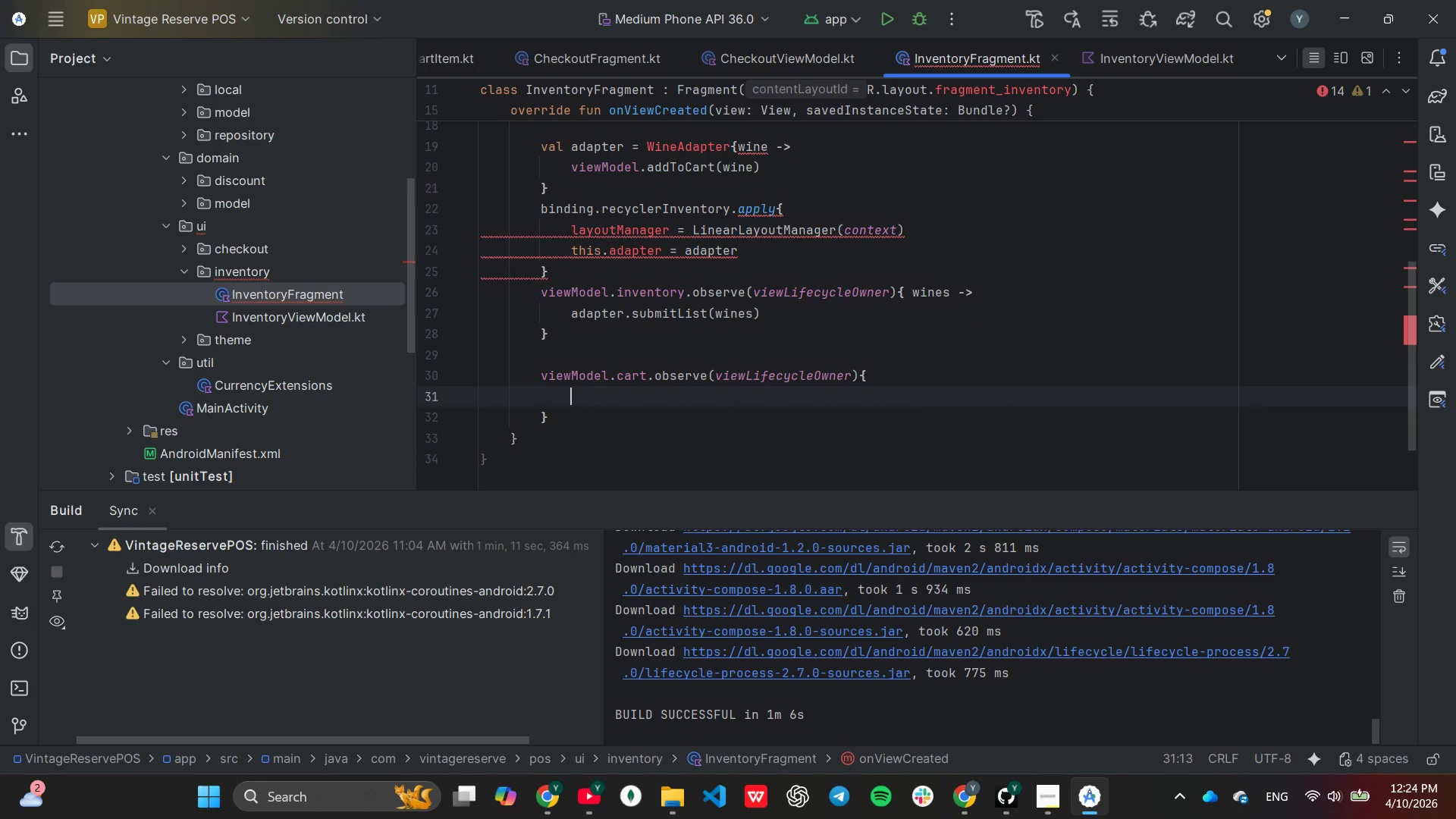 
key(ArrowLeft)
 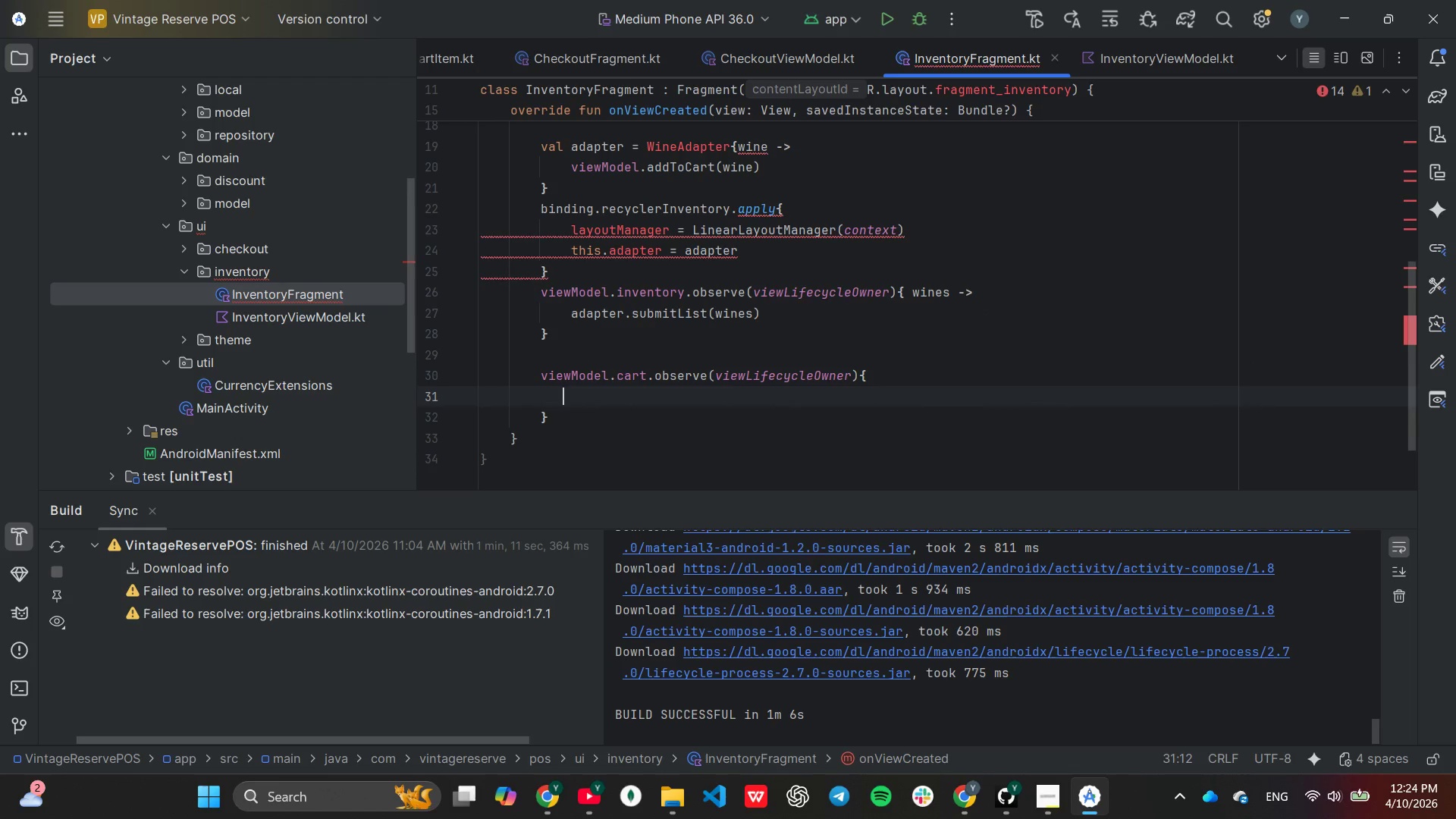 
key(ArrowLeft)
 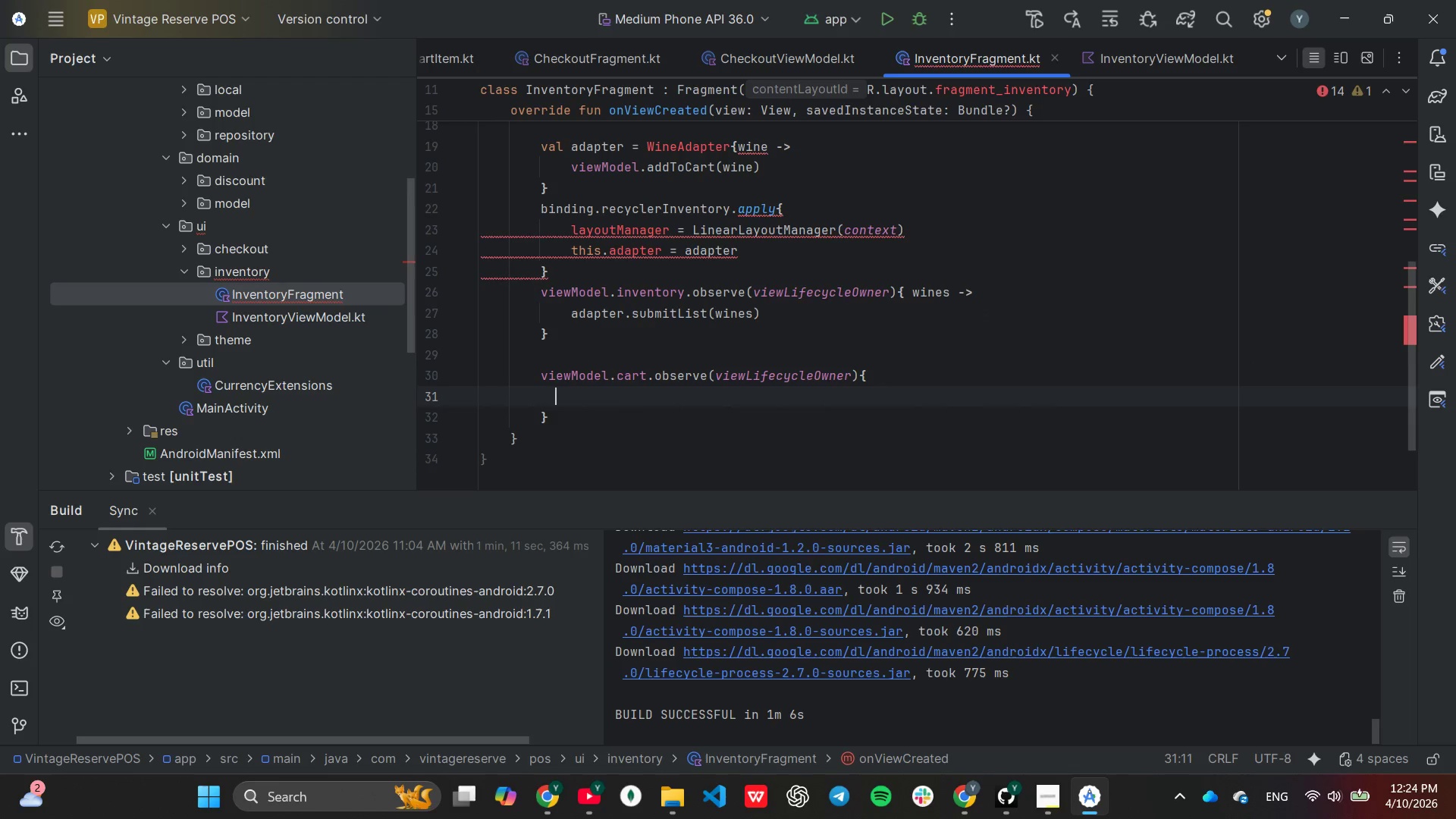 
key(ArrowLeft)
 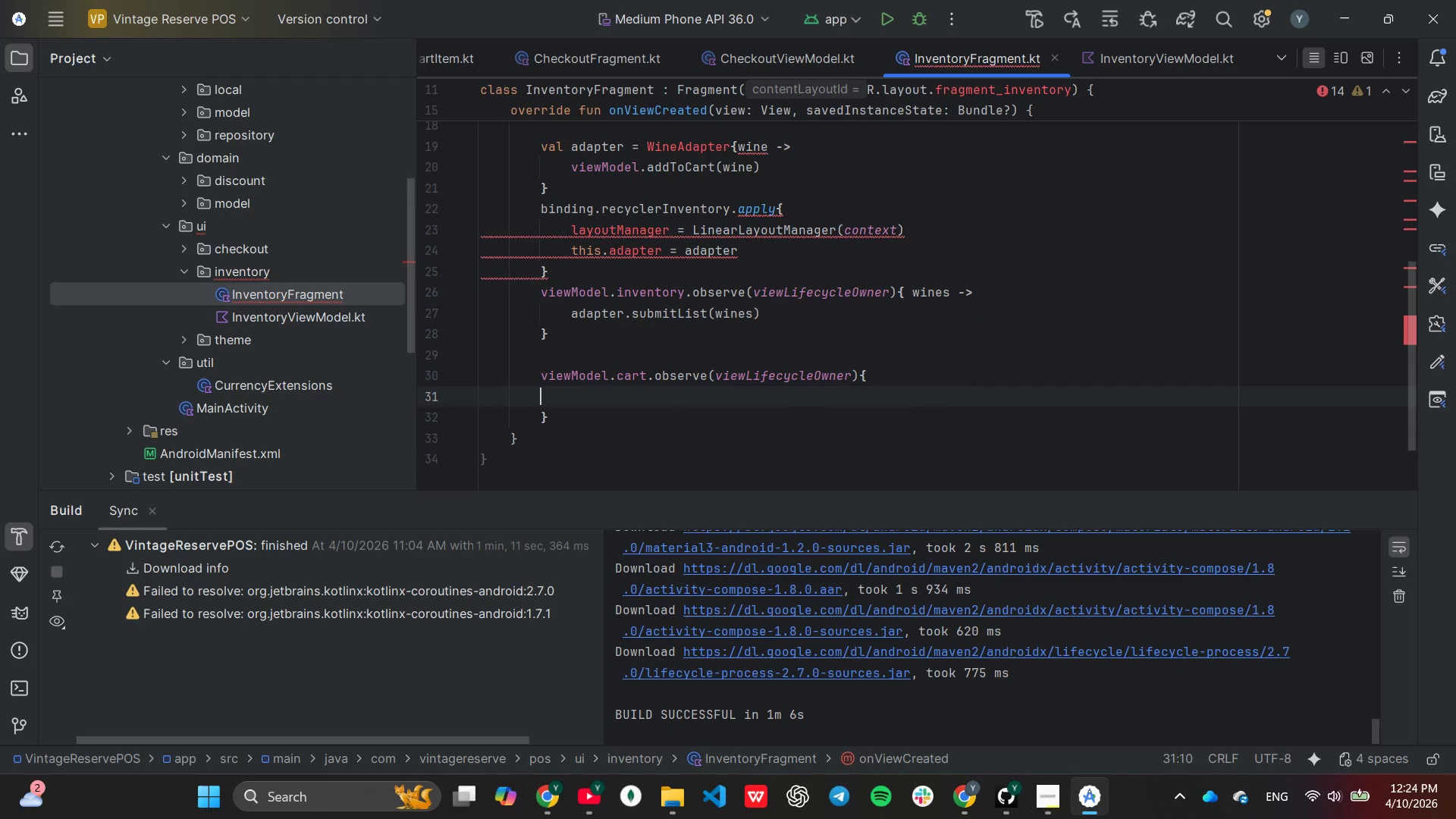 
key(ArrowLeft)
 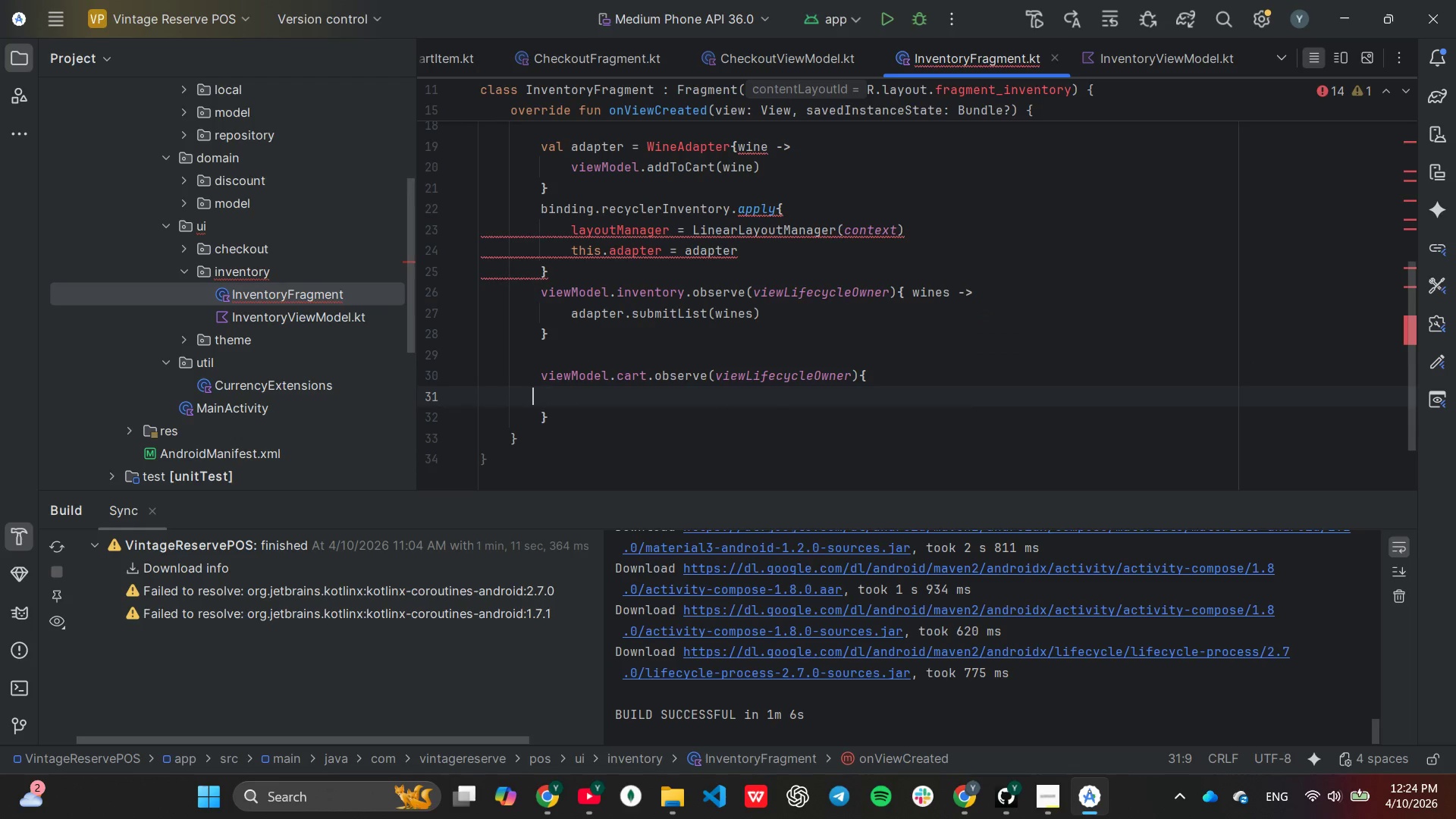 
key(ArrowLeft)
 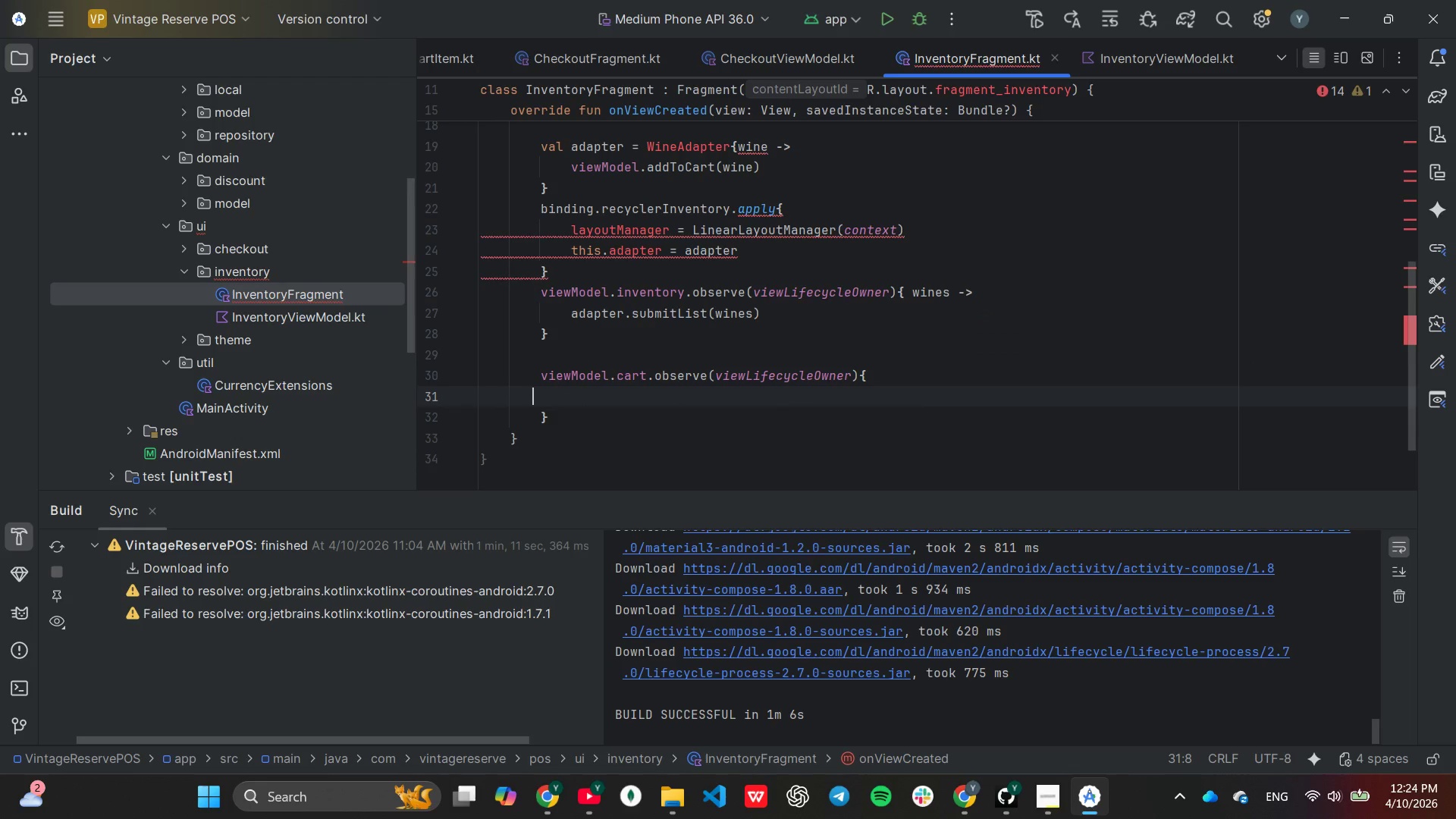 
key(ArrowLeft)
 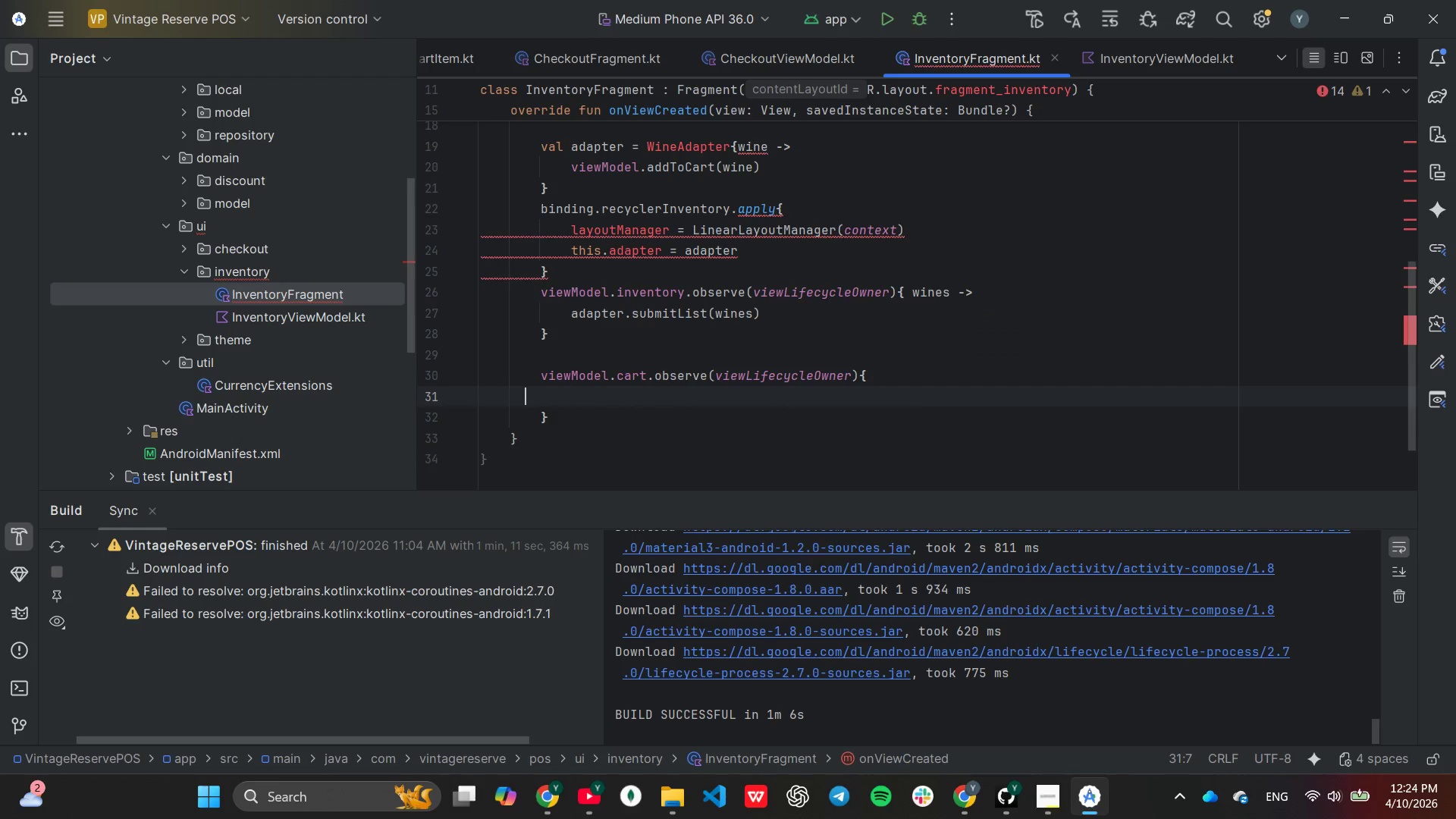 
key(ArrowLeft)
 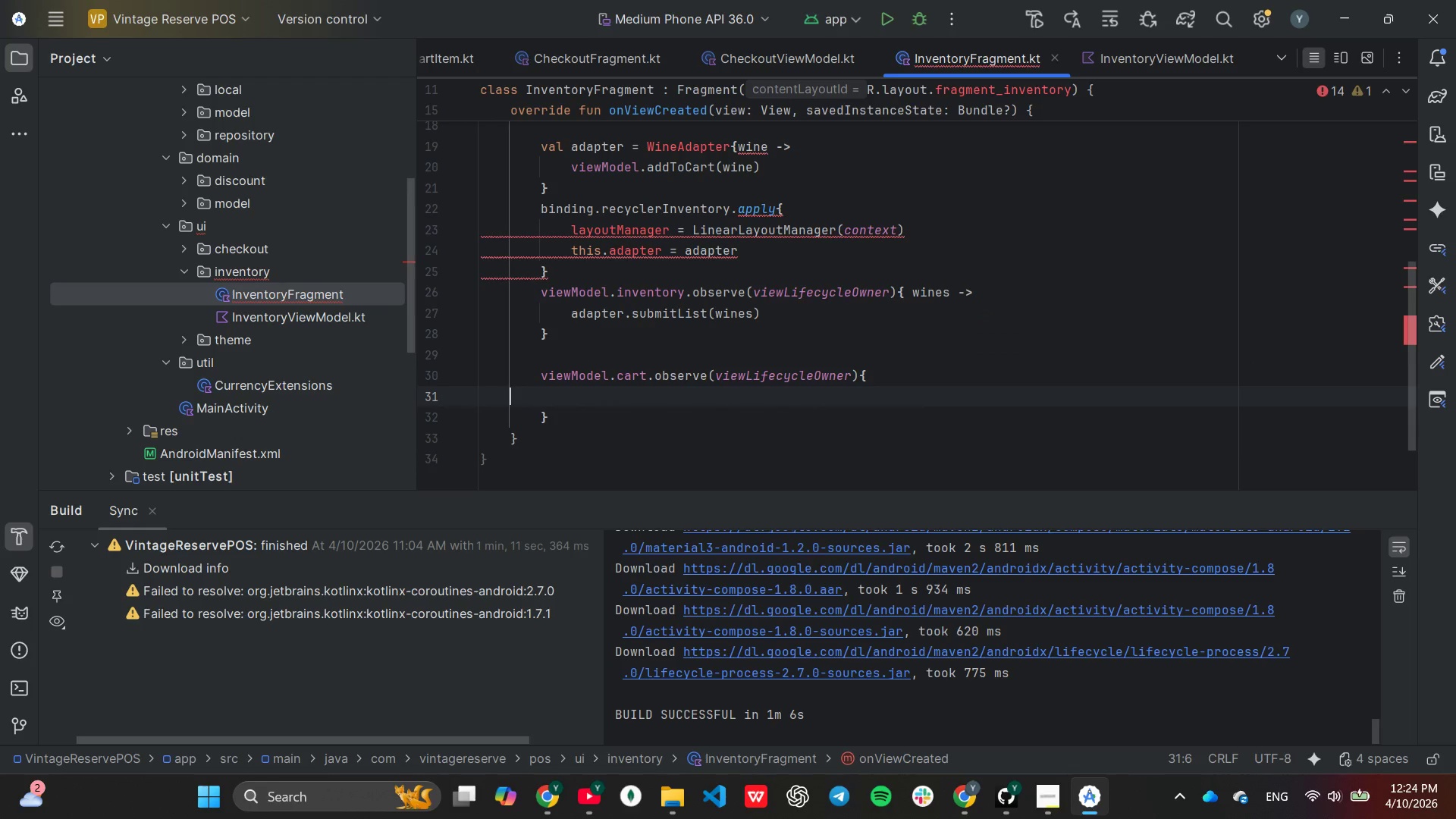 
key(ArrowLeft)
 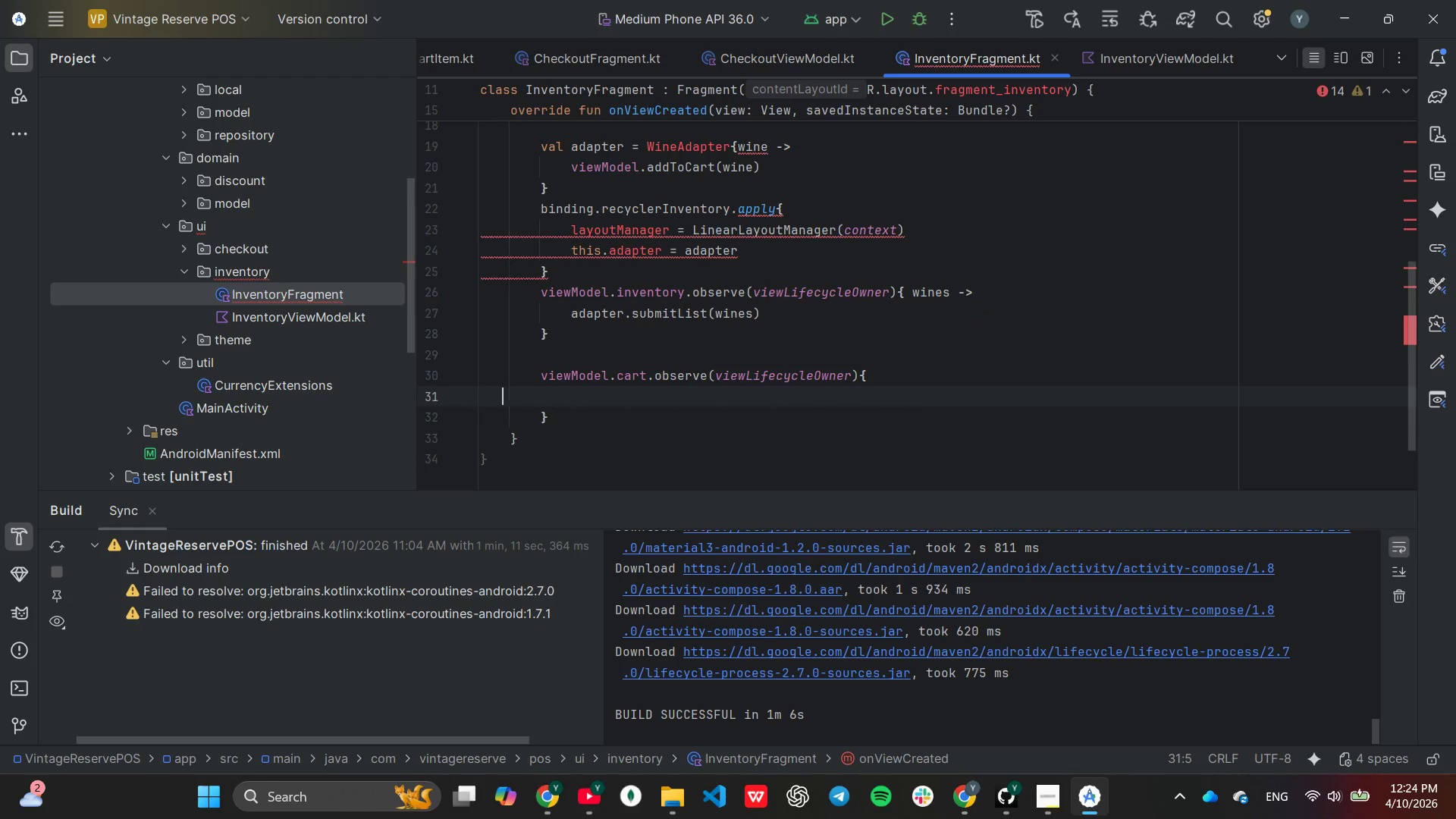 
key(ArrowLeft)
 